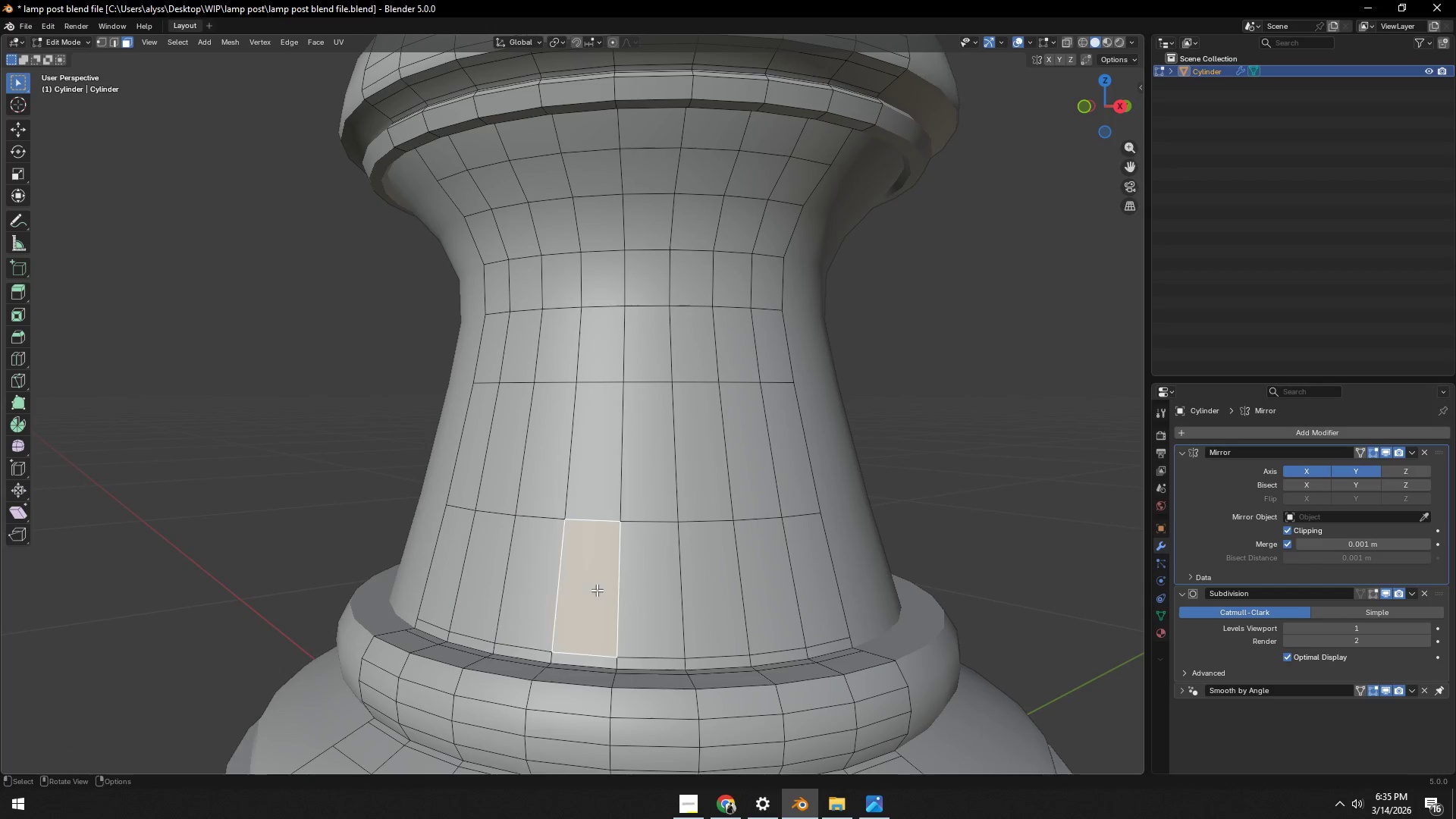 
triple_click([653, 586])
 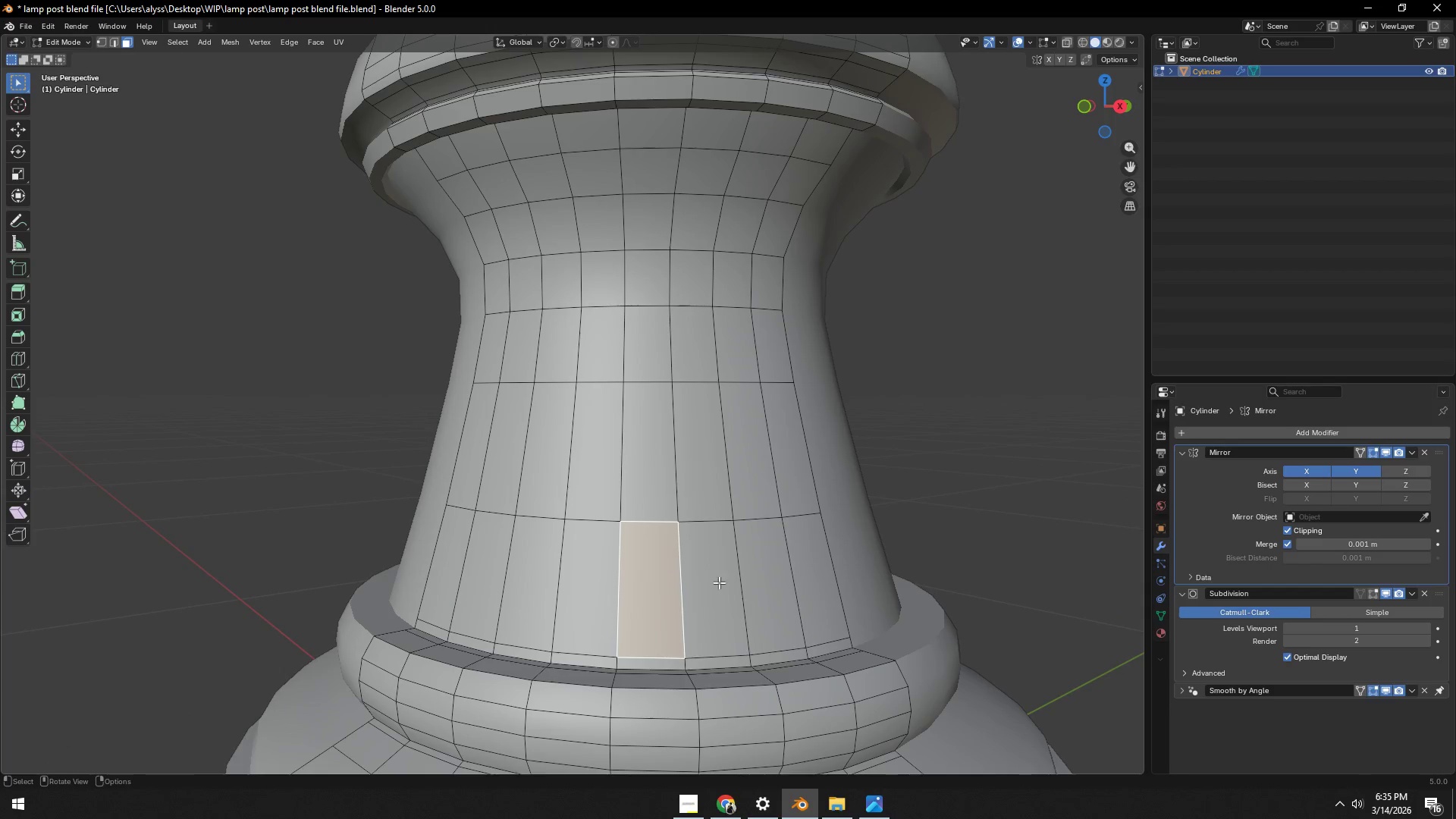 
triple_click([719, 582])
 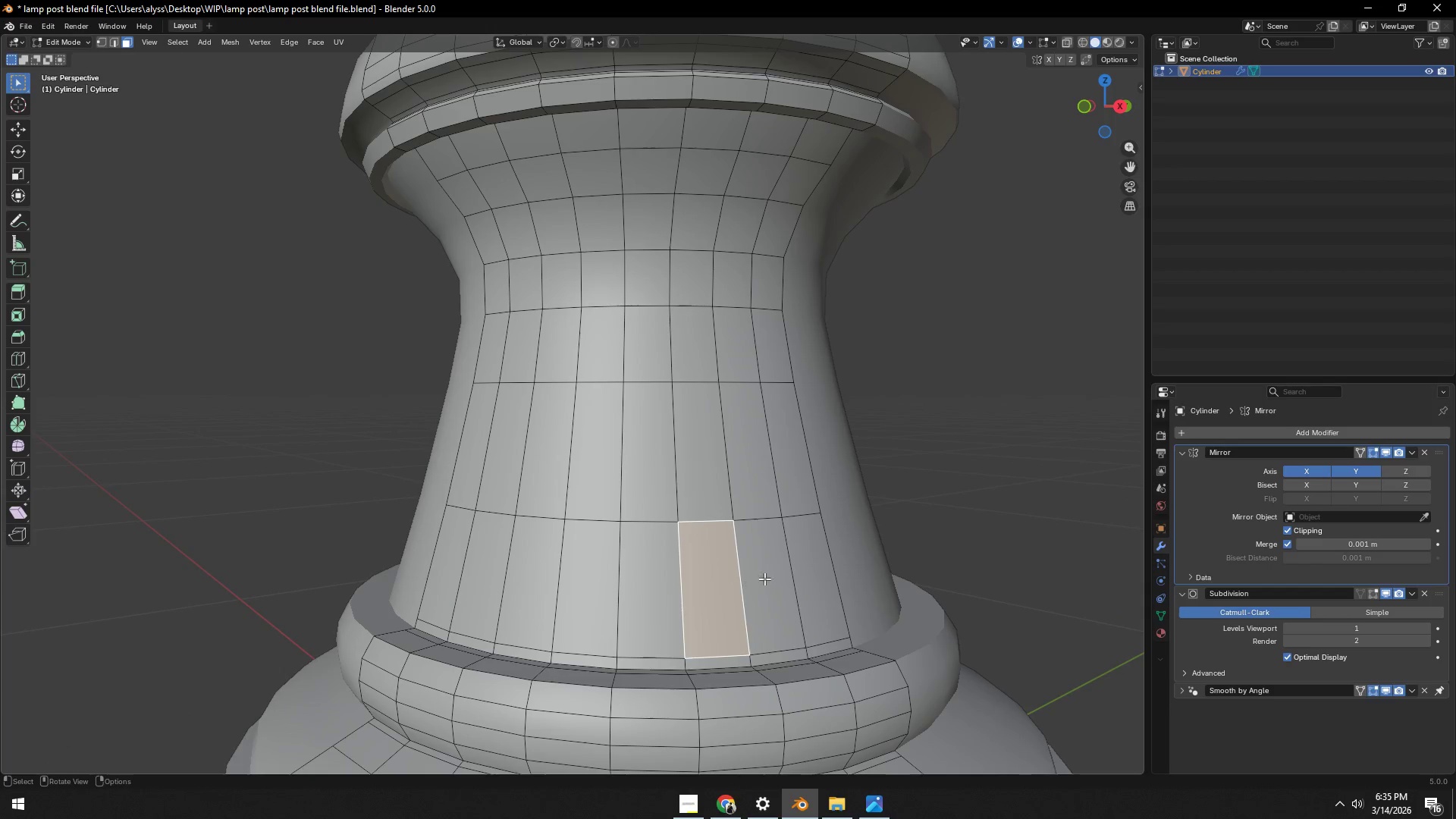 
triple_click([770, 579])
 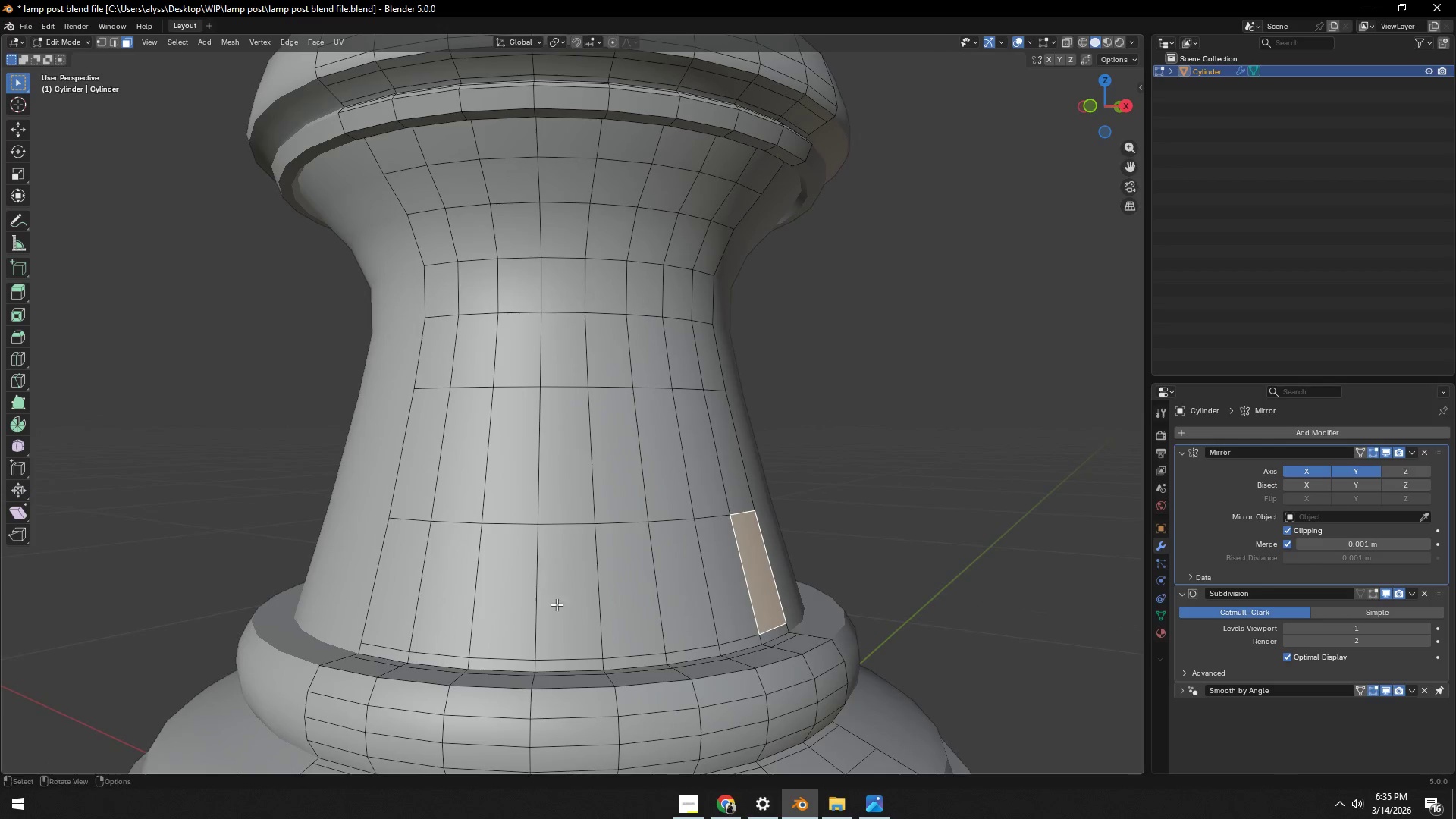 
left_click([392, 603])
 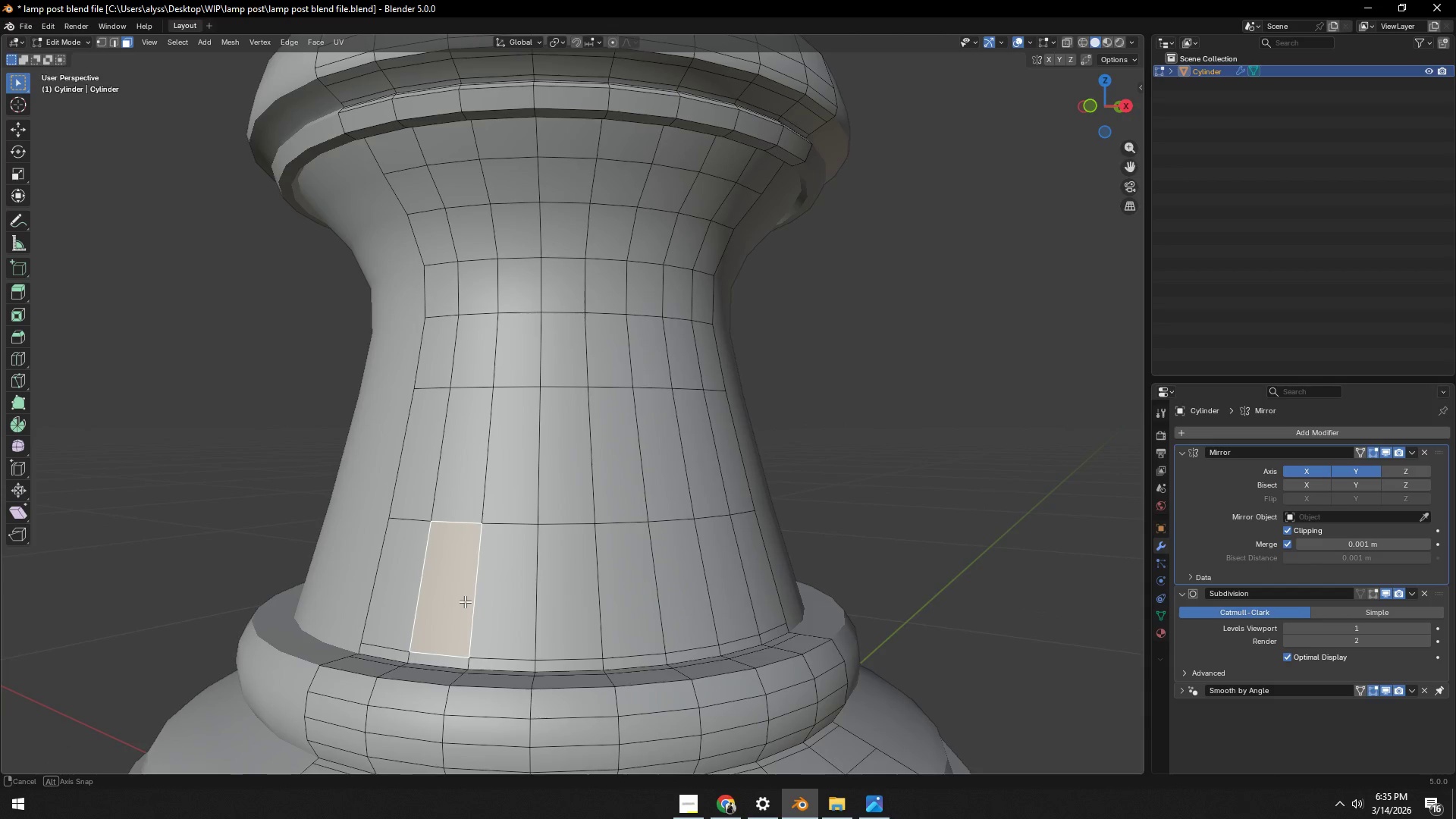 
hold_key(key=ShiftLeft, duration=0.33)
 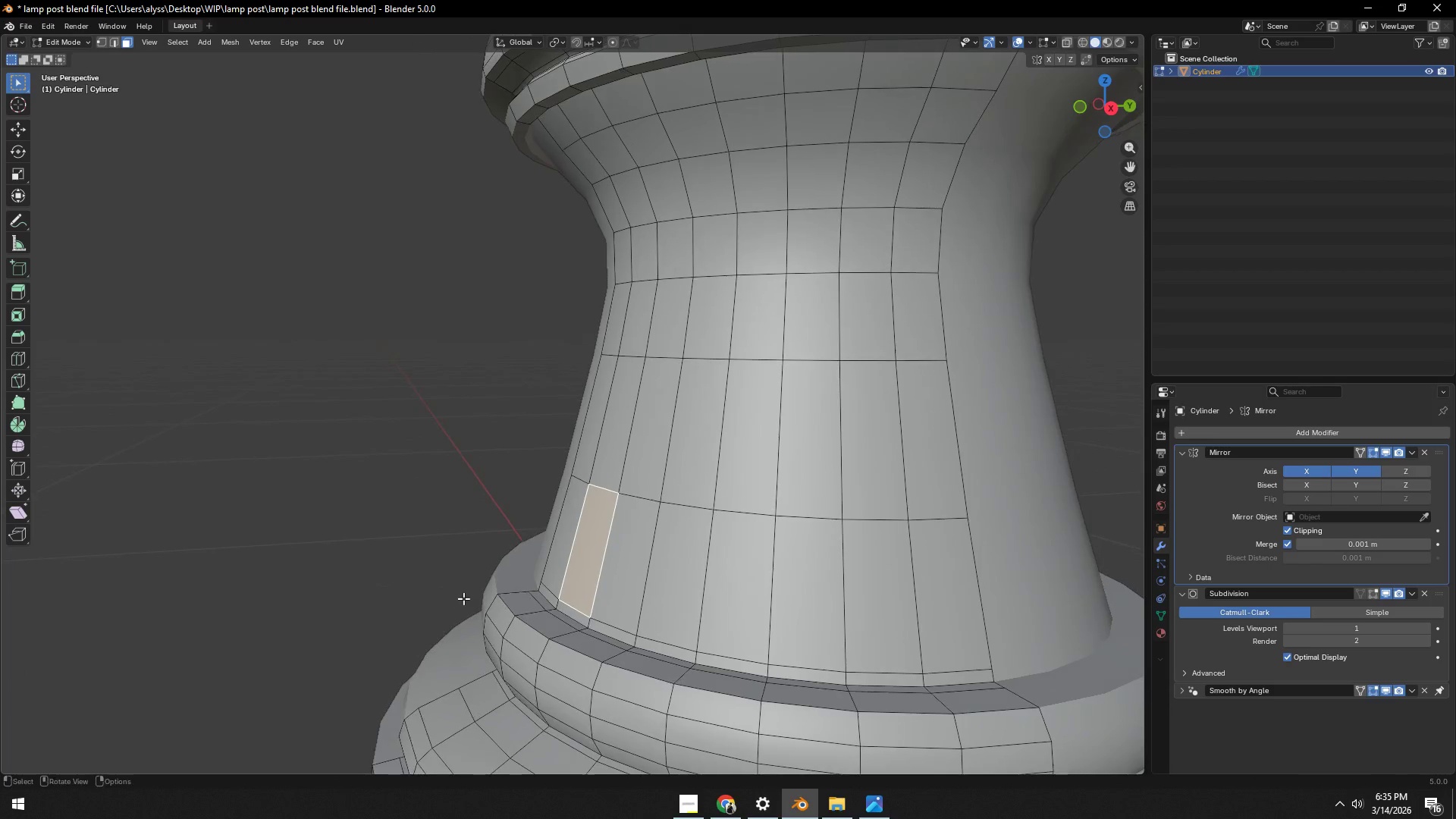 
scroll: coordinate [480, 598], scroll_direction: up, amount: 1.0
 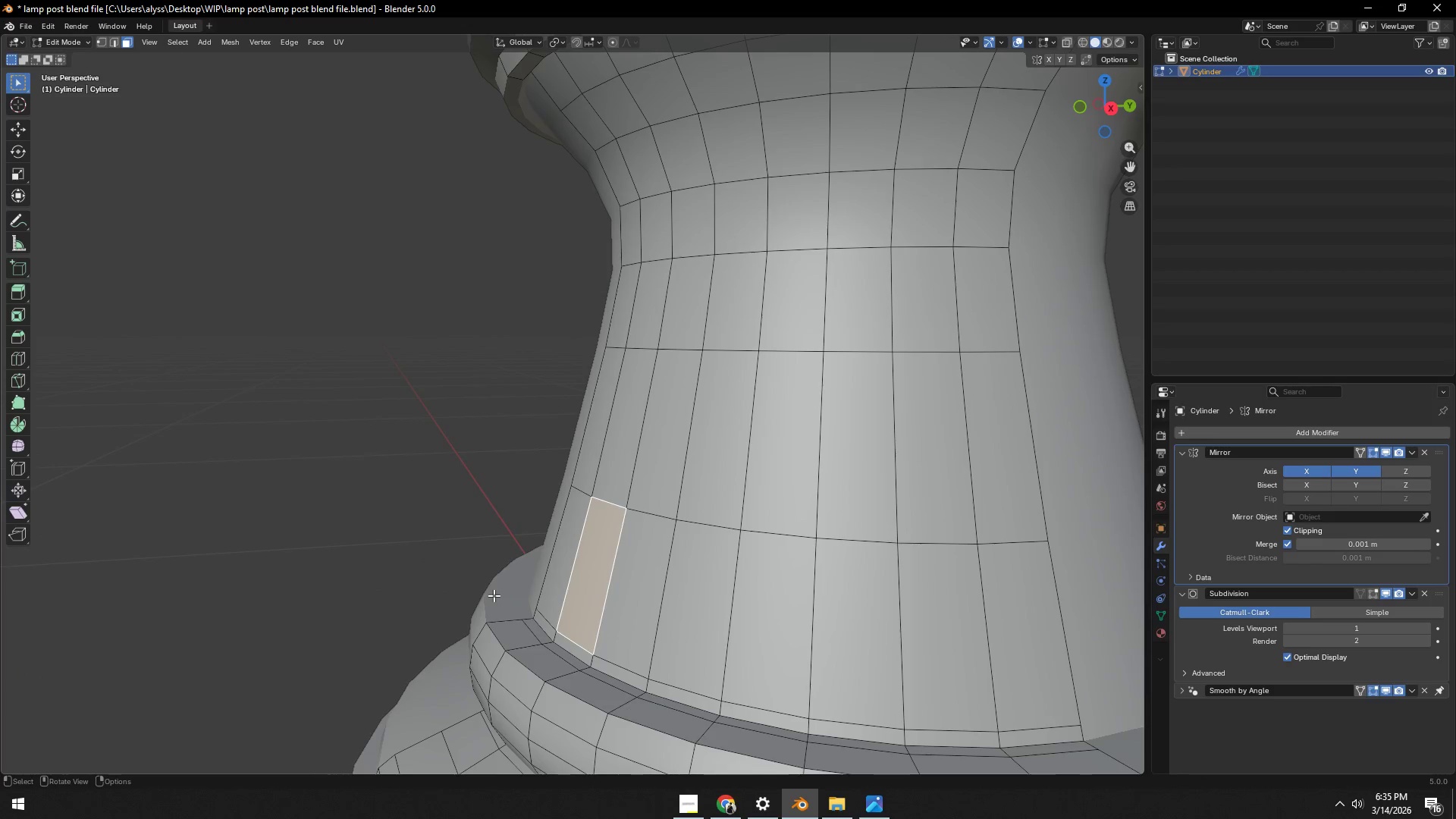 
key(Alt+AltLeft)
 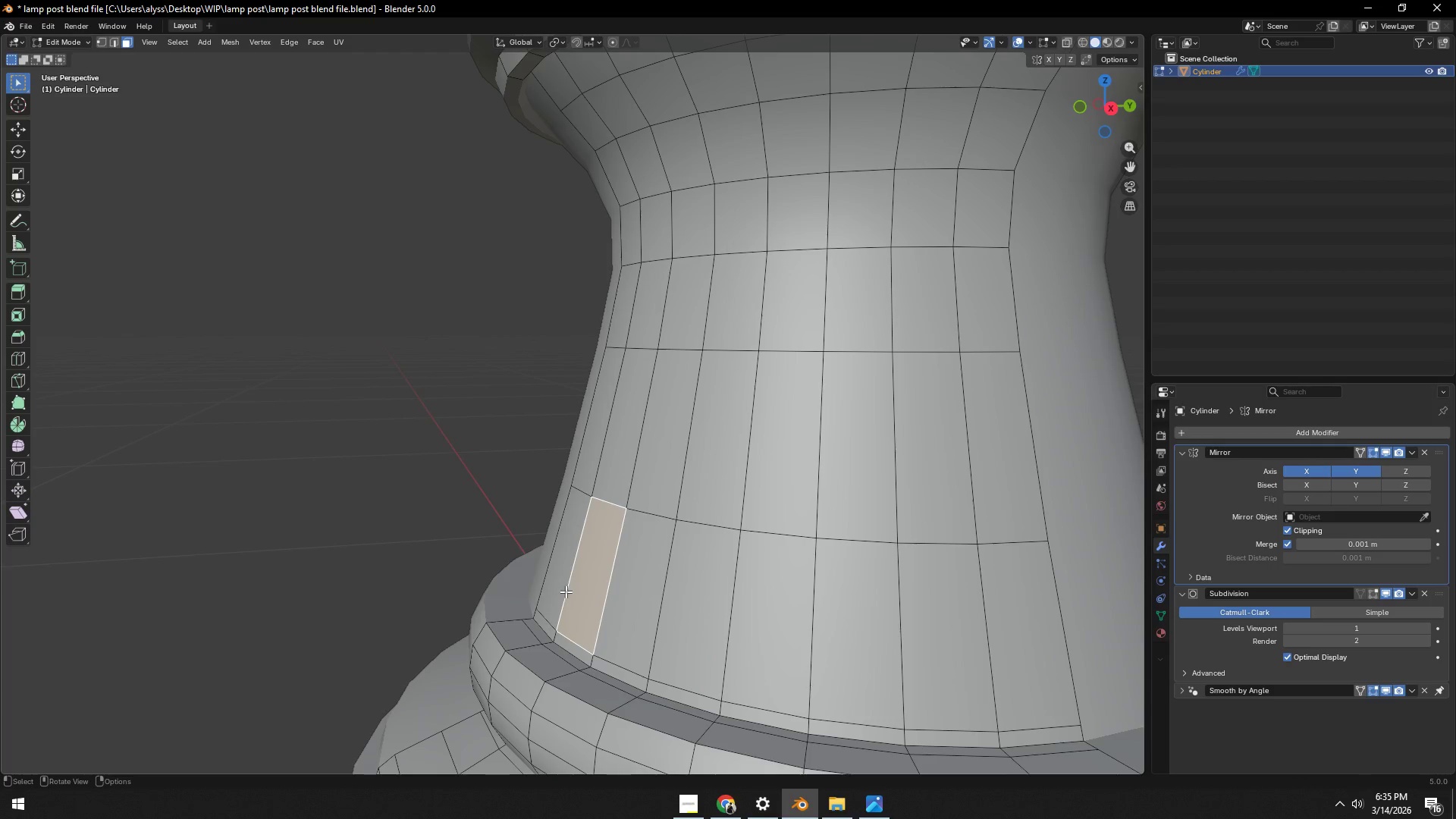 
key(Alt+AltLeft)
 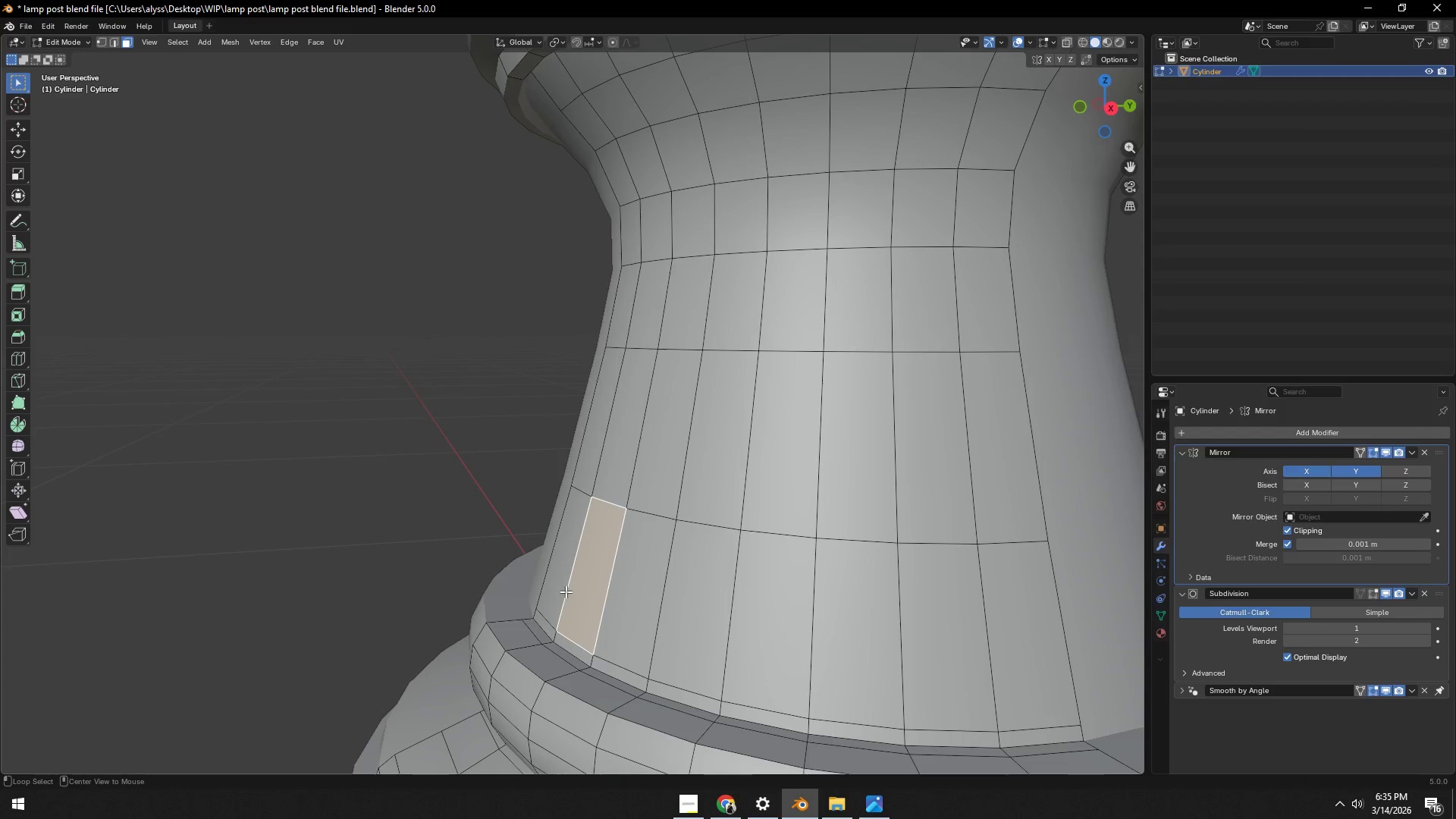 
key(Alt+Tab)
 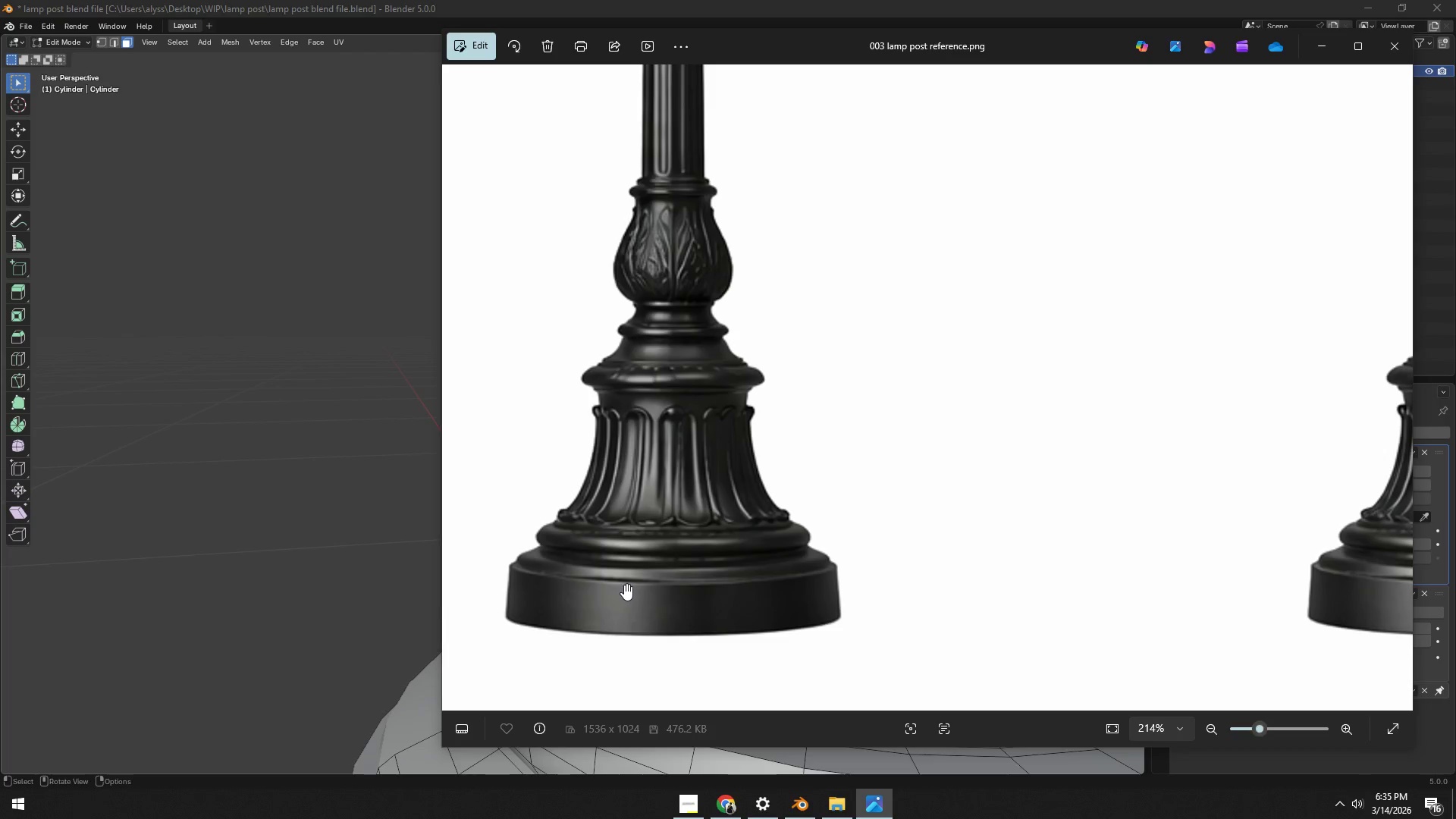 
key(Alt+AltLeft)
 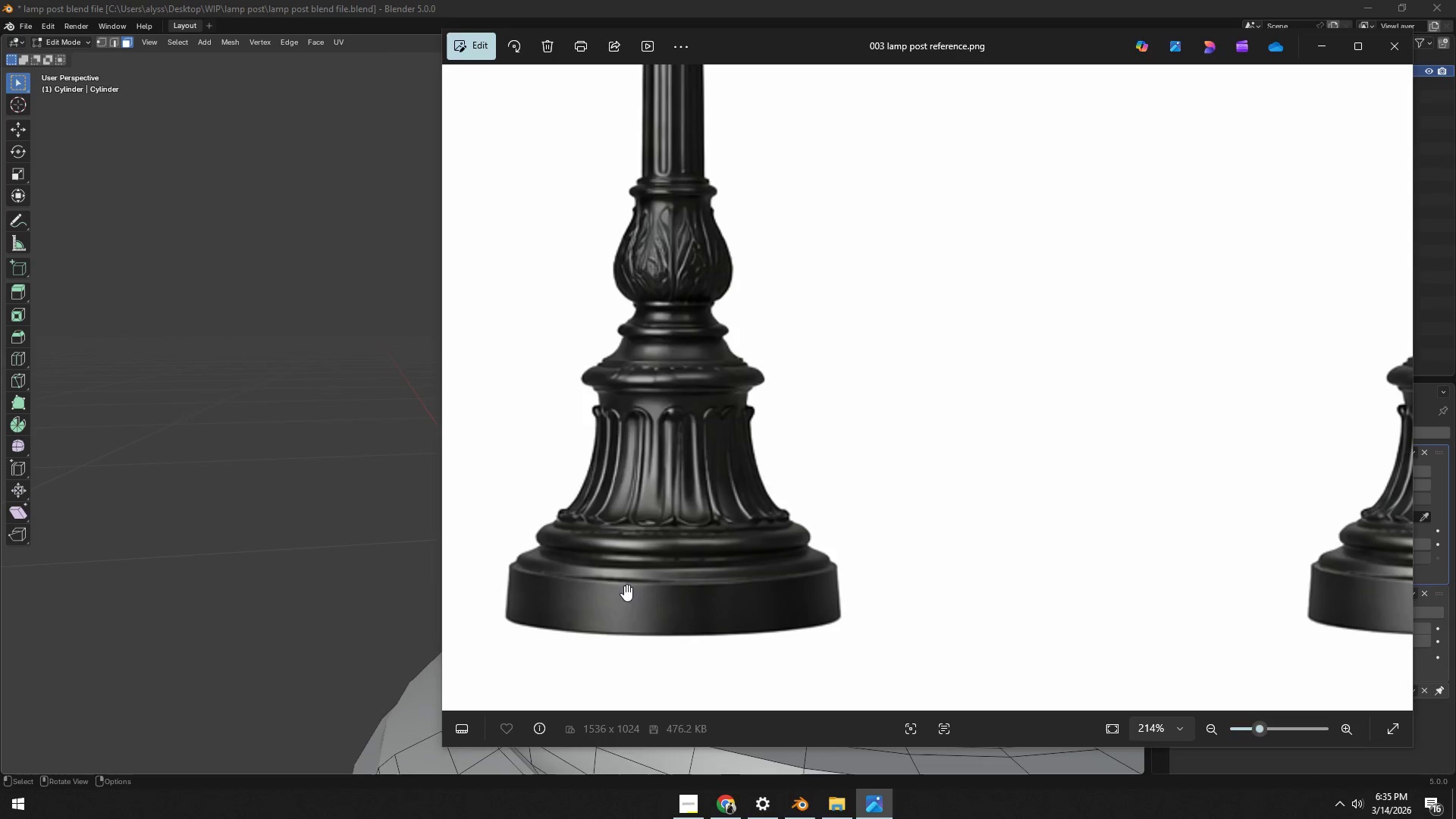 
key(Alt+Tab)
 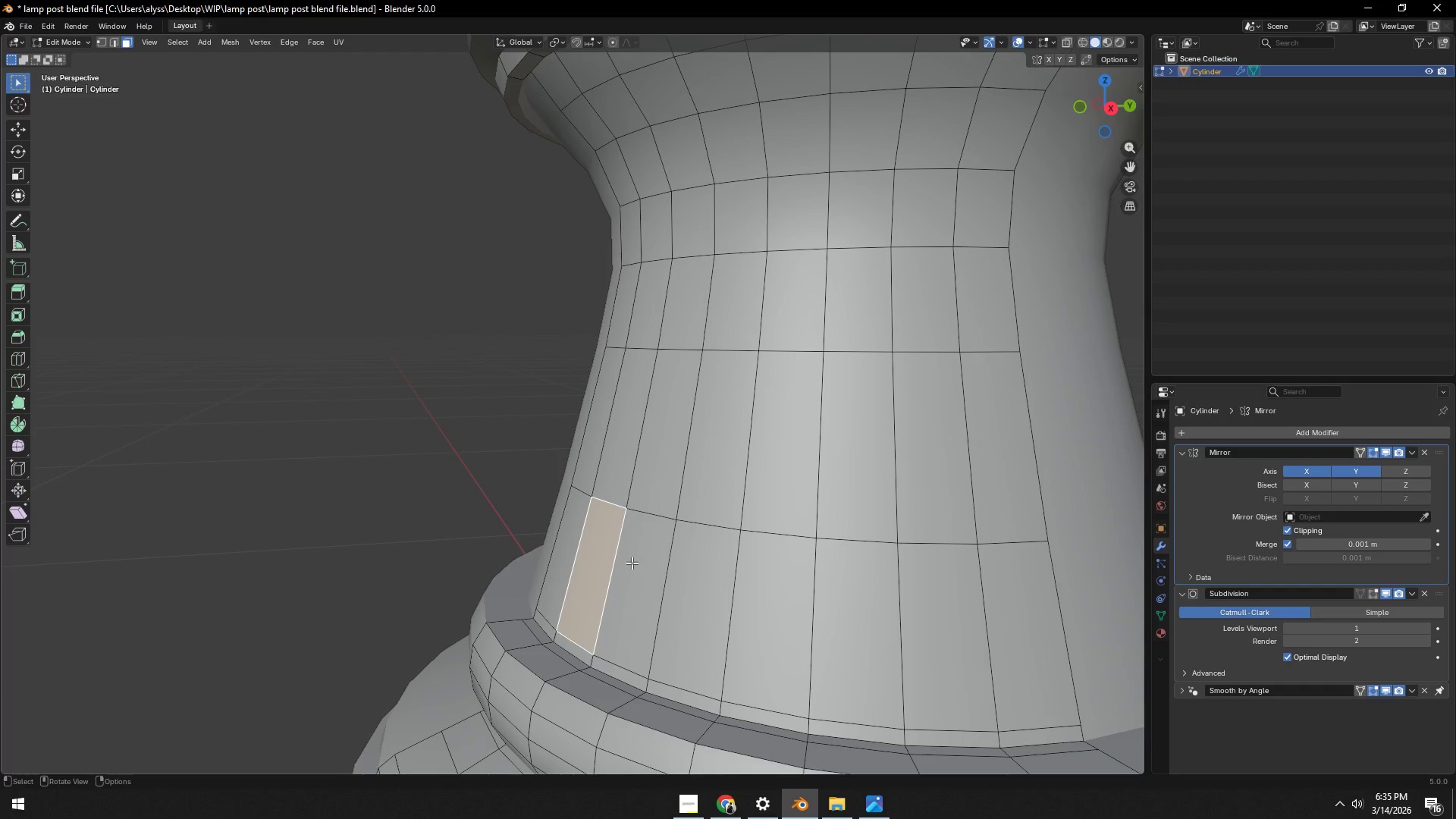 
scroll: coordinate [634, 554], scroll_direction: down, amount: 3.0
 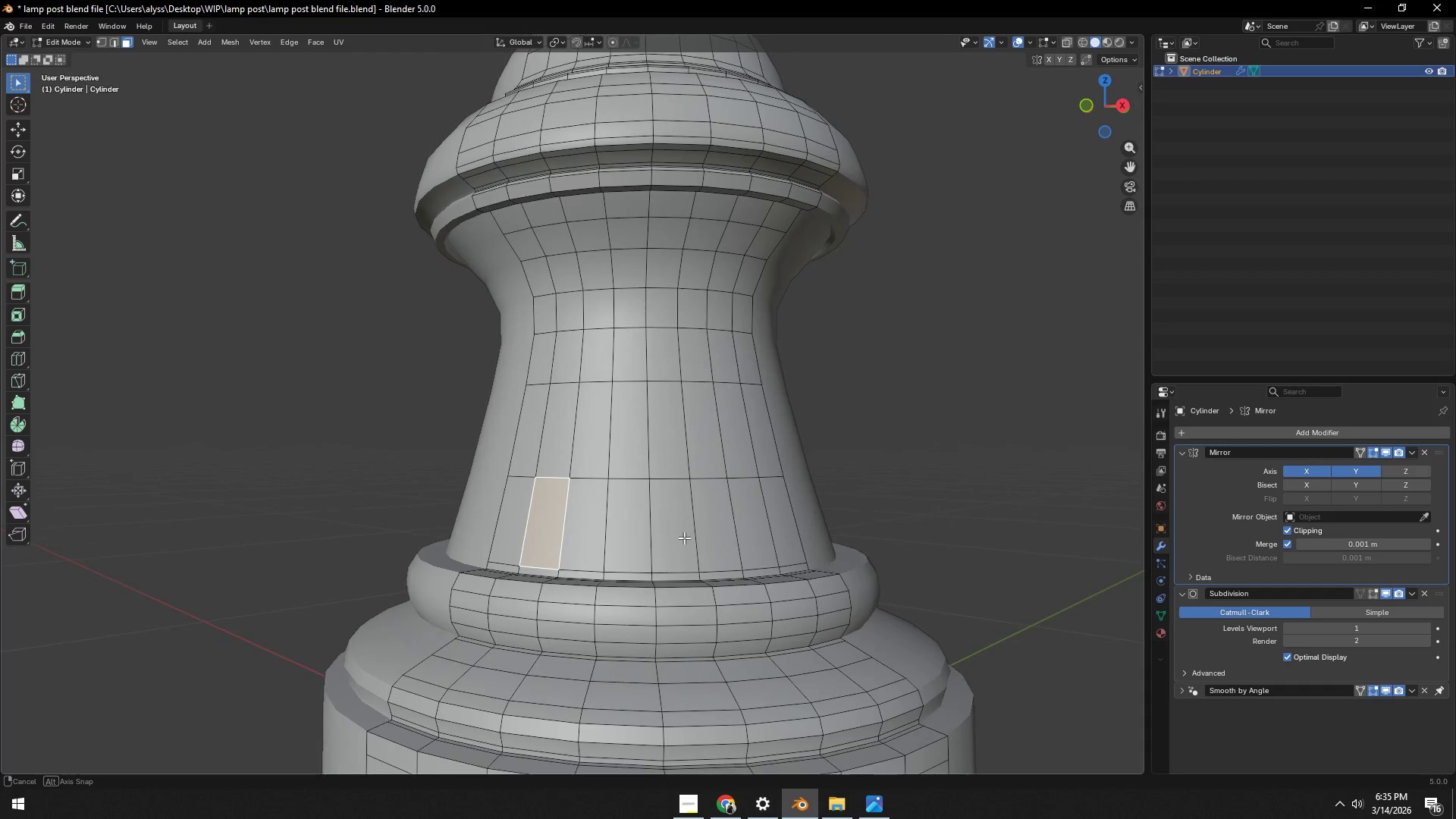 
scroll: coordinate [685, 538], scroll_direction: up, amount: 3.0
 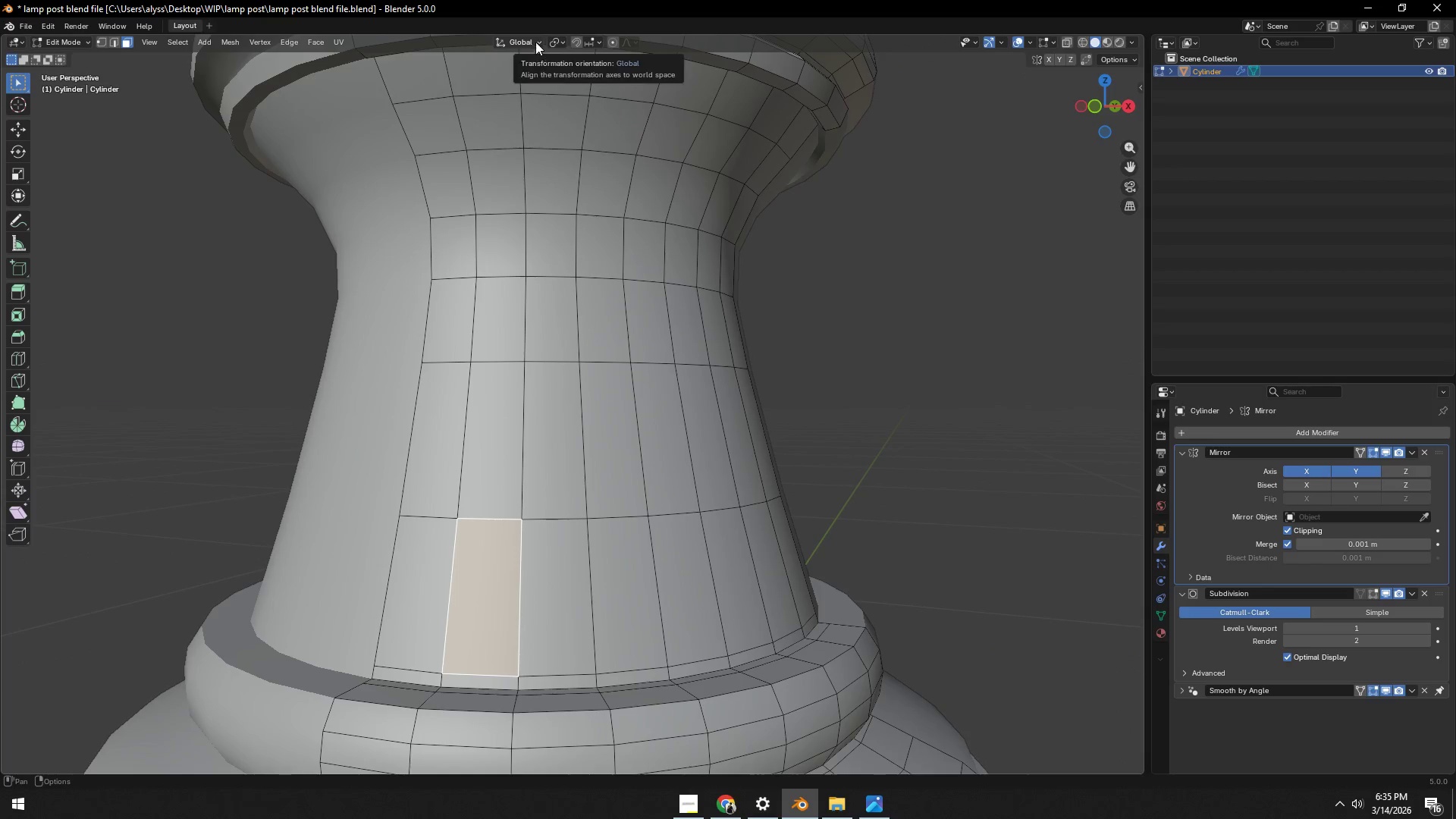 
double_click([562, 40])
 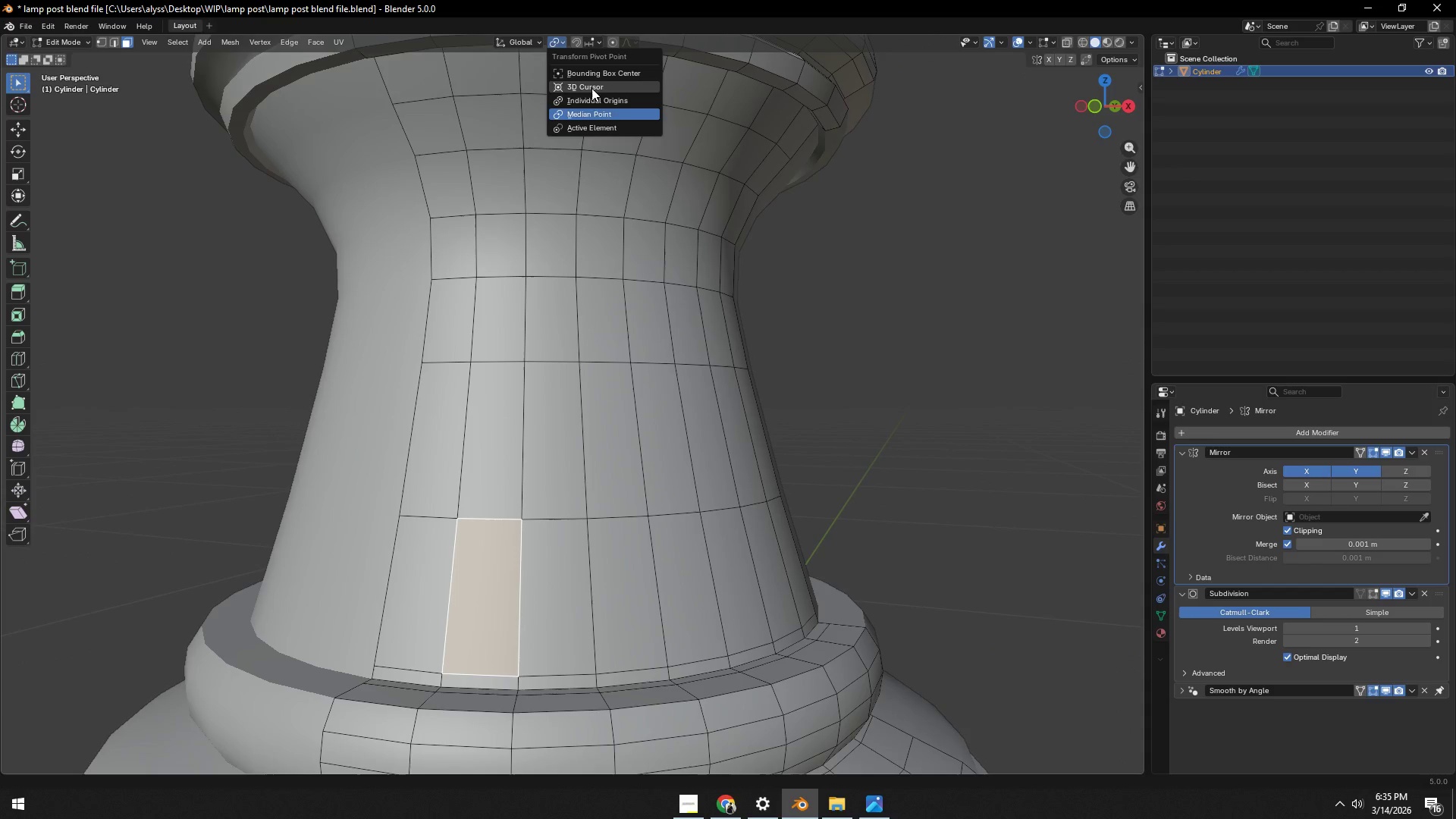 
left_click([592, 88])
 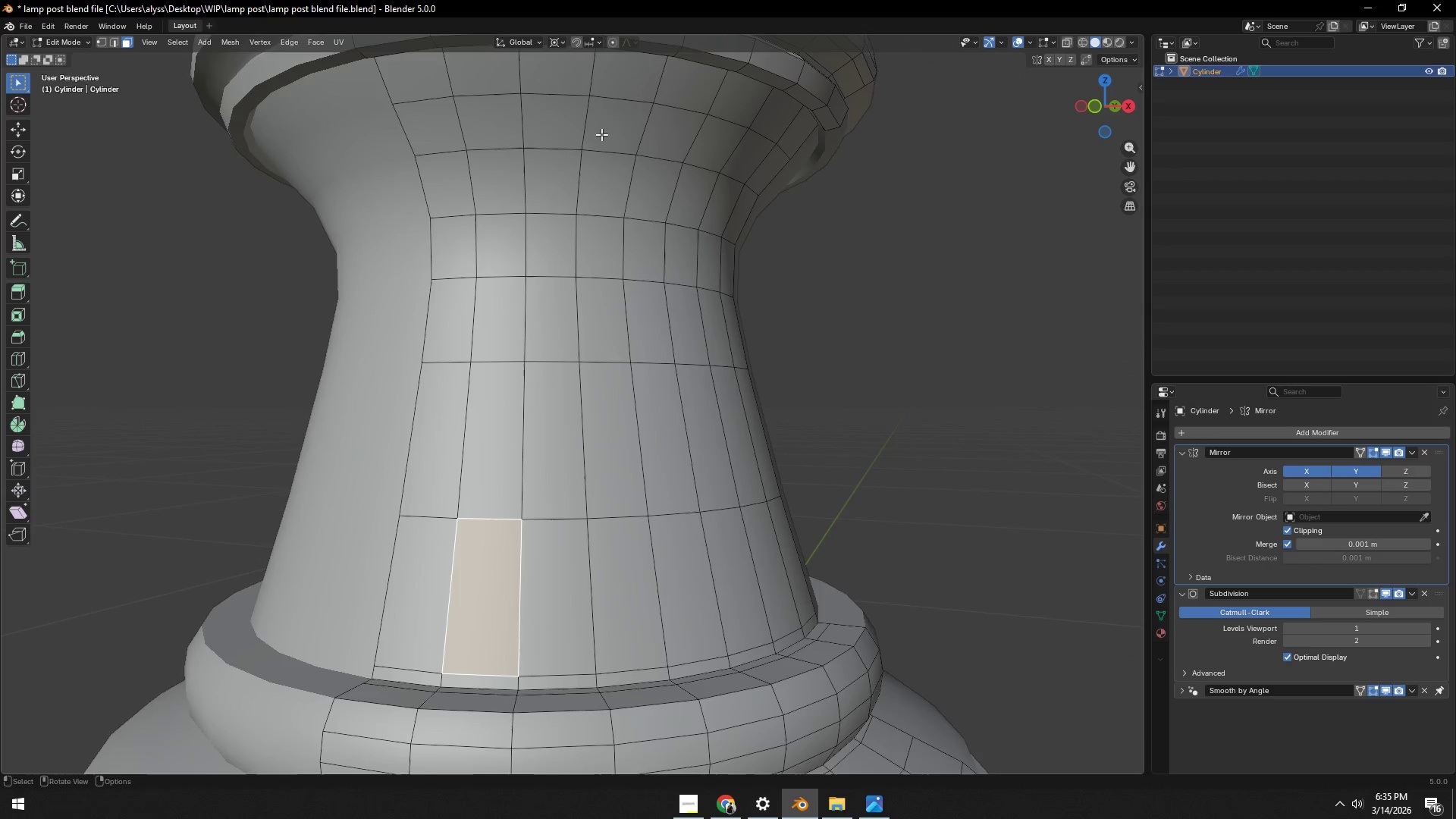 
scroll: coordinate [636, 459], scroll_direction: down, amount: 7.0
 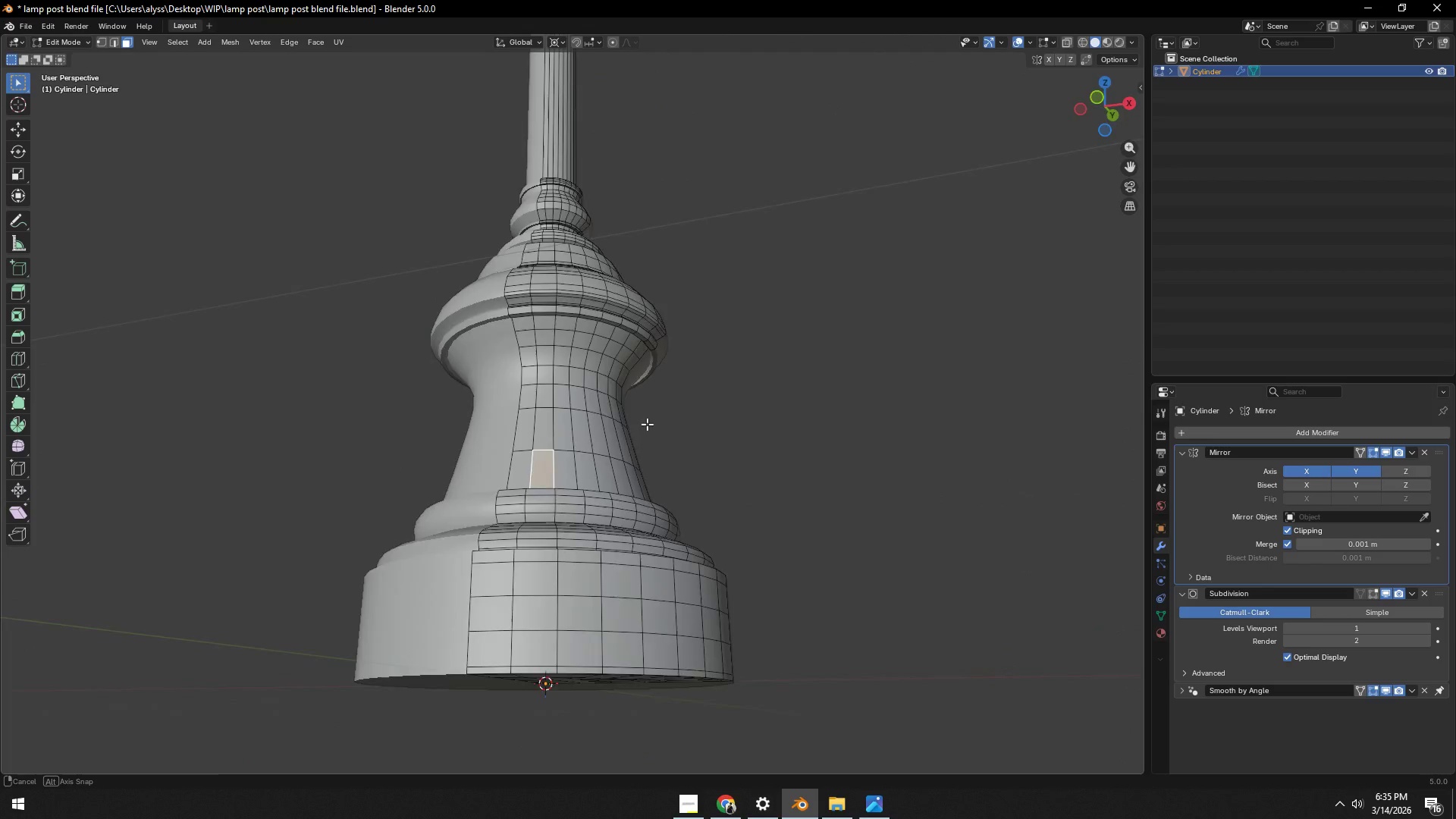 
scroll: coordinate [631, 454], scroll_direction: up, amount: 6.0
 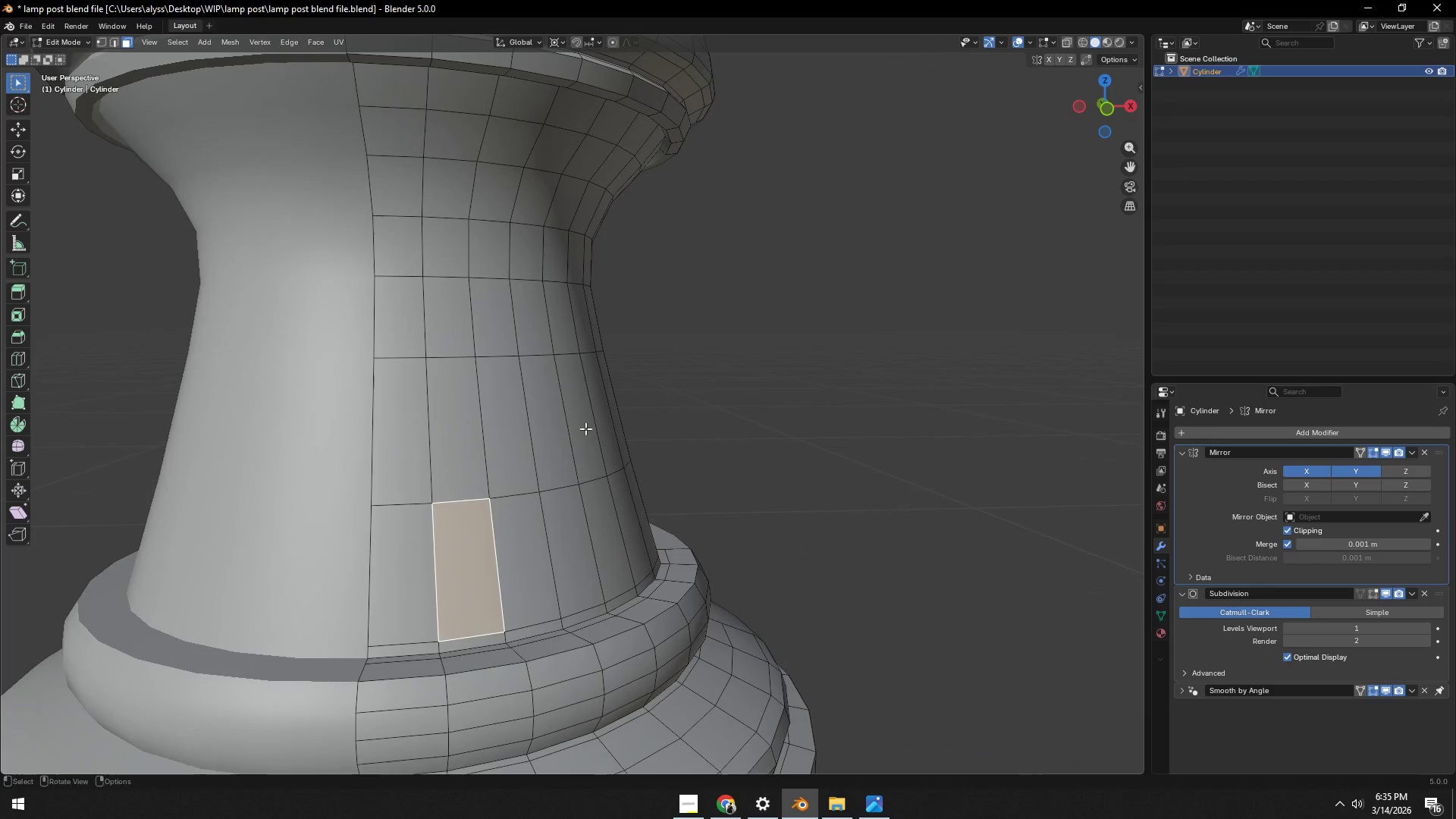 
key(3)
 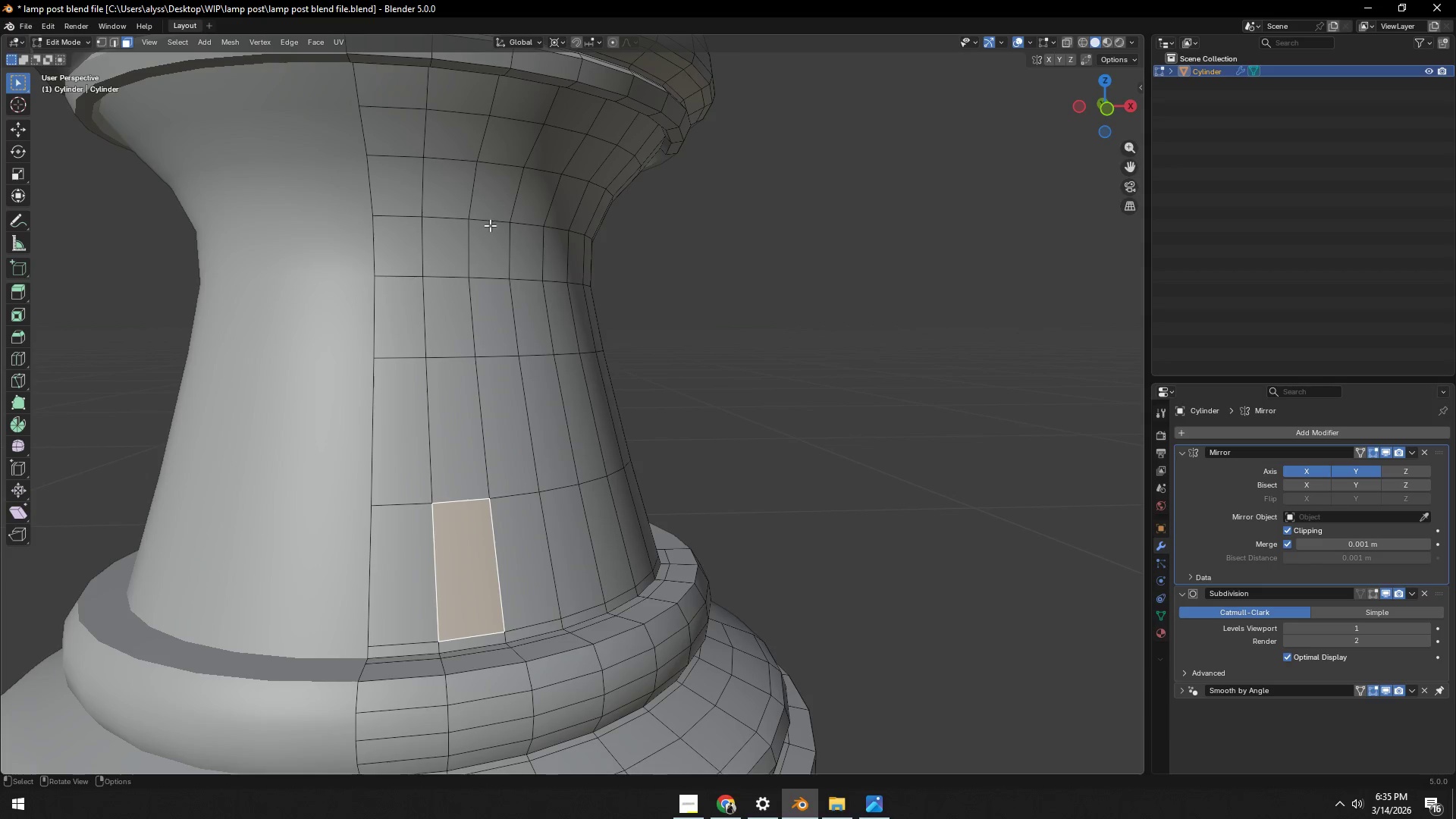 
hold_key(key=AltLeft, duration=0.55)
left_click([490, 225])
 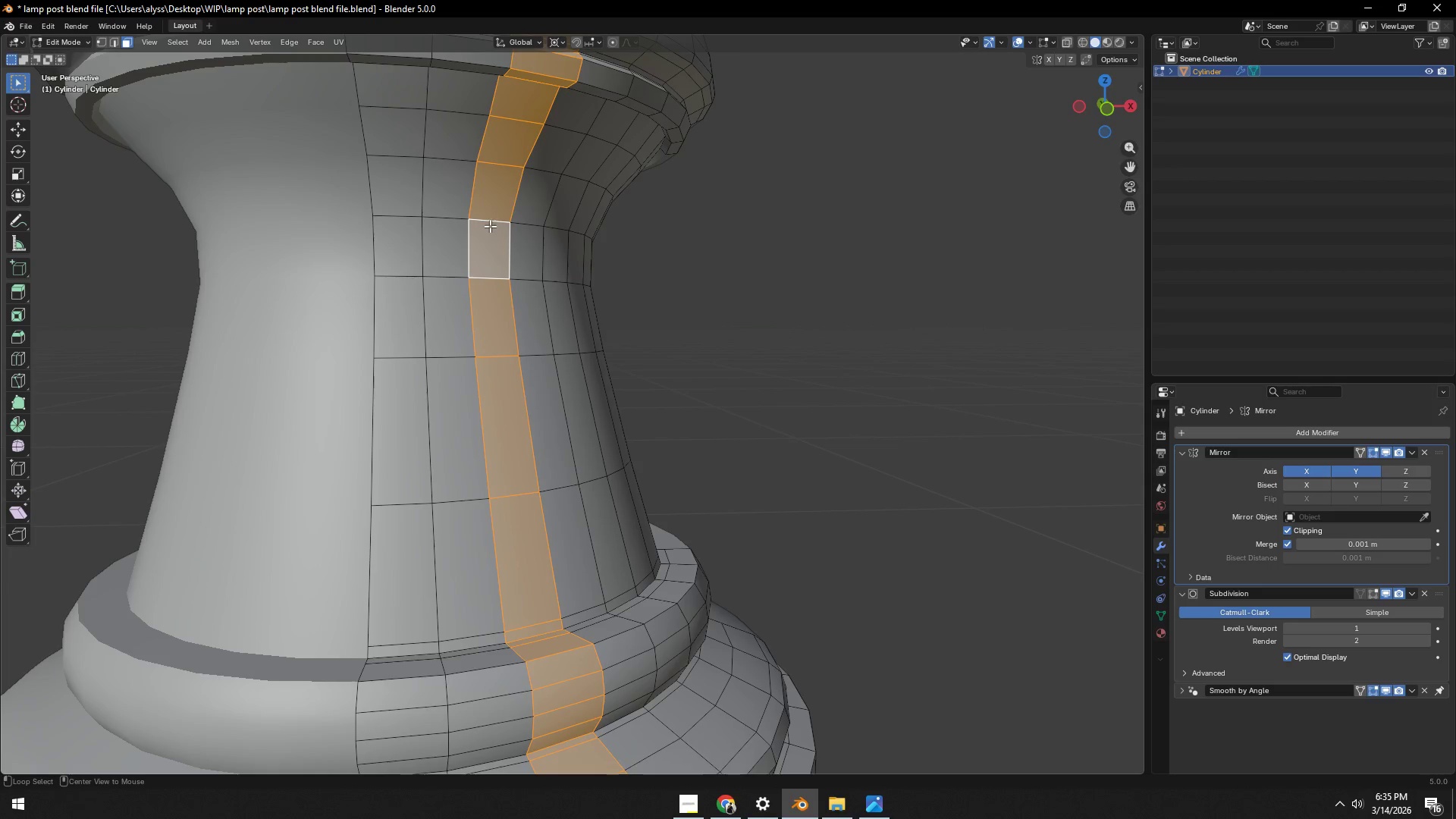 
hold_key(key=AltLeft, duration=2.39)
 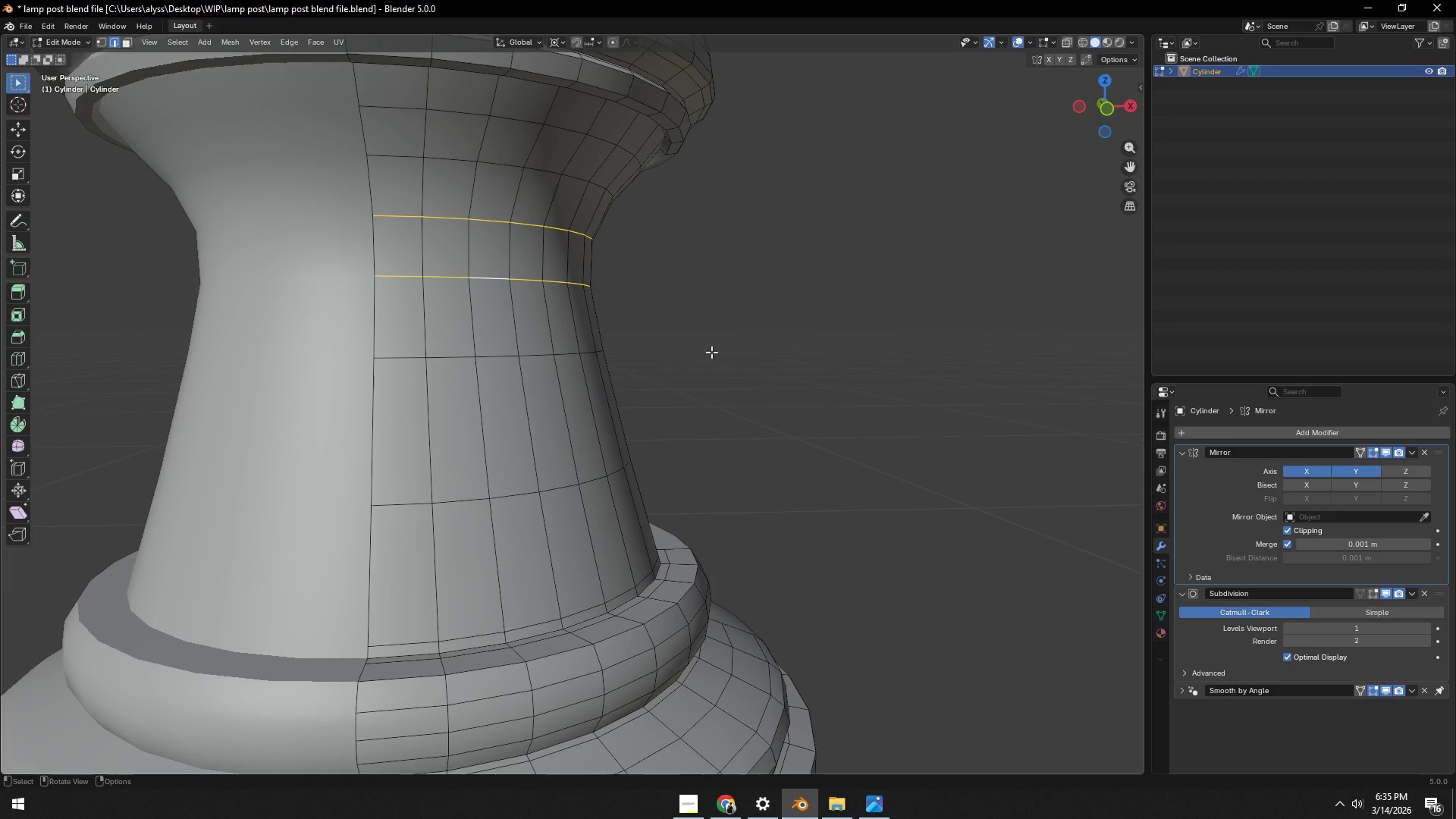 
key(2)
 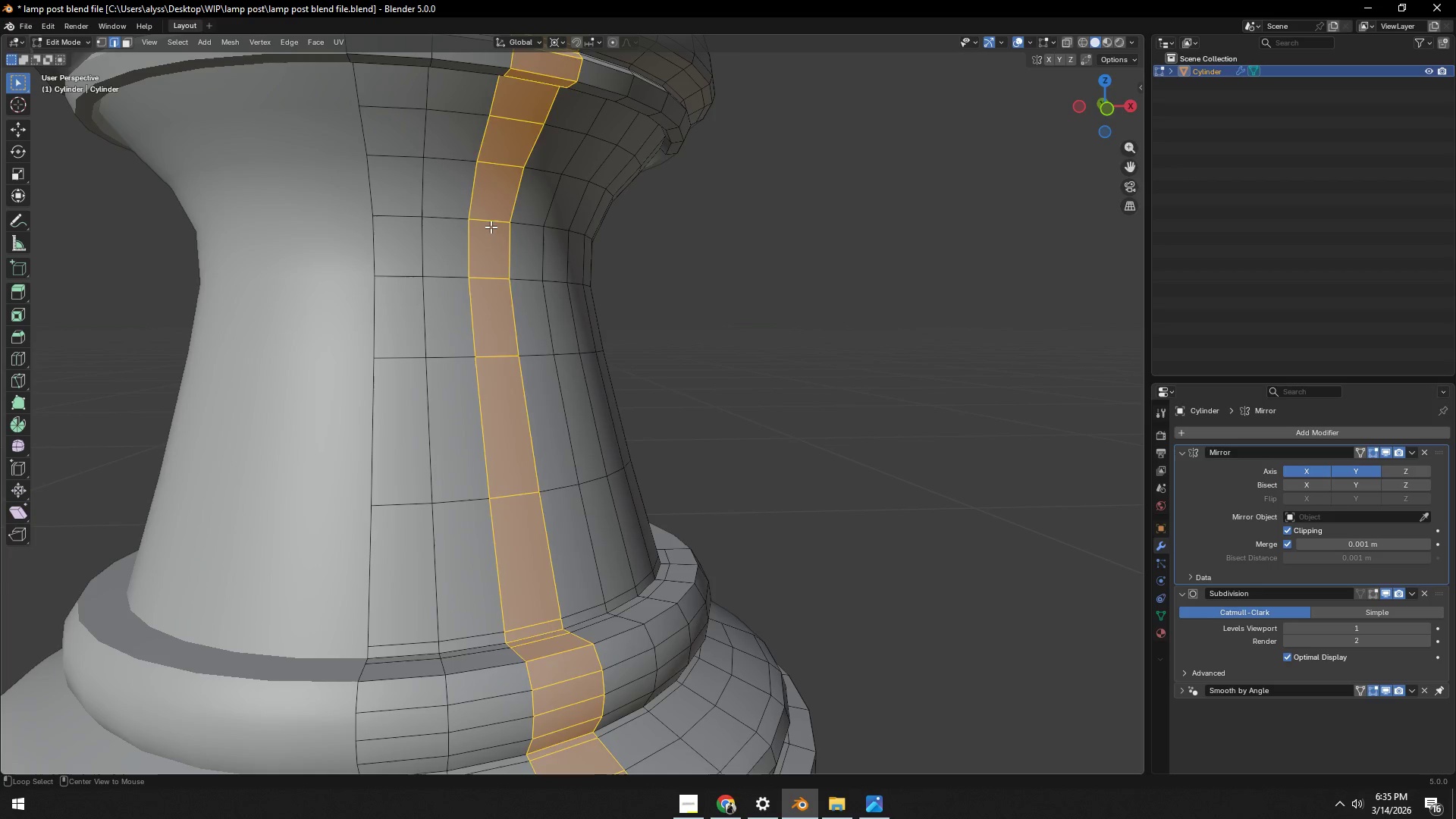 
left_click([491, 227])
 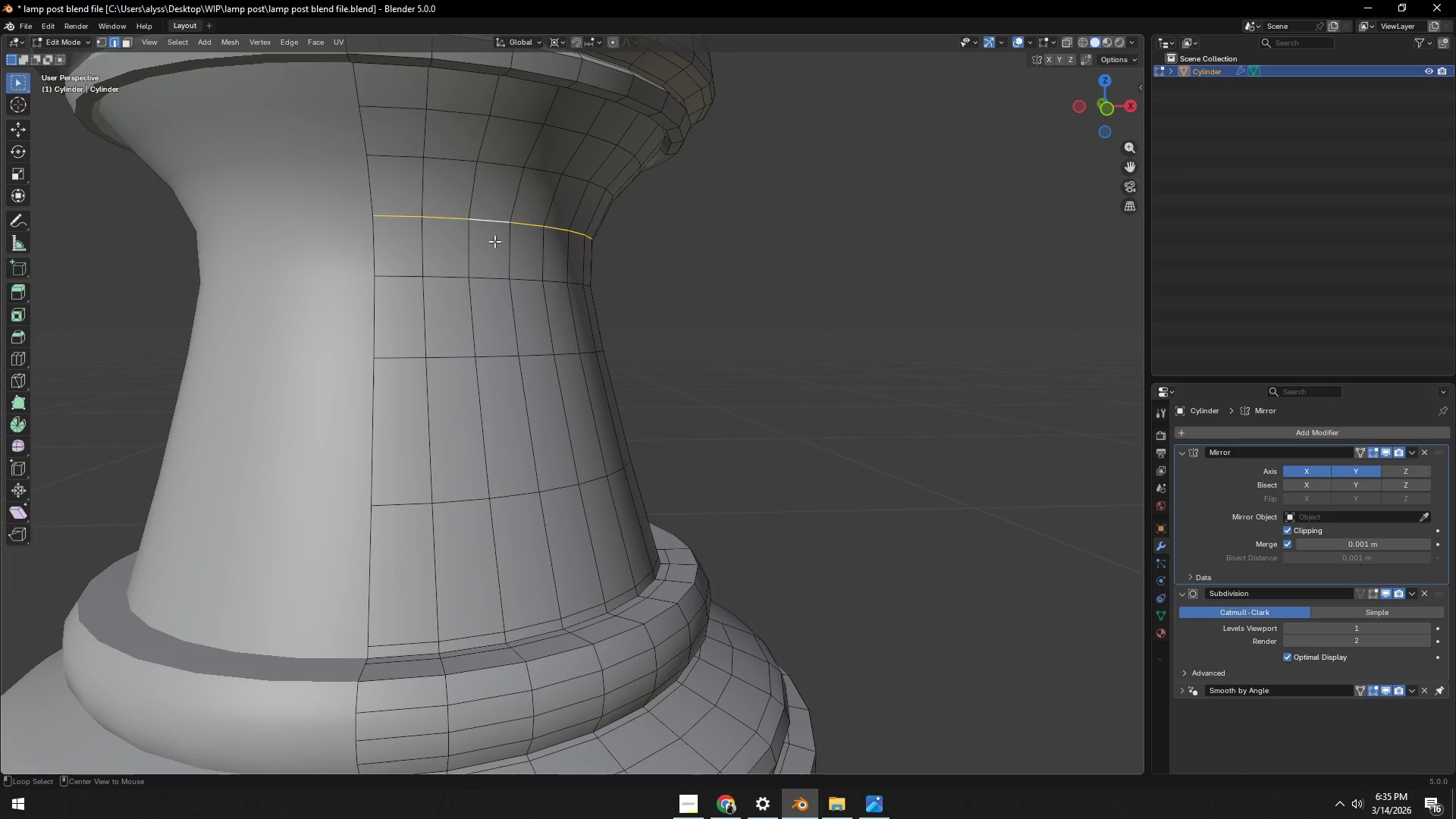 
hold_key(key=ShiftLeft, duration=1.5)
left_click([493, 277])
 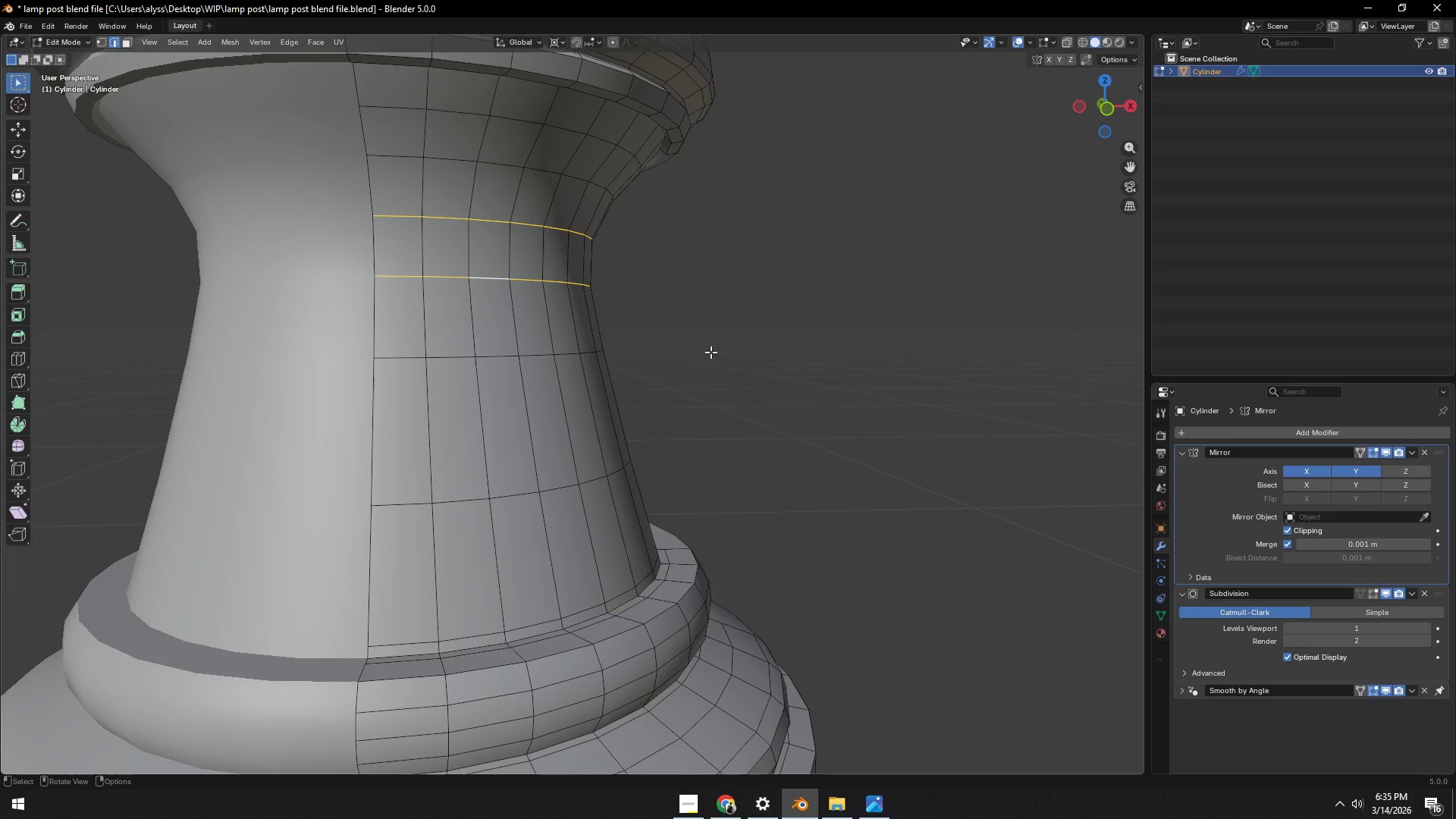 
type(sZ)
 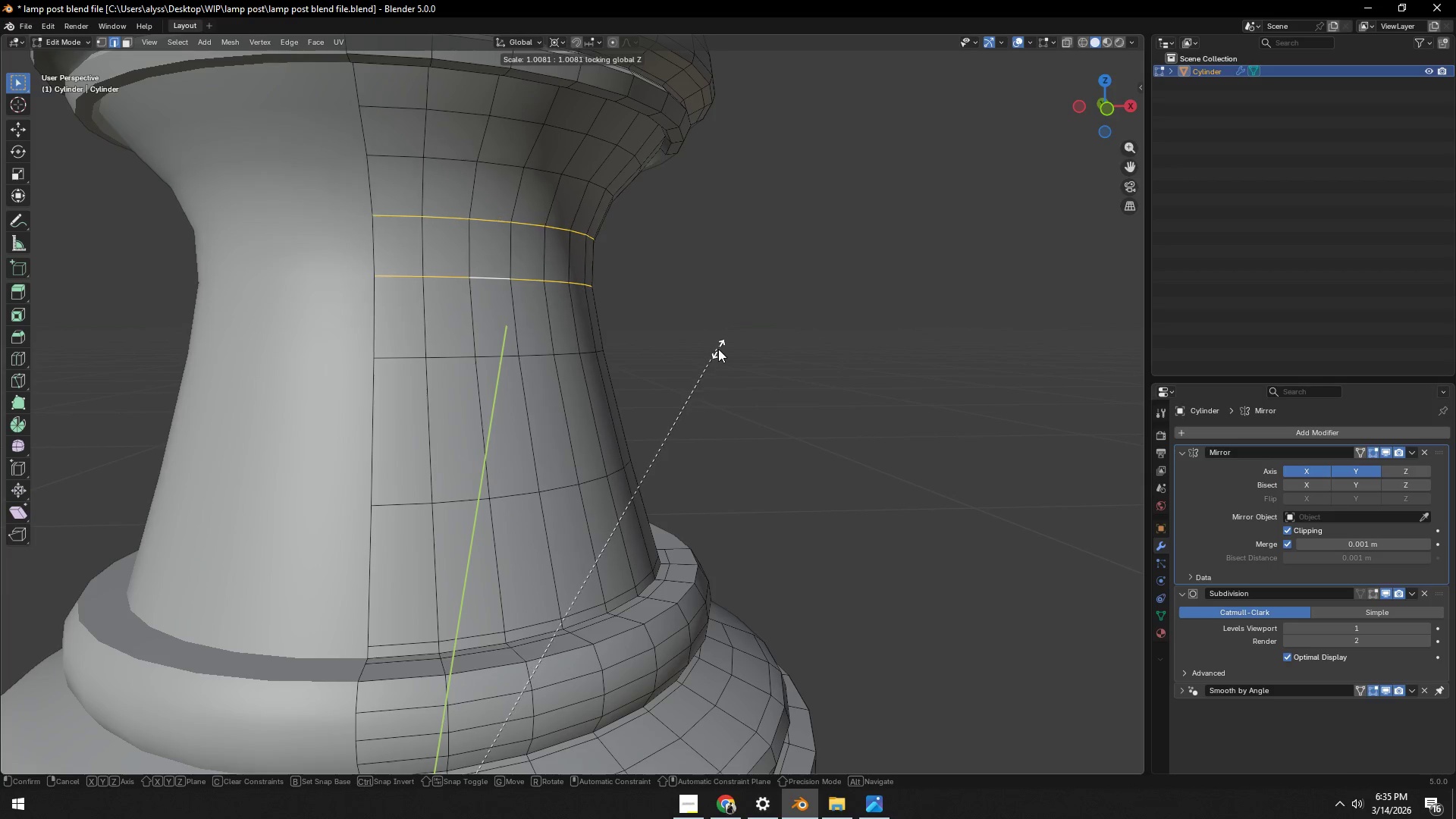 
left_click([732, 335])
 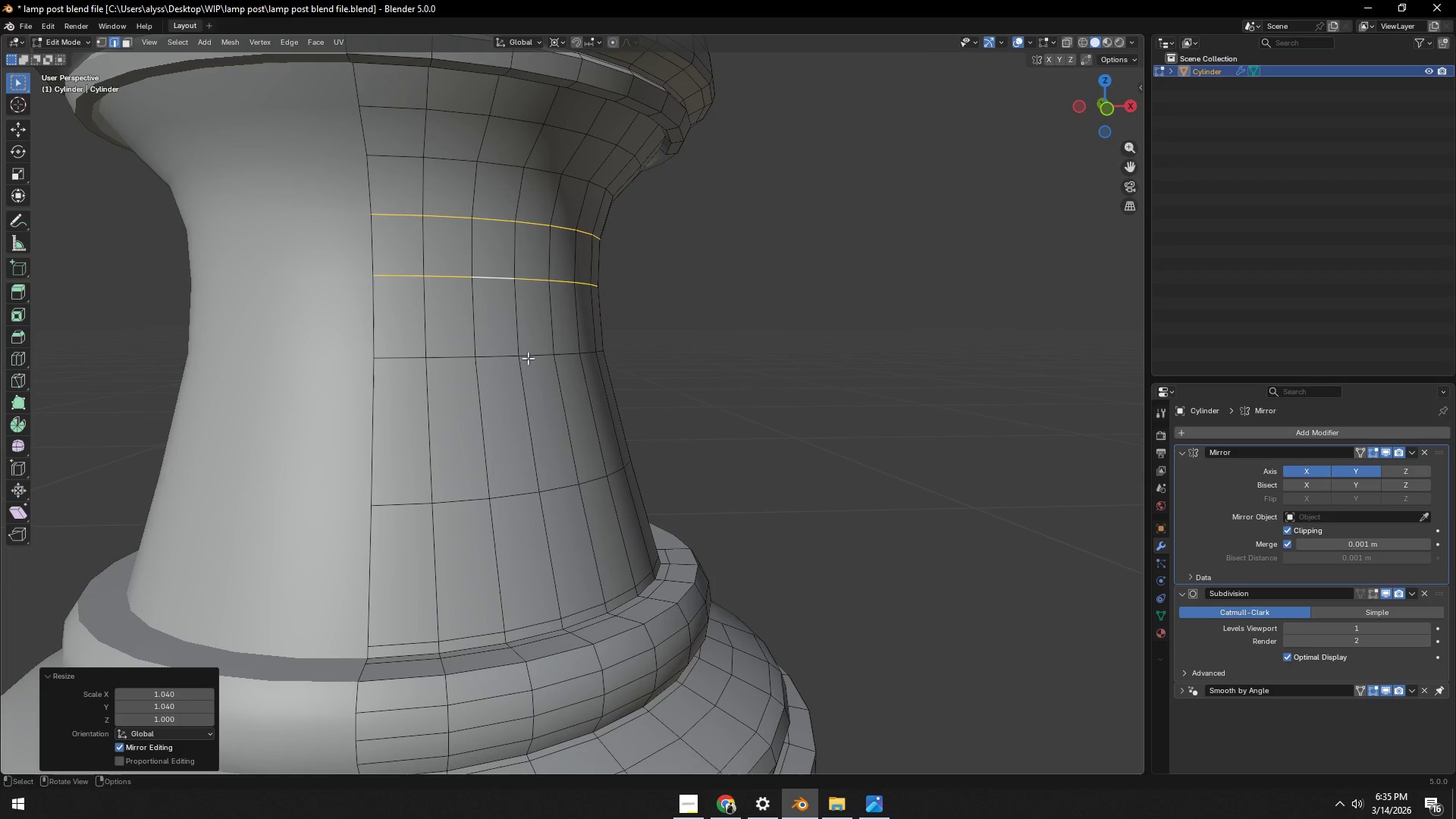 
key(Alt+AltLeft)
 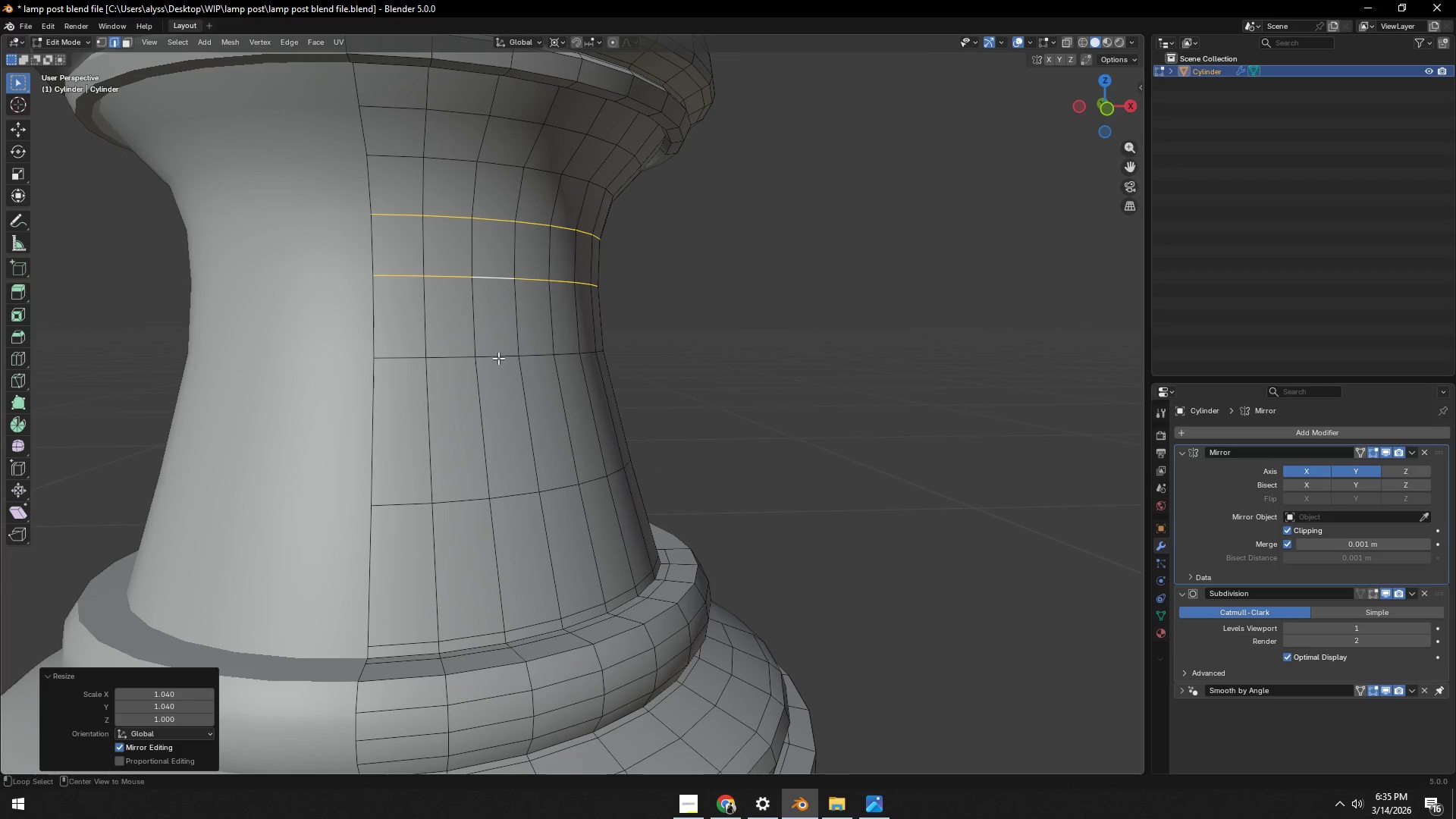 
double_click([498, 358])
 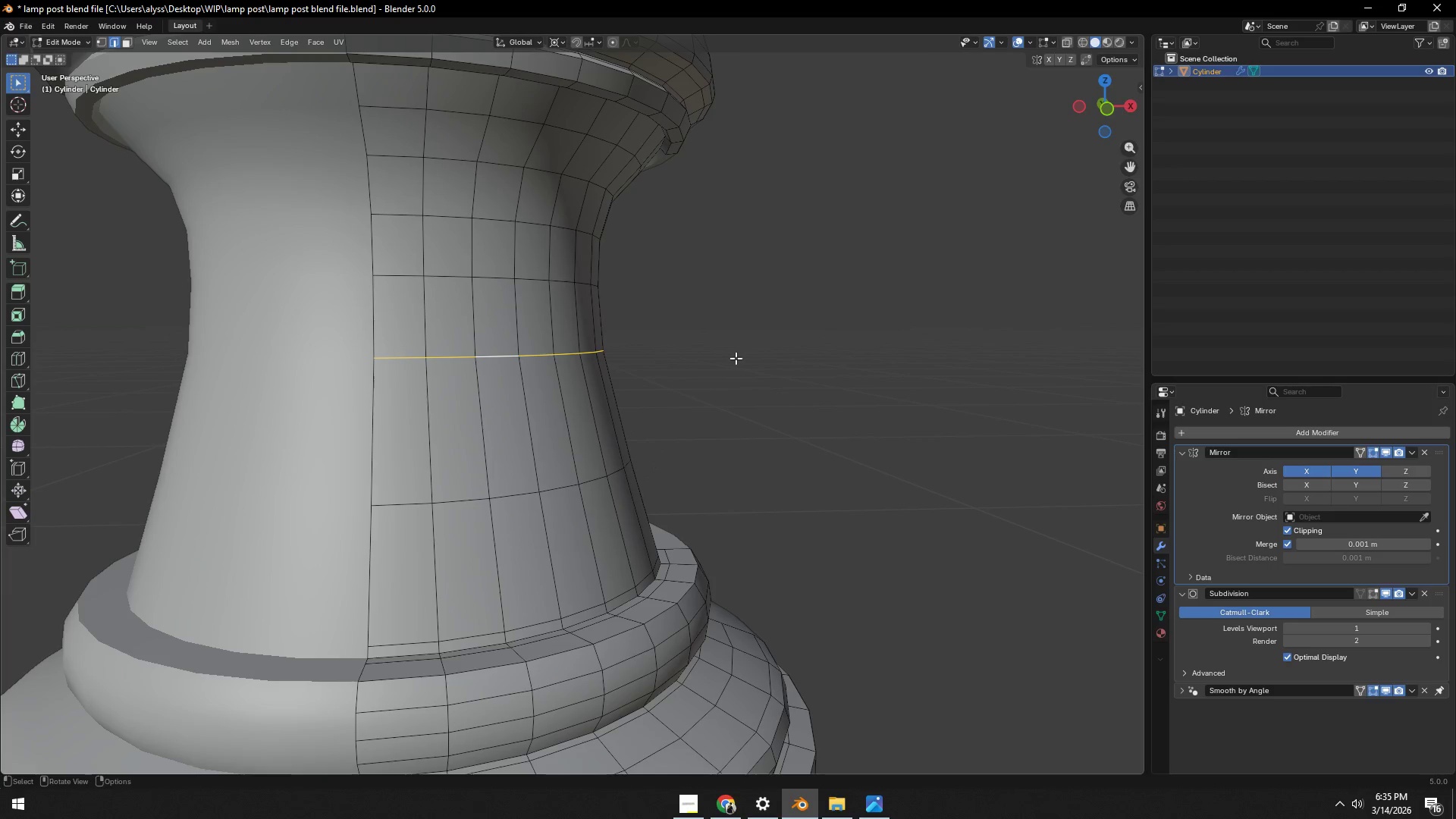 
type(sZ)
 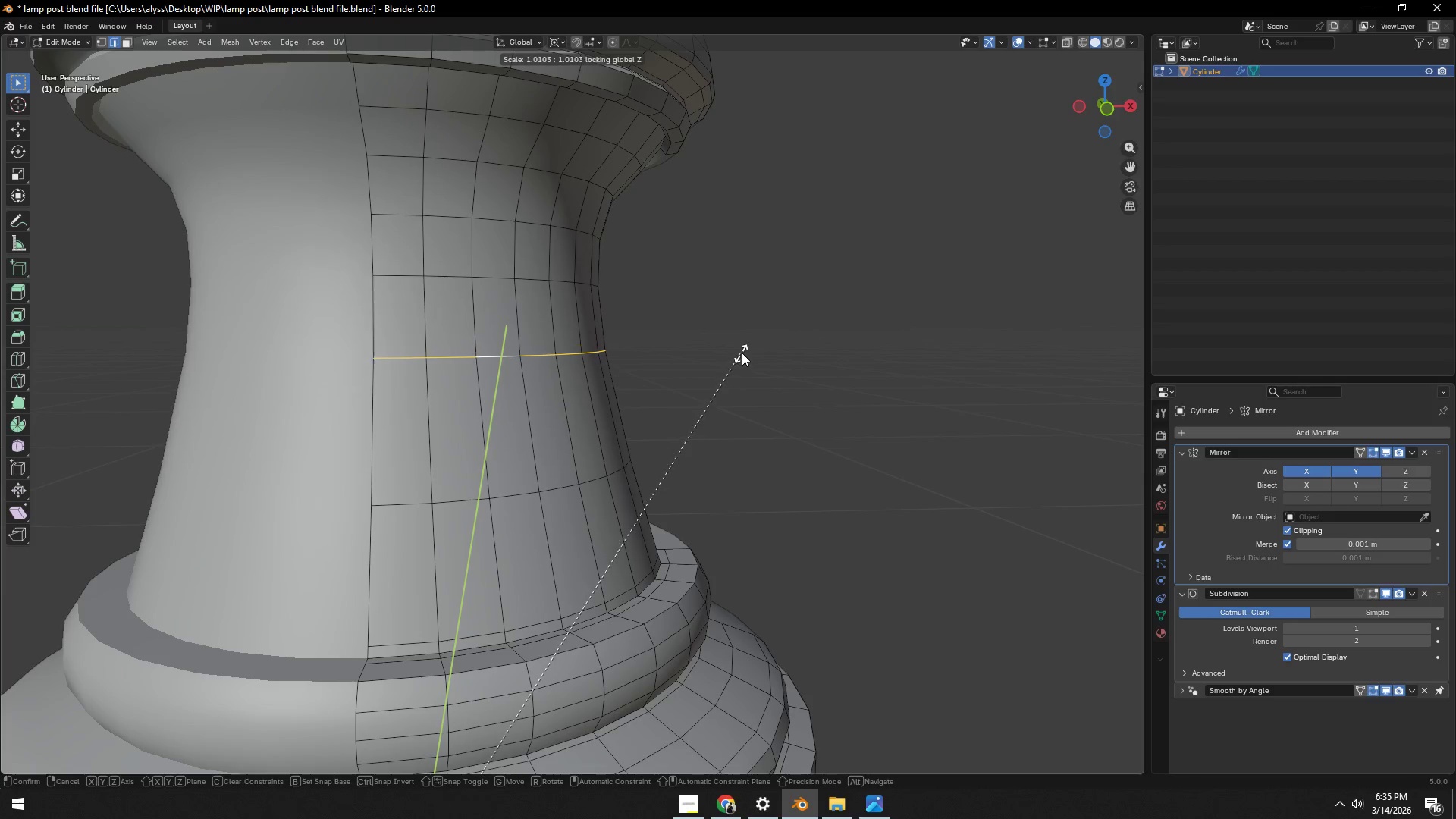 
left_click([745, 349])
 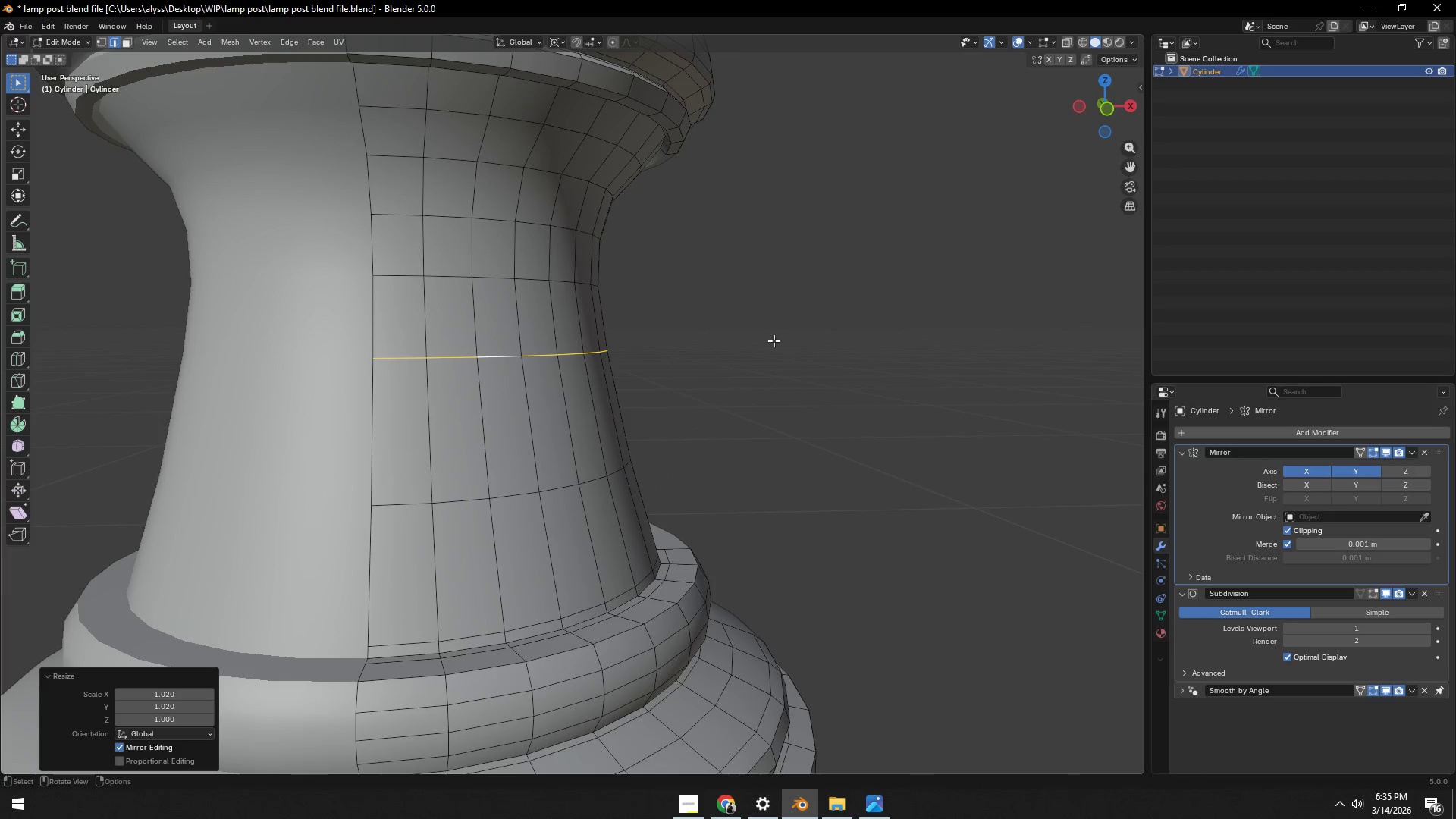 
double_click([792, 337])
 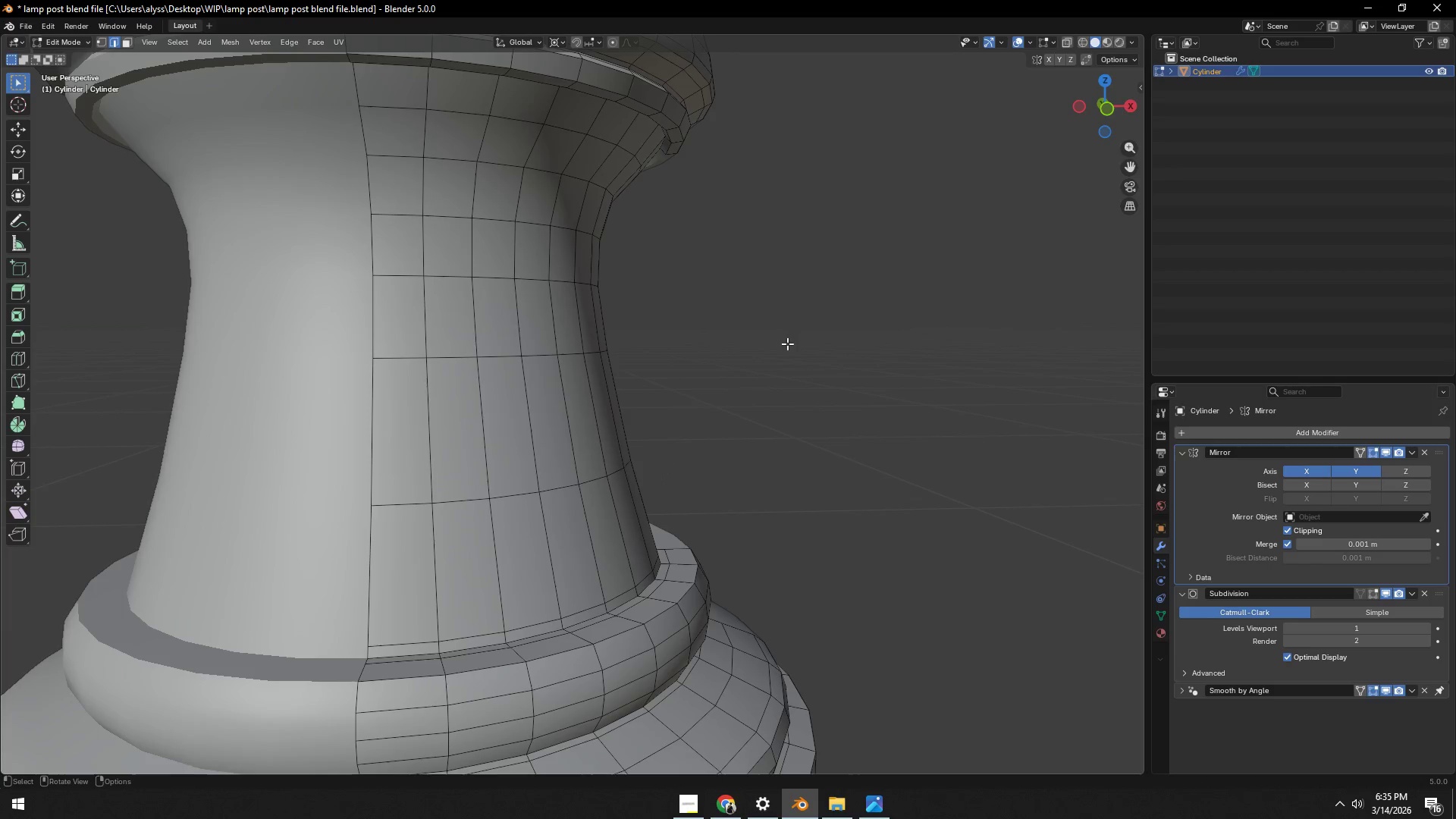 
scroll: coordinate [785, 347], scroll_direction: down, amount: 1.0
 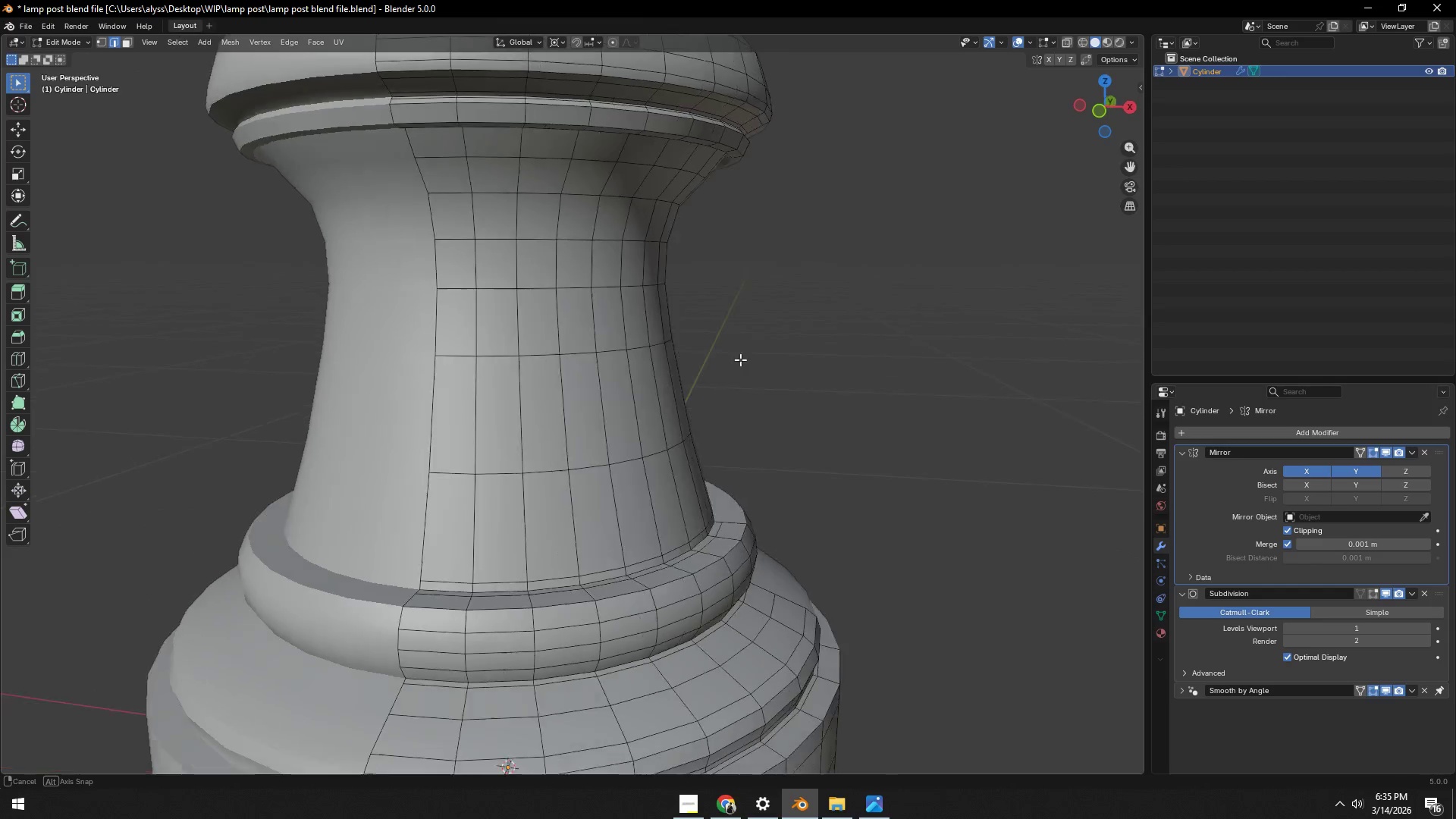 
key(Control+ControlLeft)
 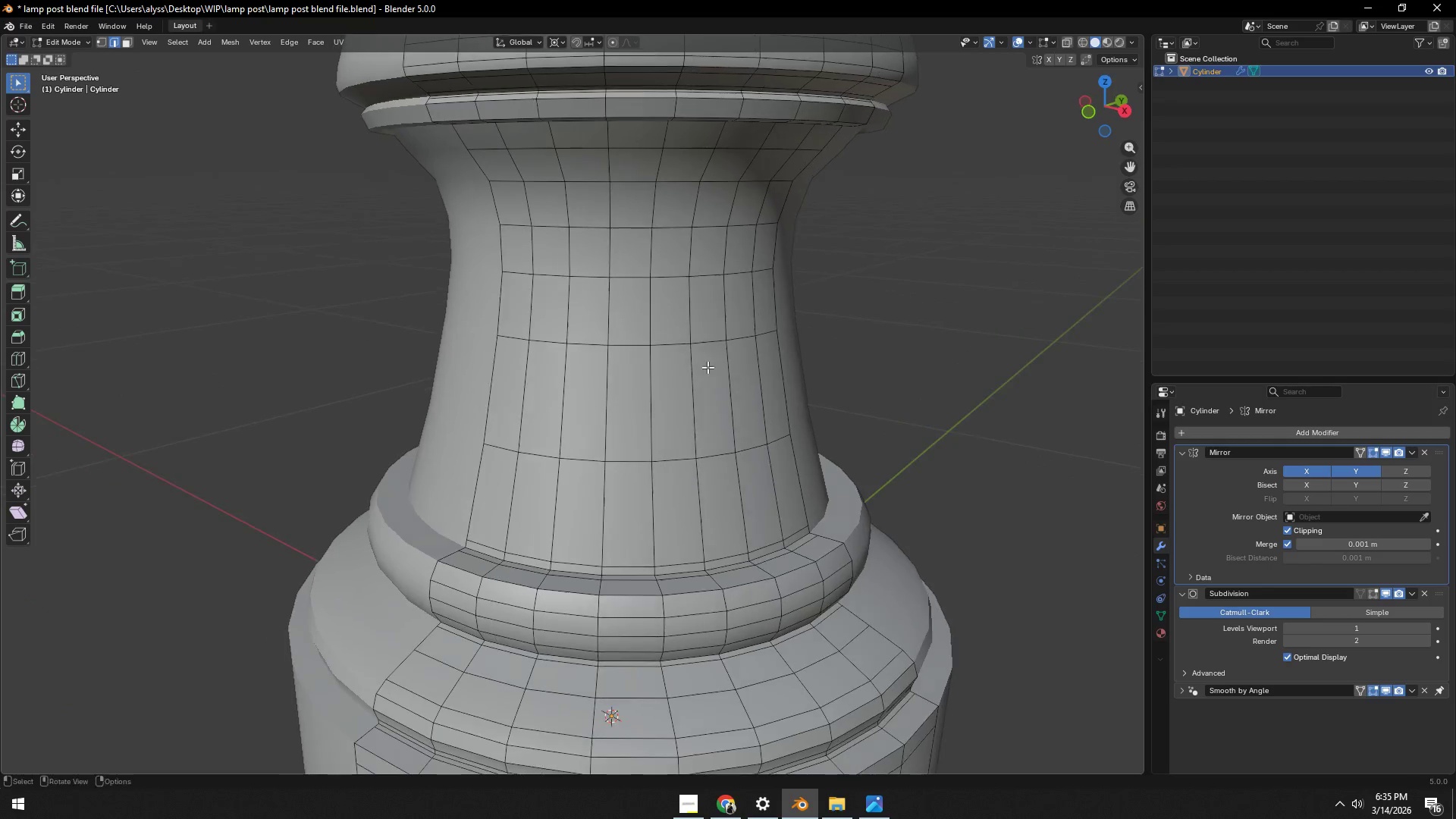 
key(Control+S)
 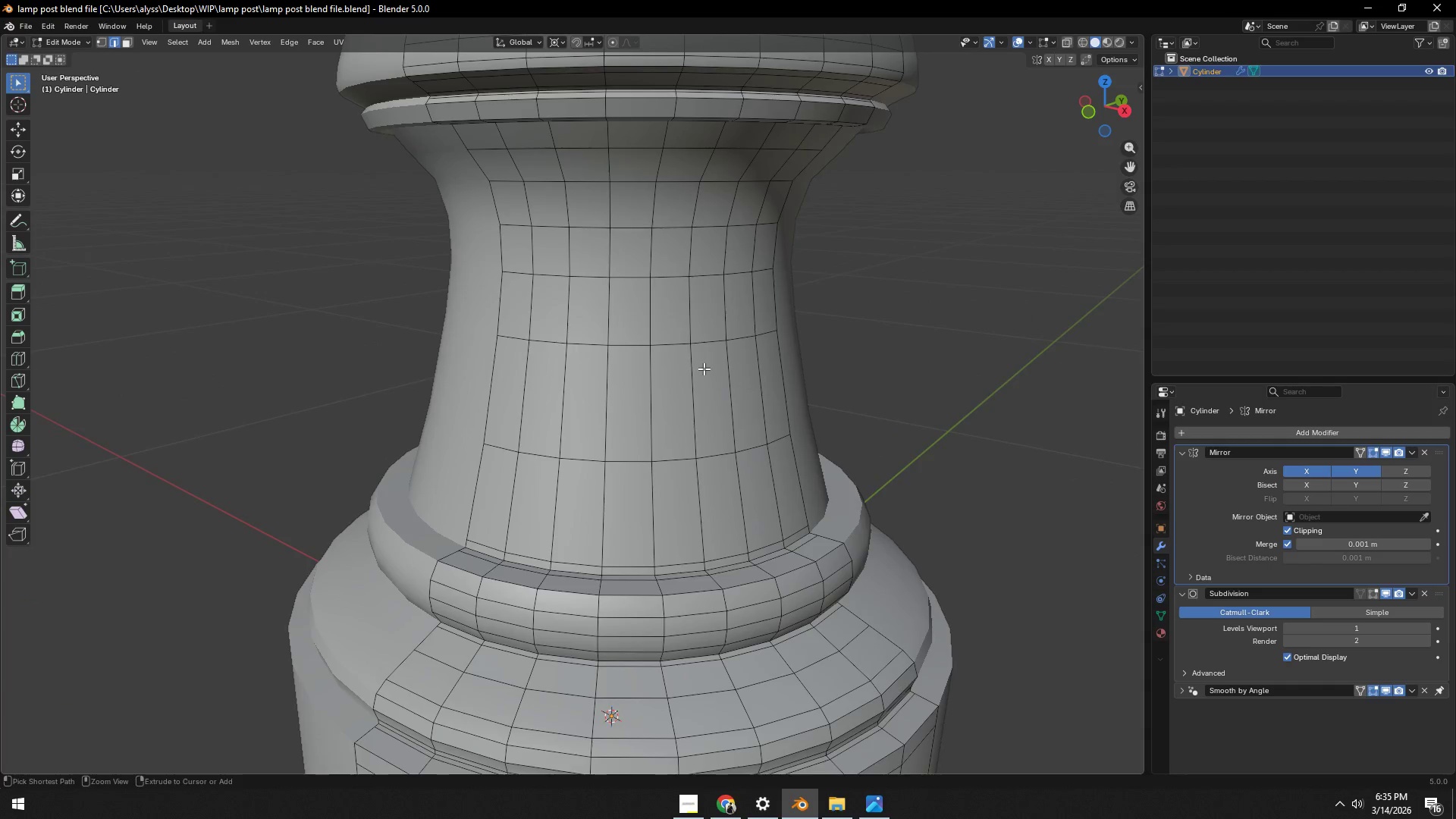 
scroll: coordinate [701, 370], scroll_direction: down, amount: 3.0
 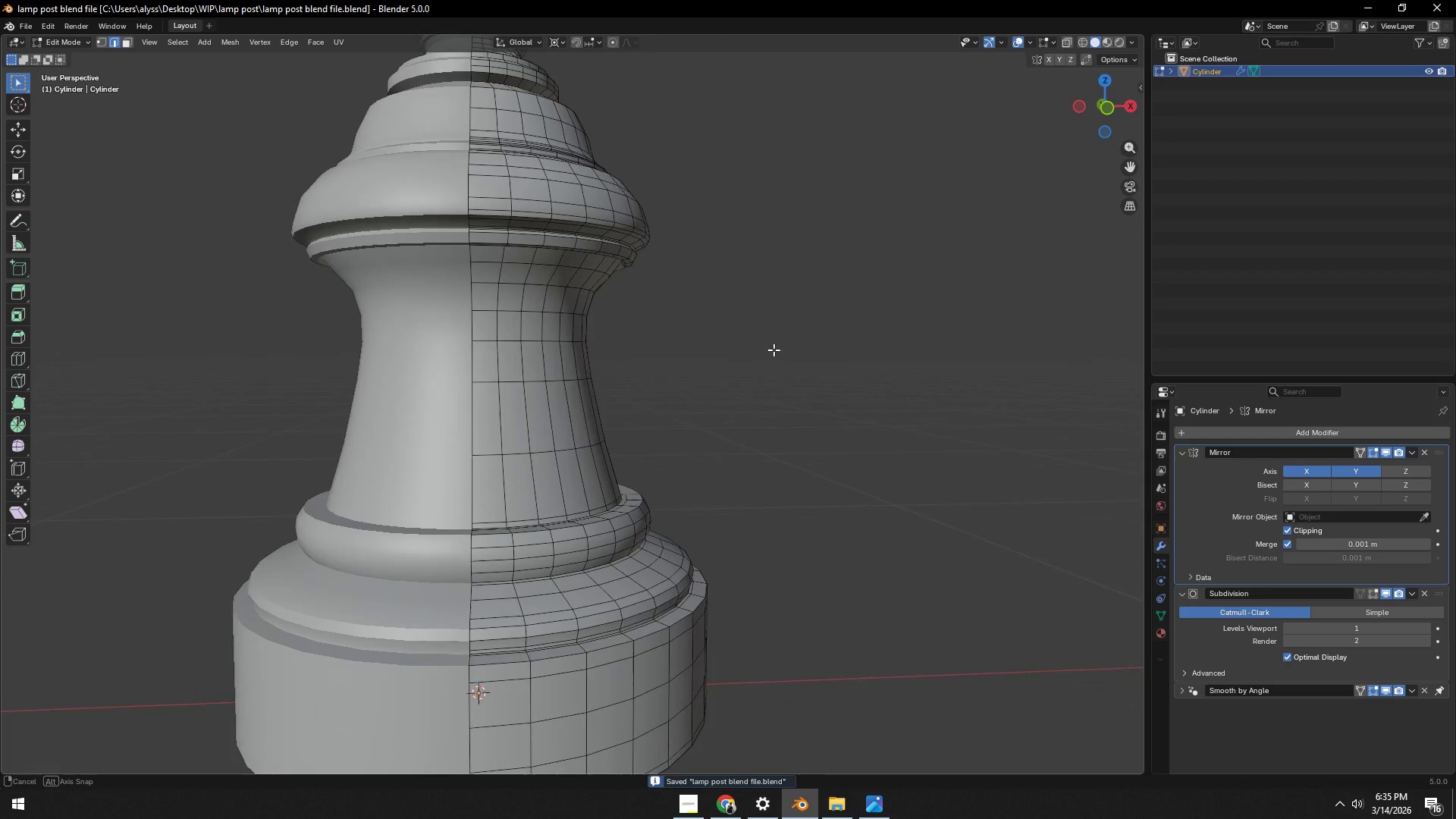 
key(Tab)
 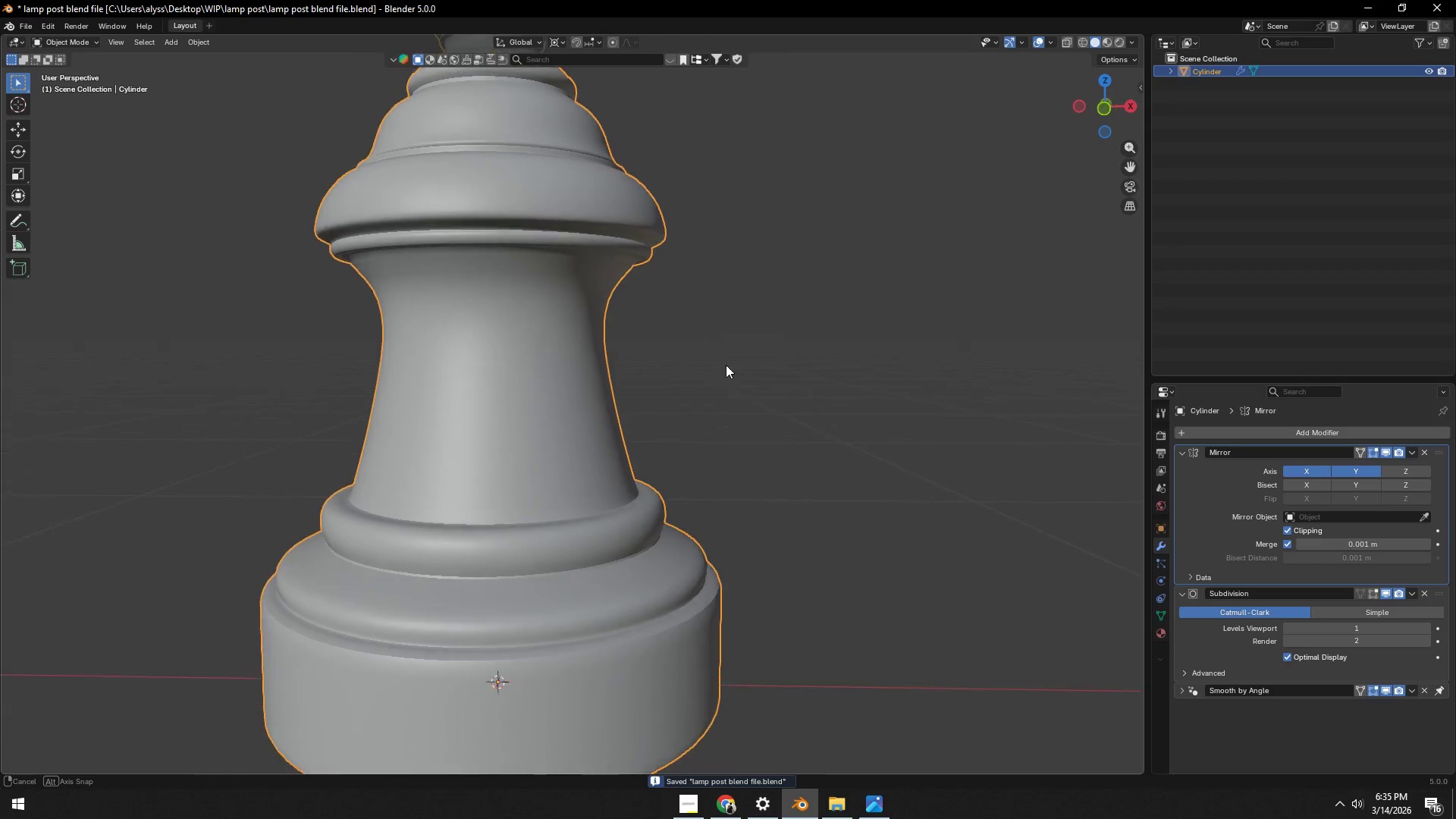 
key(Tab)
 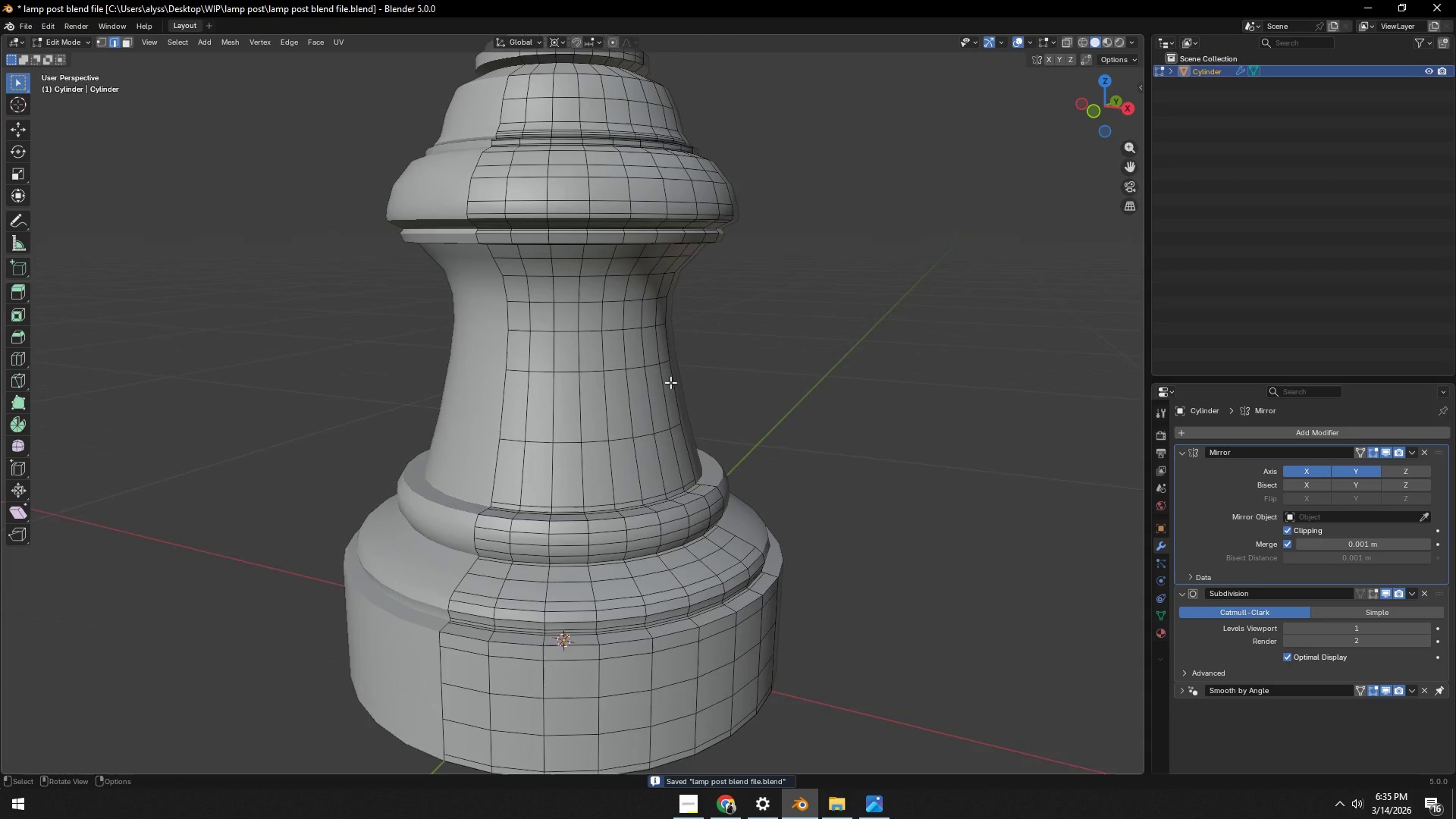 
key(3)
 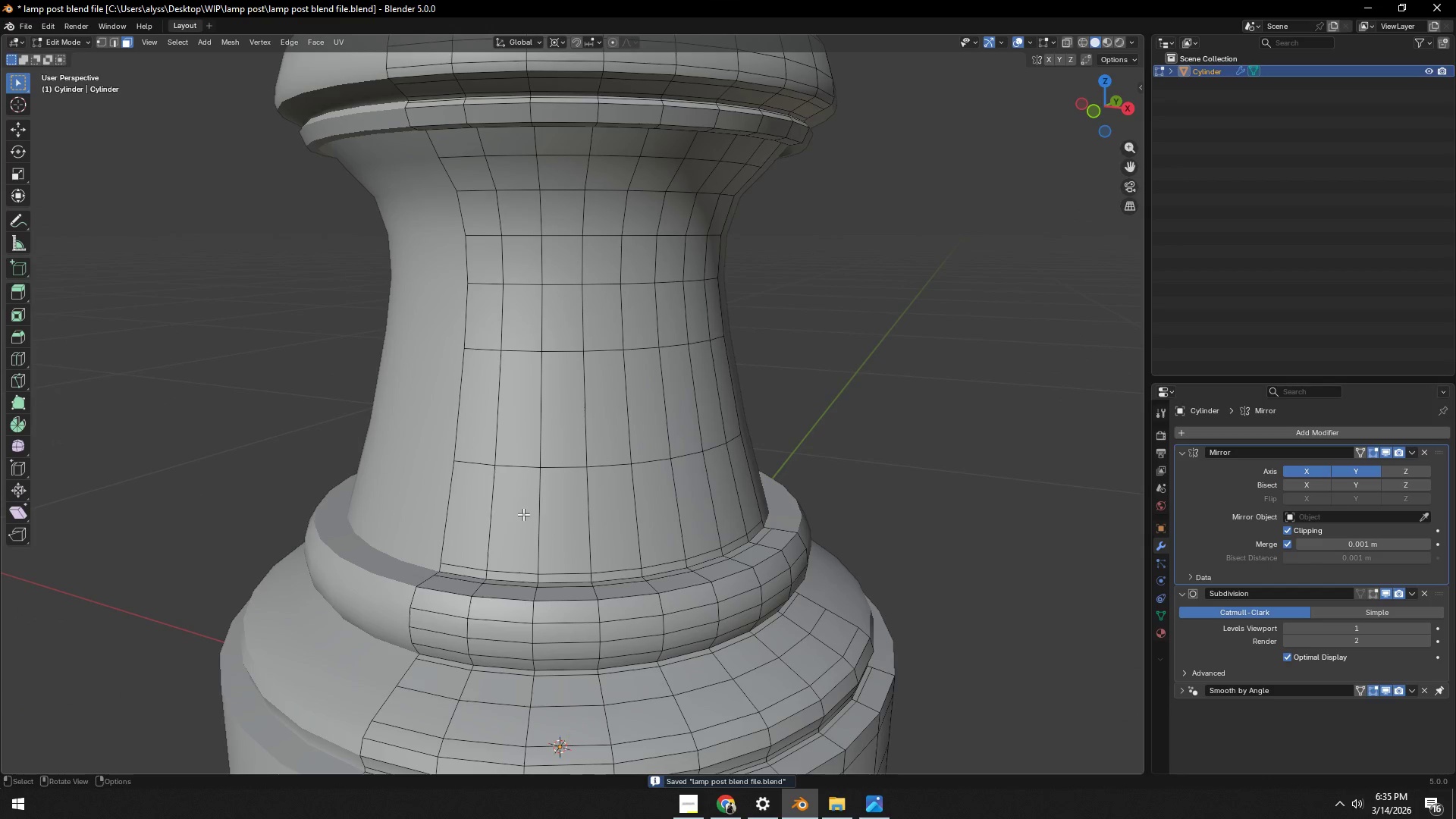 
scroll: coordinate [612, 452], scroll_direction: up, amount: 3.0
 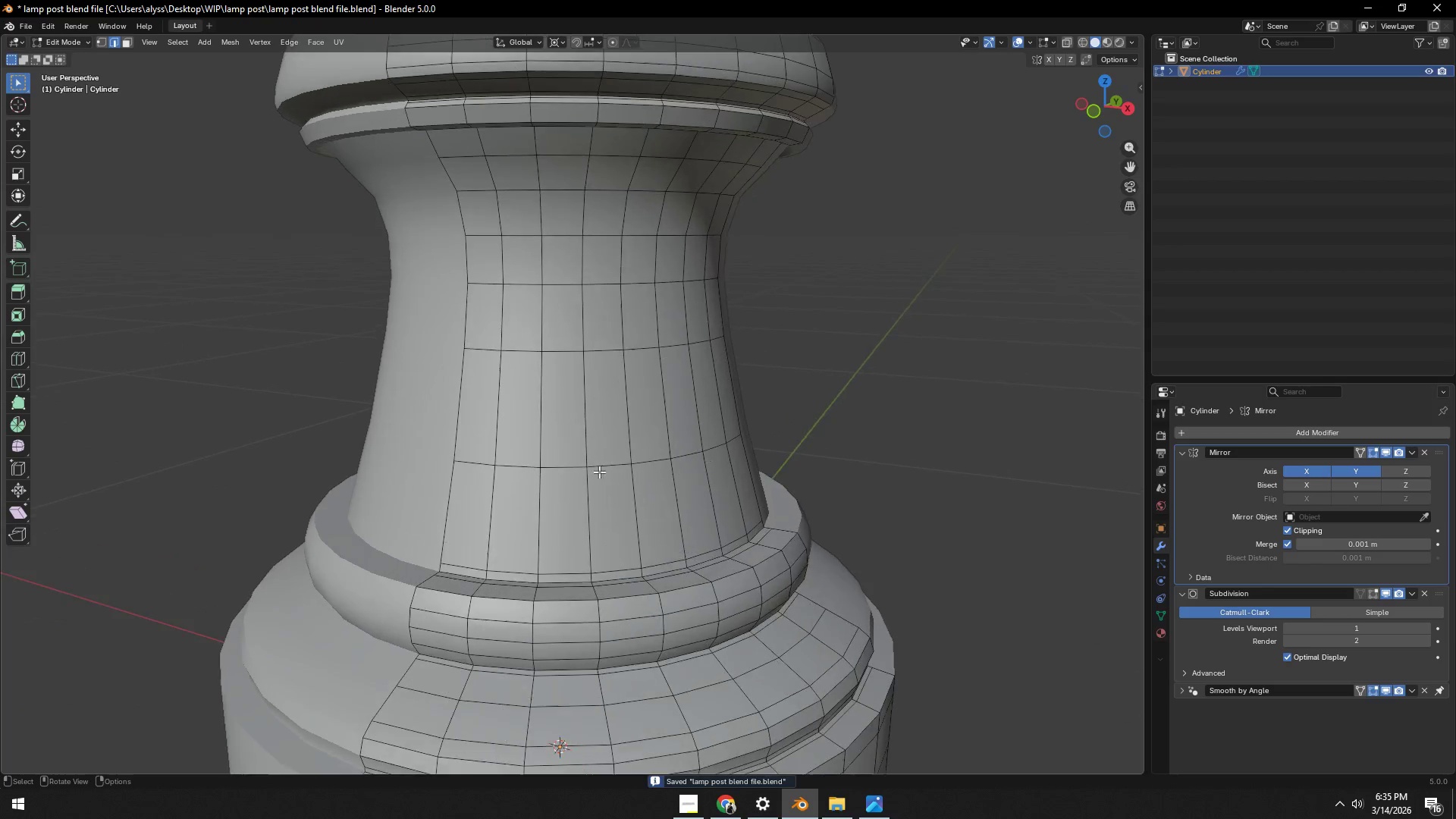 
left_click([523, 514])
 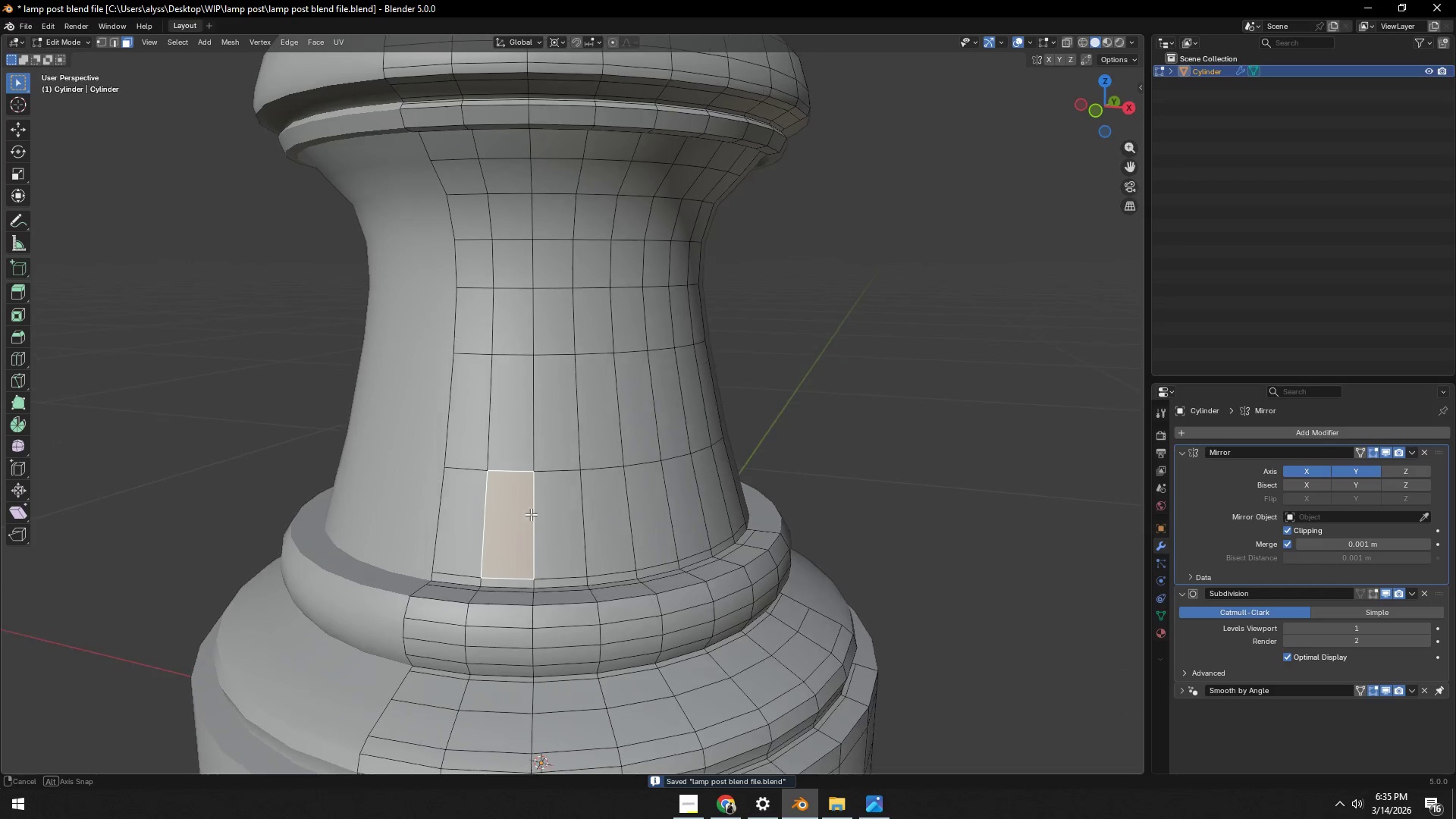 
hold_key(key=ShiftLeft, duration=1.5)
 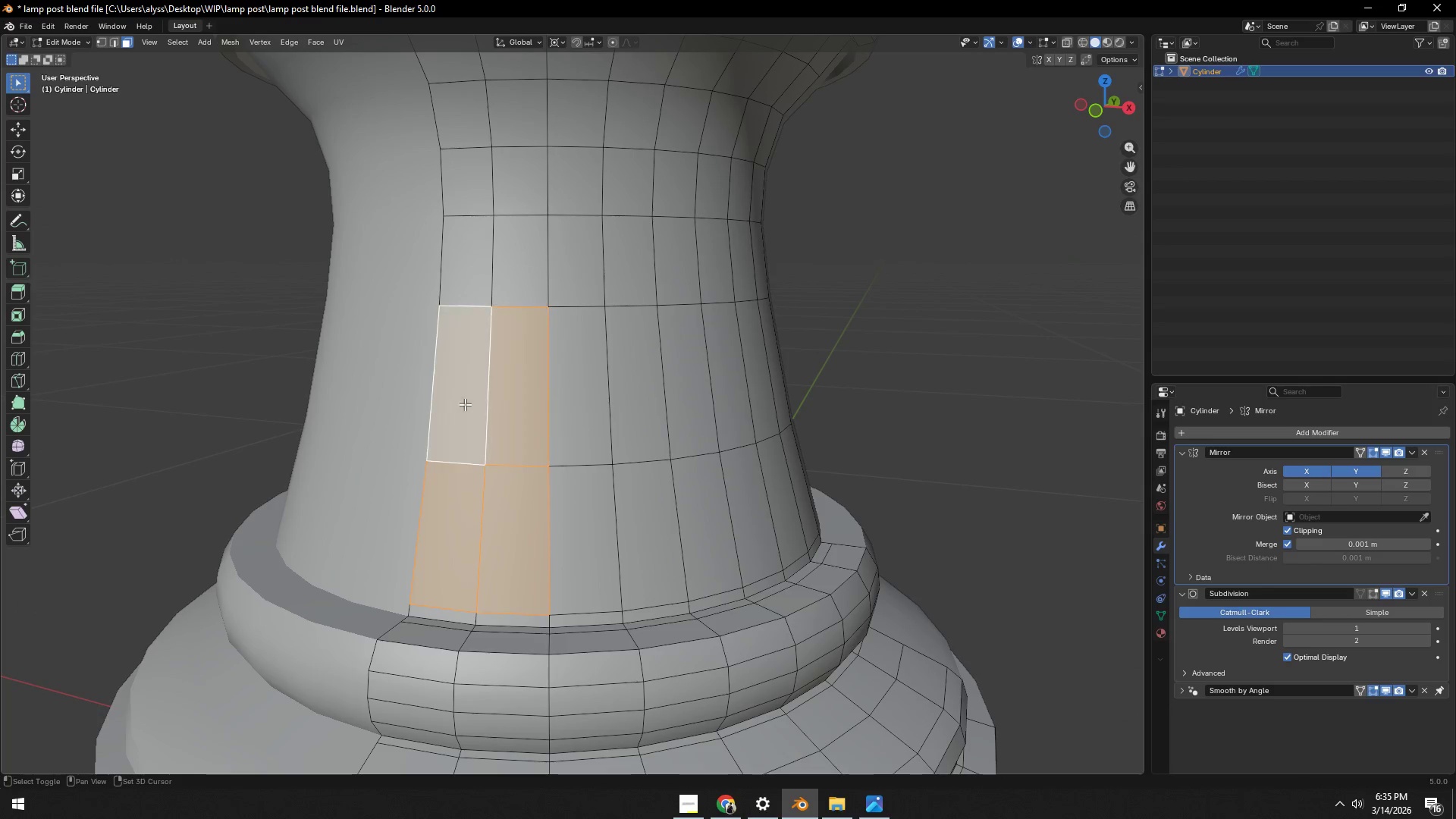 
scroll: coordinate [531, 519], scroll_direction: up, amount: 2.0
 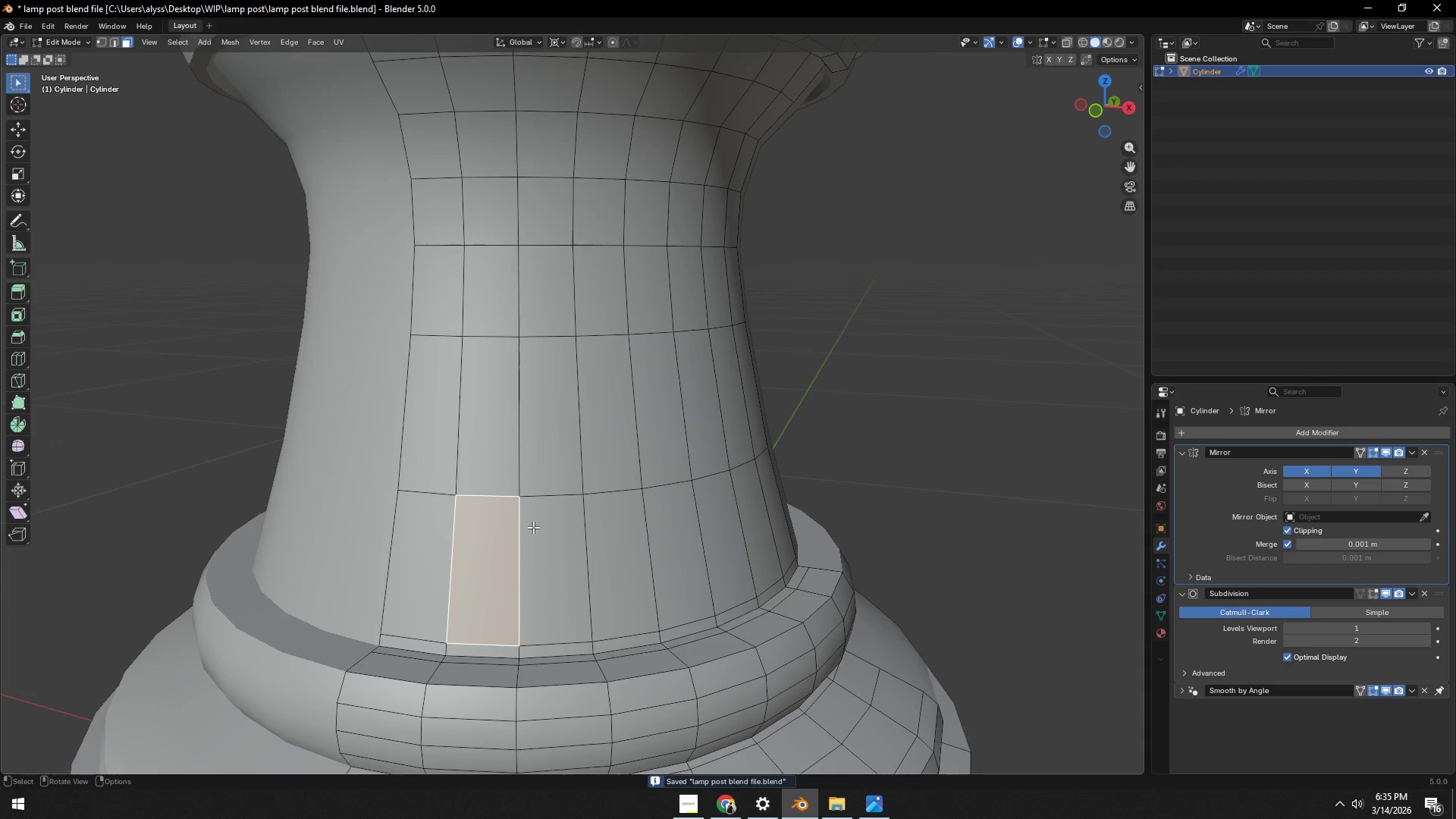 
left_click([453, 514])
 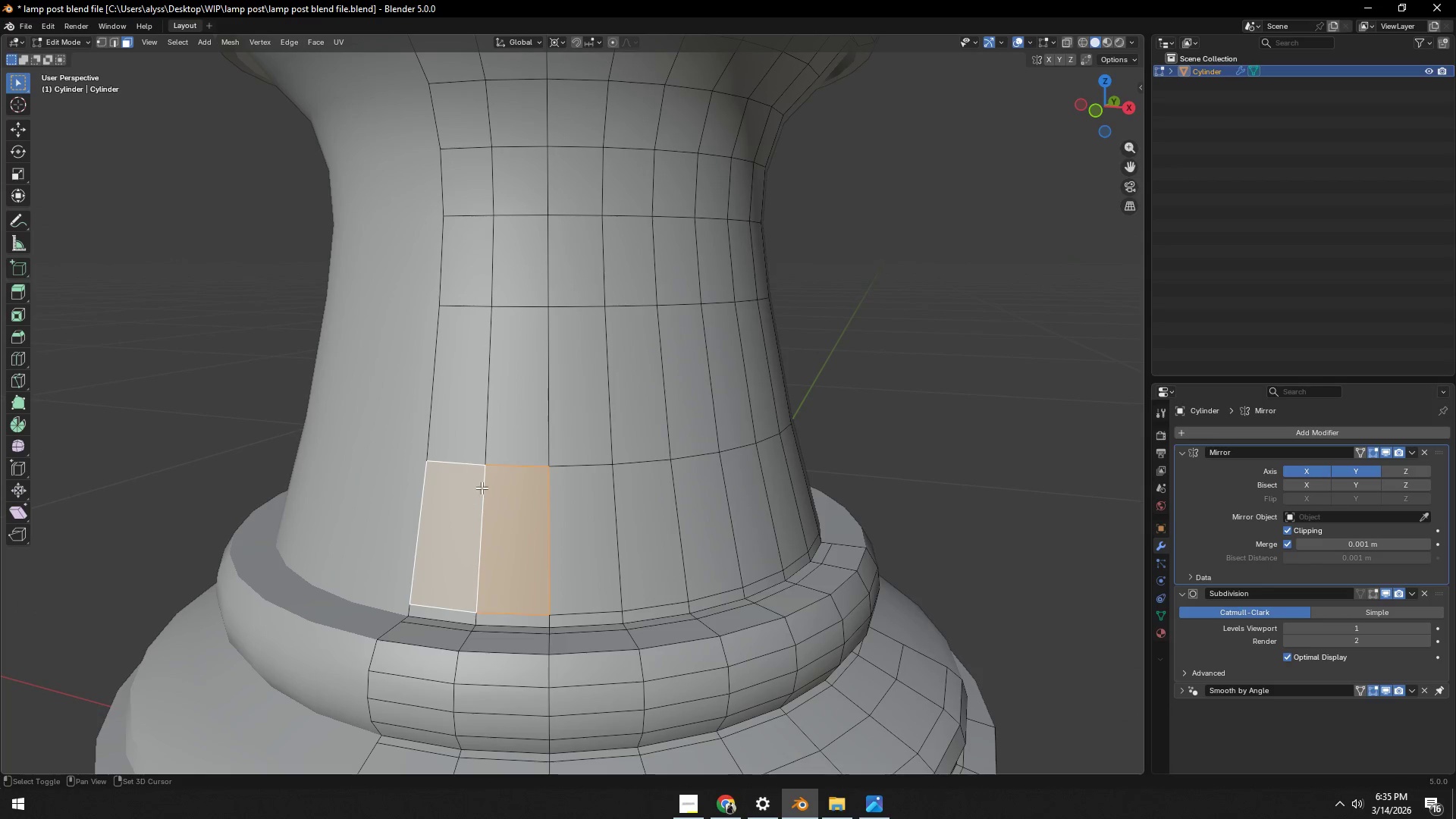 
hold_key(key=ShiftLeft, duration=1.52)
left_click([513, 415])
 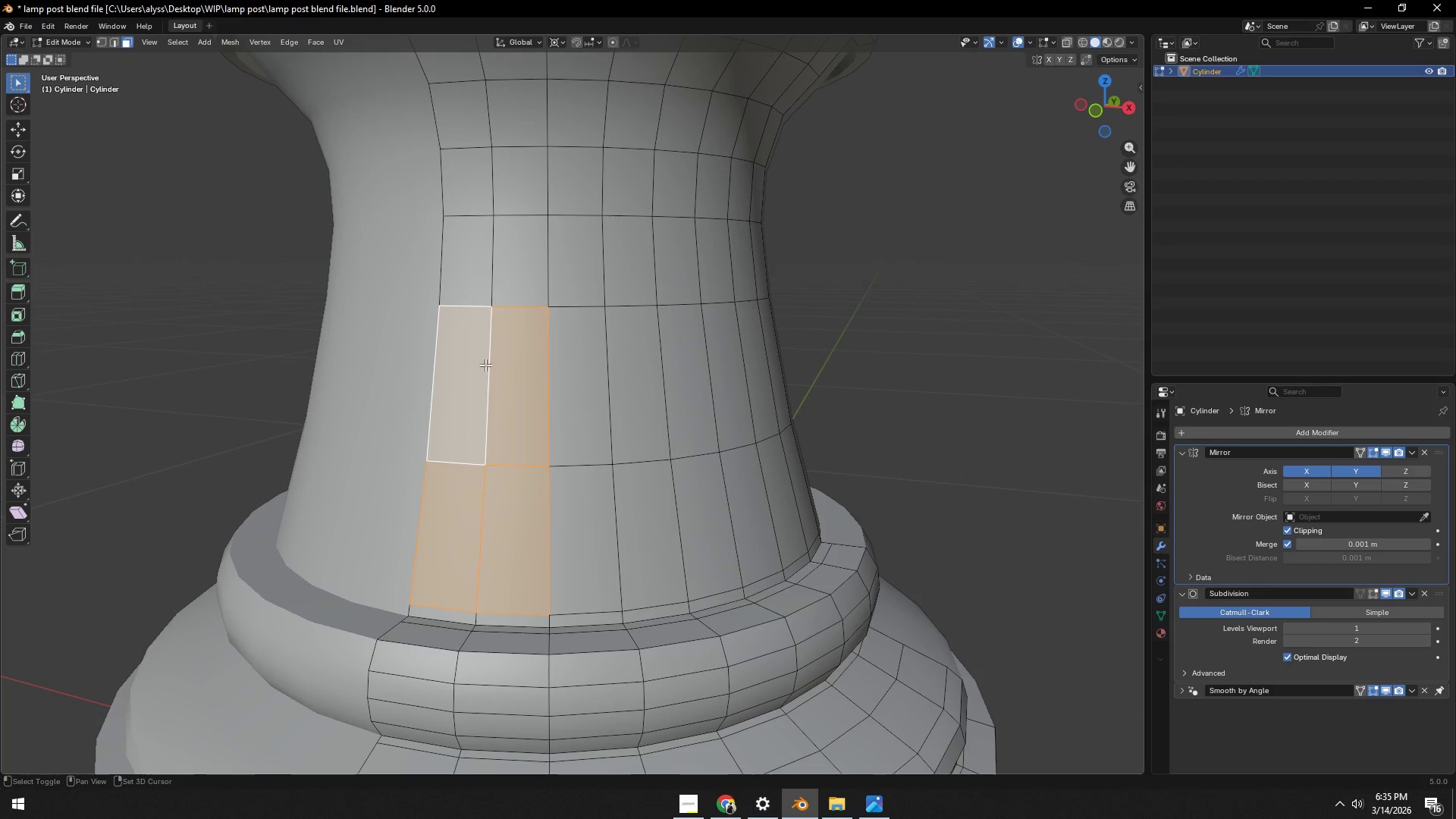 
left_click([525, 289])
 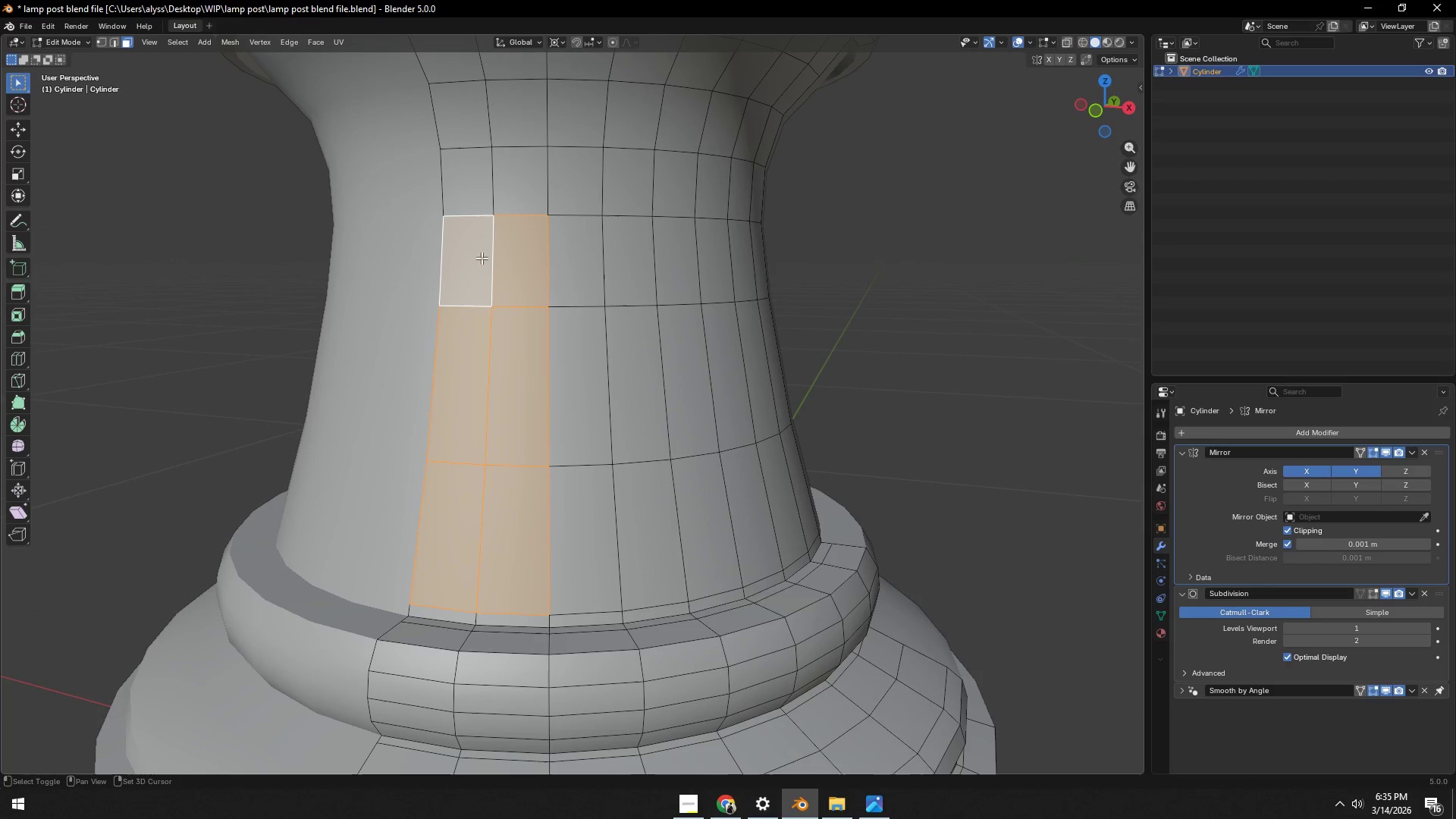 
hold_key(key=ShiftLeft, duration=1.48)
triple_click([478, 218])
 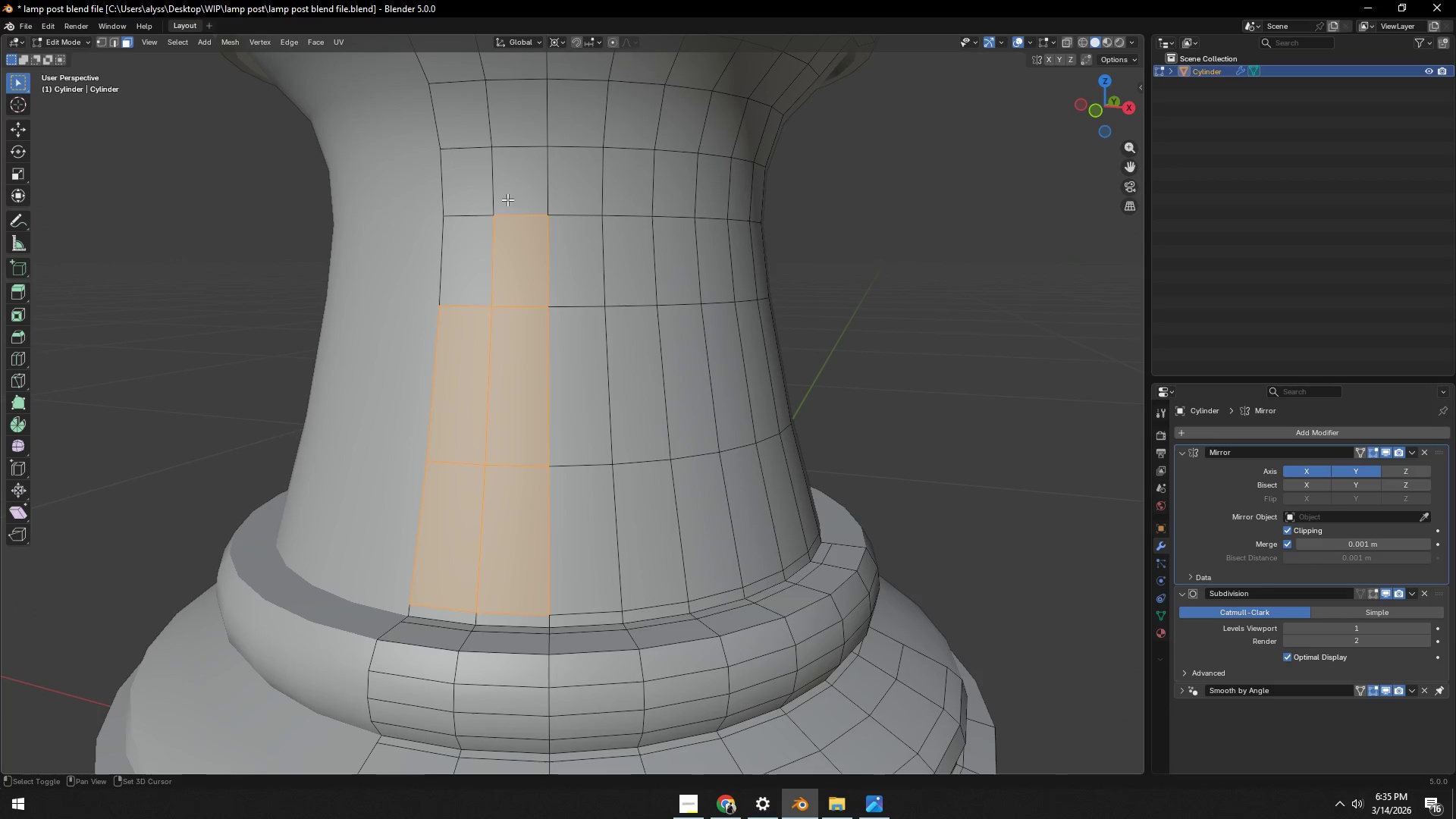 
left_click([529, 196])
 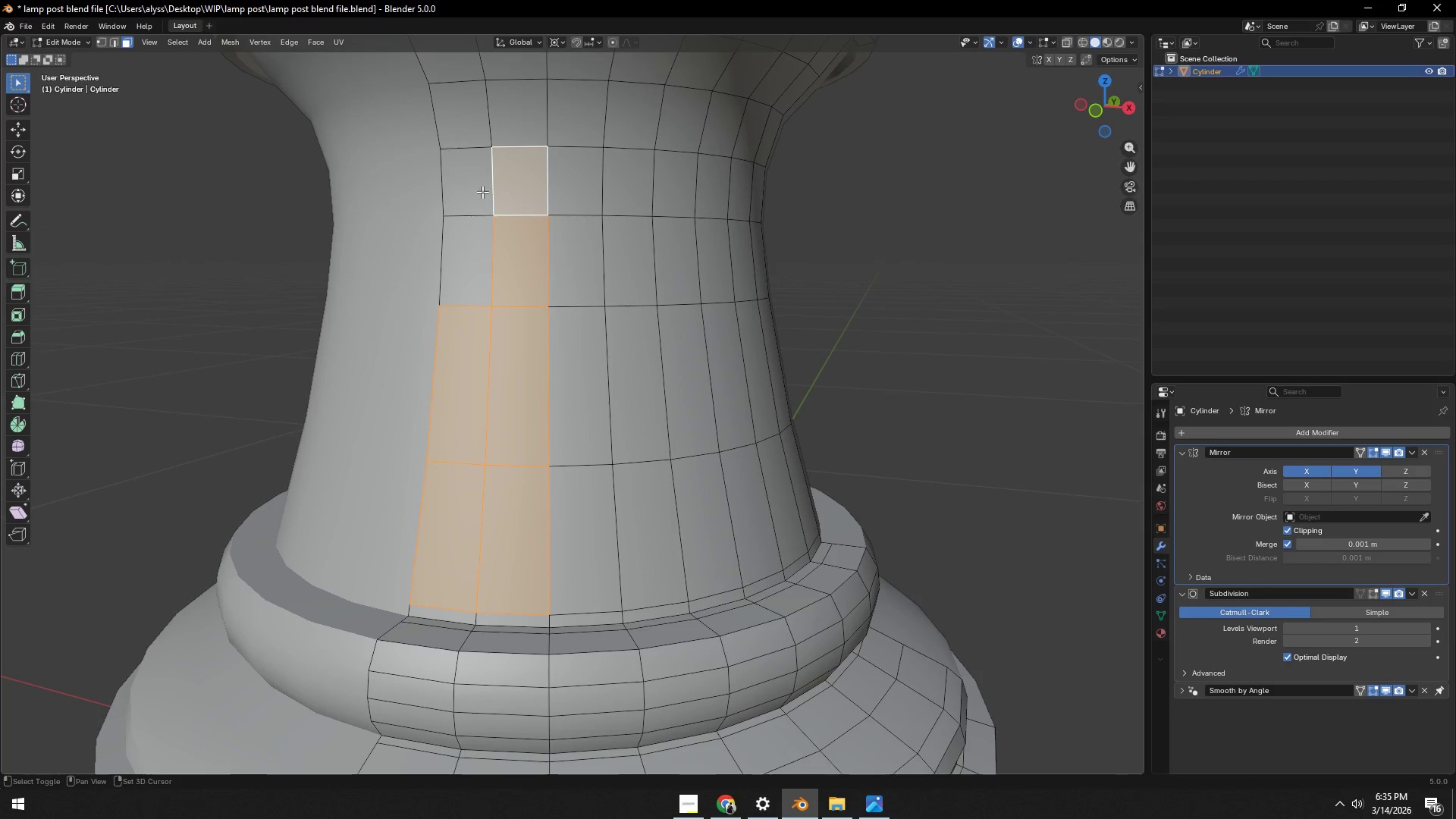 
double_click([482, 192])
 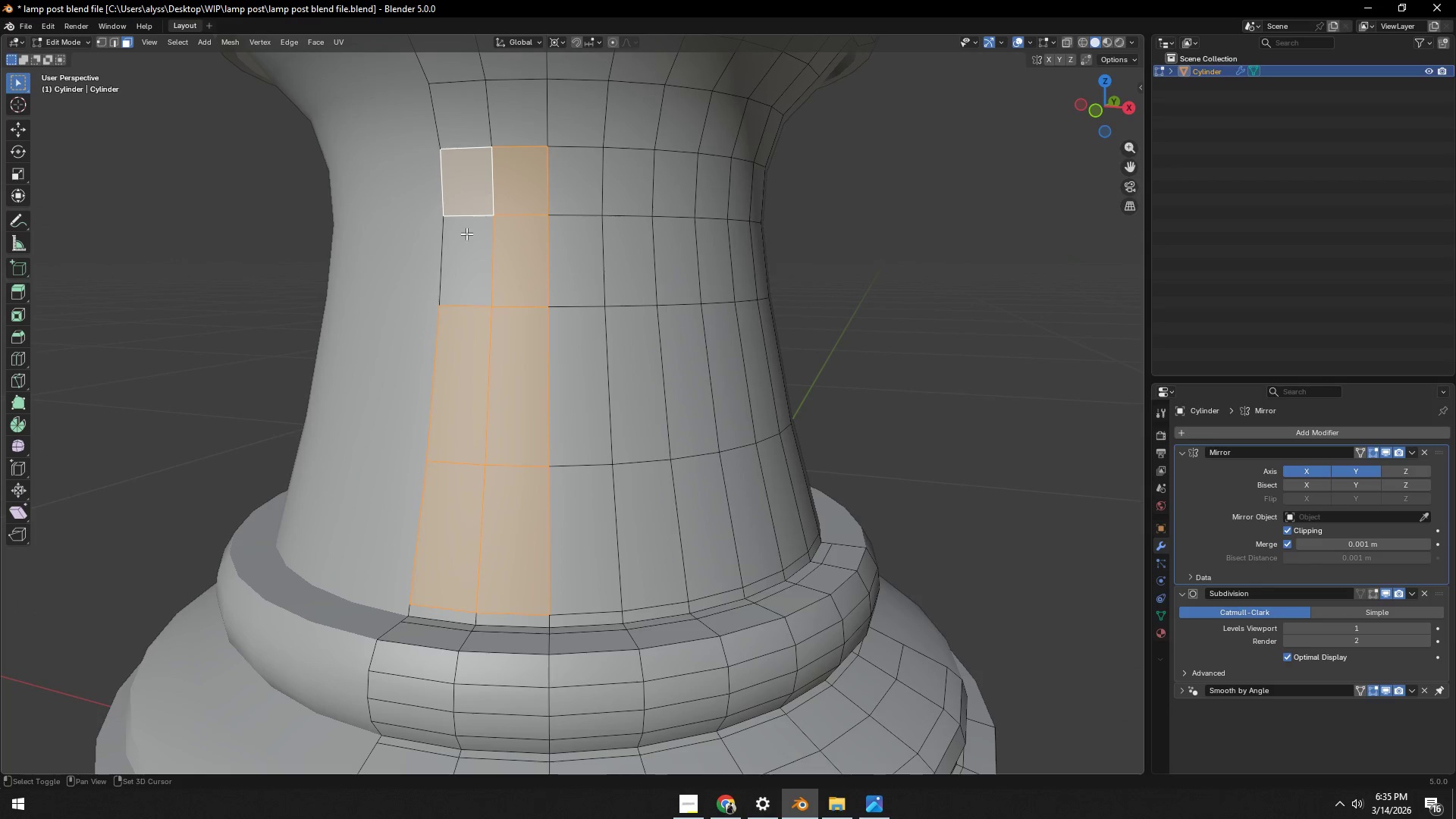 
triple_click([460, 248])
 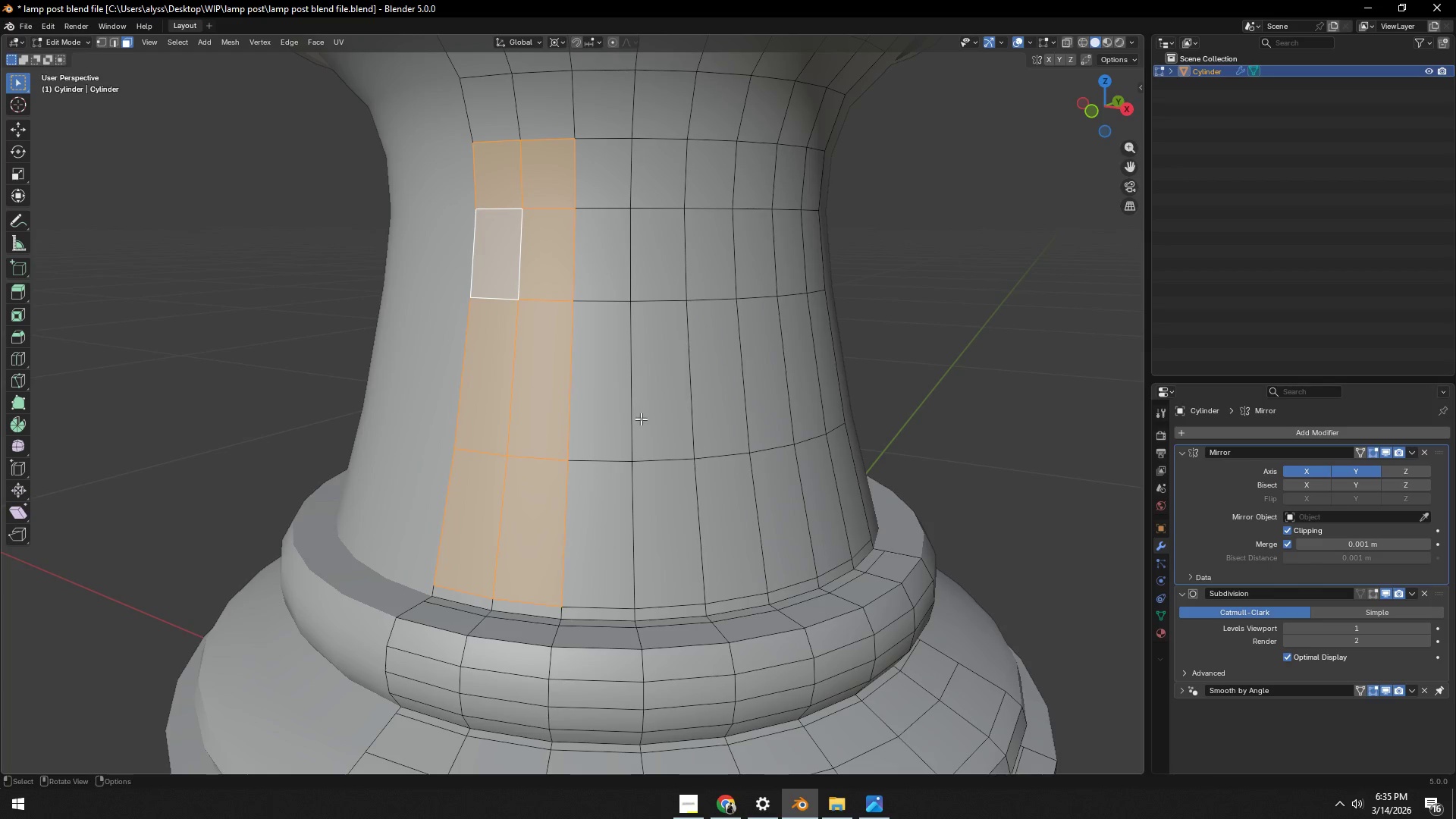 
scroll: coordinate [656, 527], scroll_direction: down, amount: 6.0
 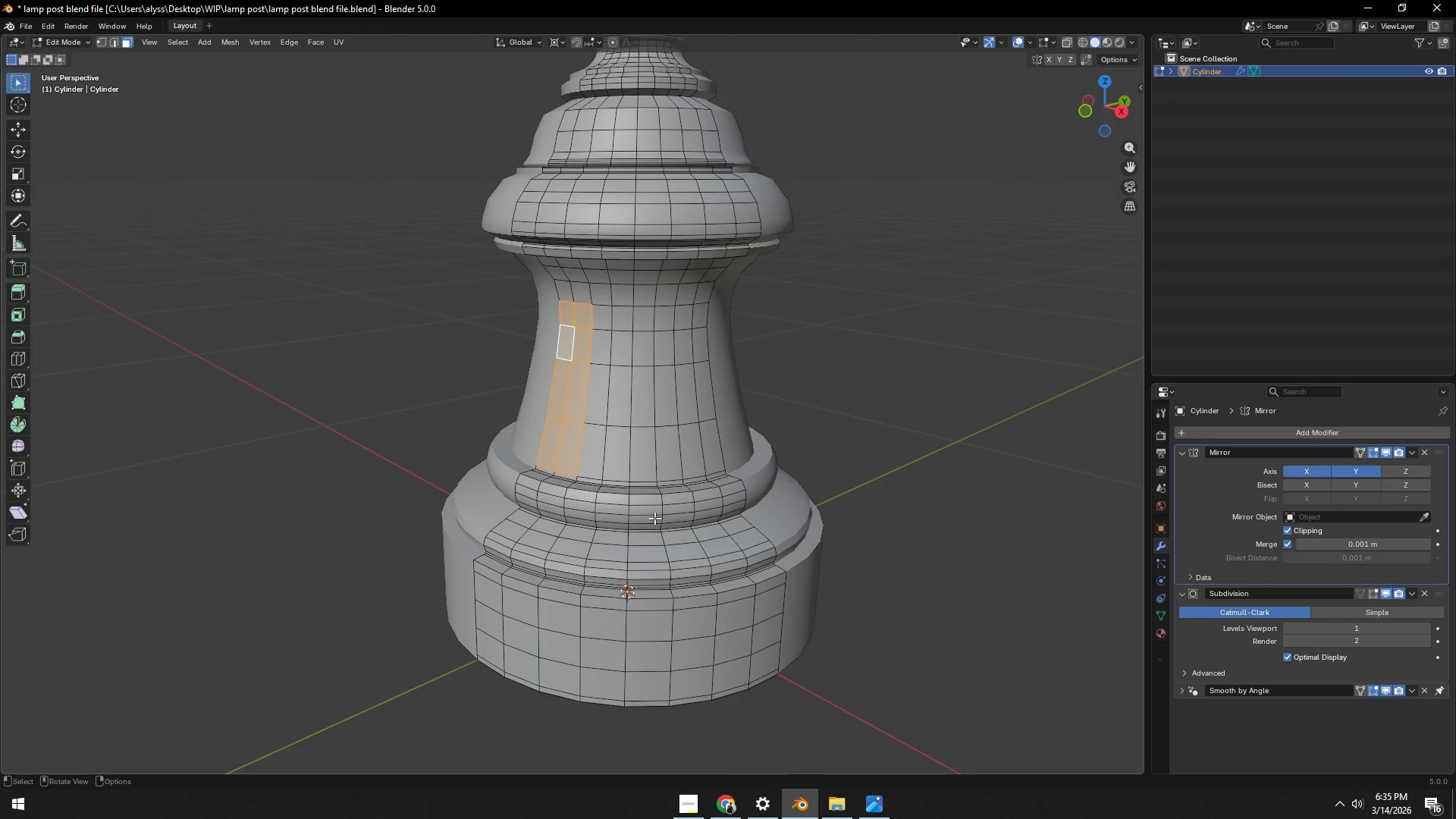 
hold_key(key=ShiftLeft, duration=1.5)
 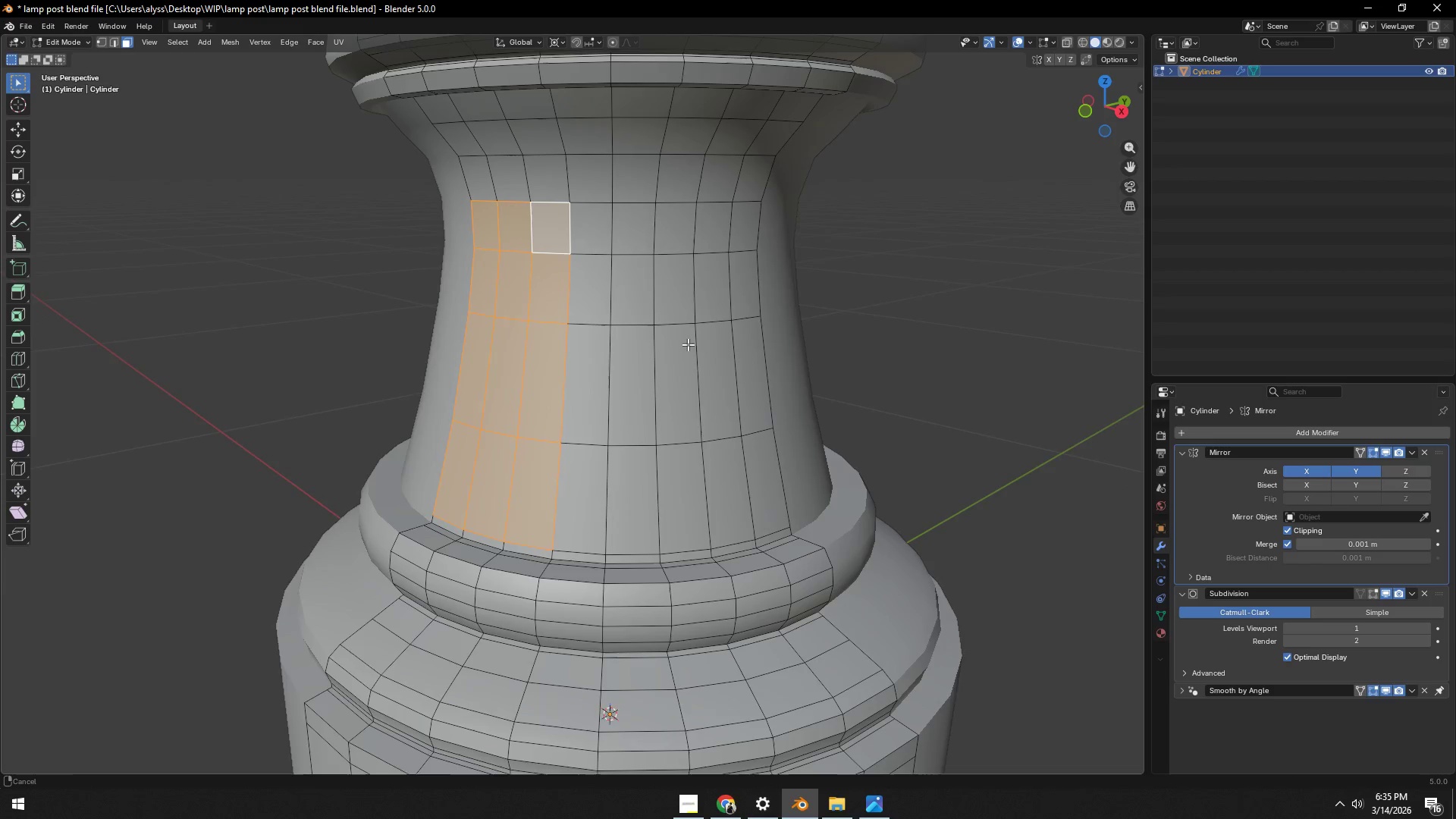 
scroll: coordinate [654, 519], scroll_direction: up, amount: 4.0
 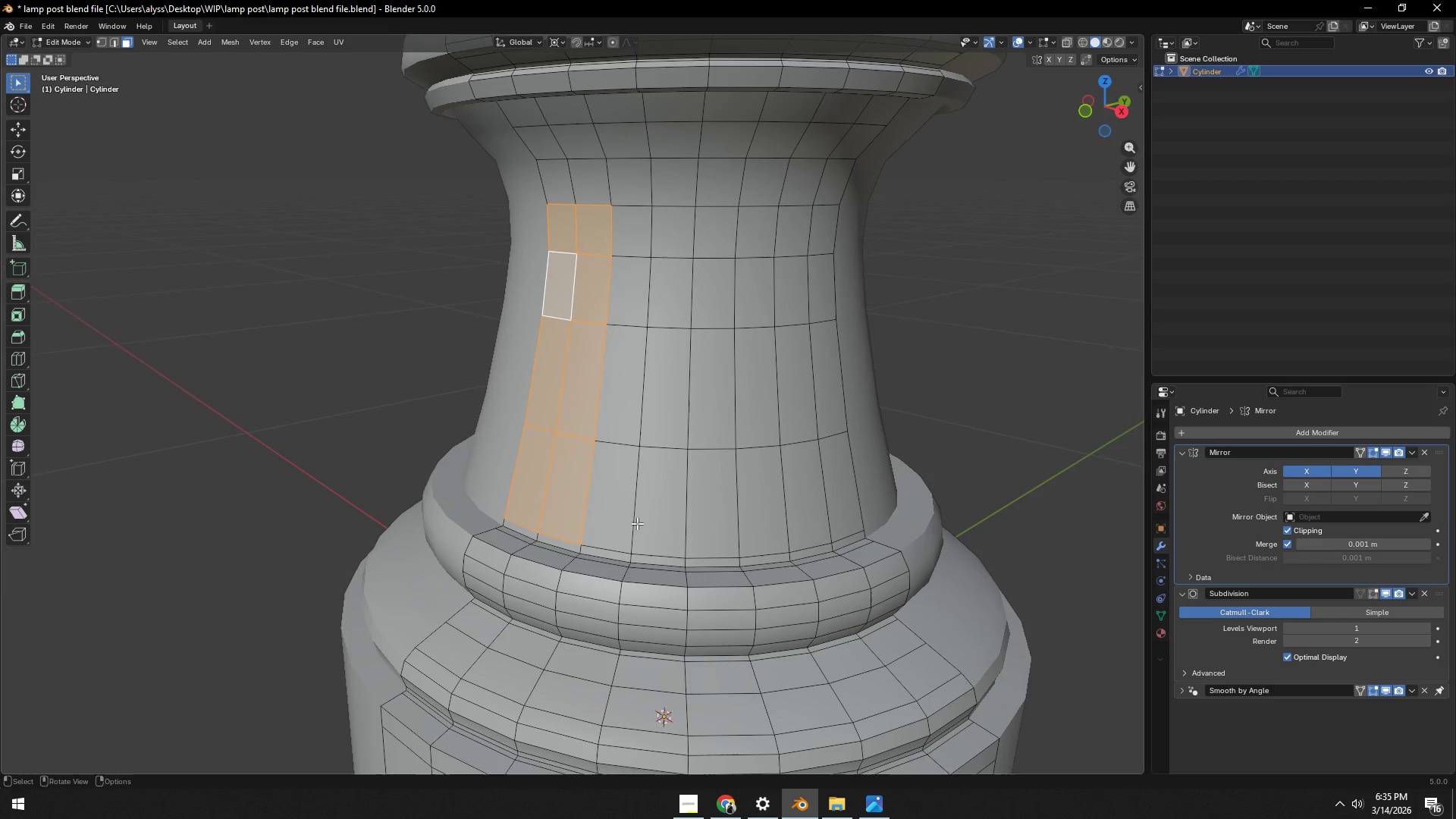 
double_click([620, 407])
 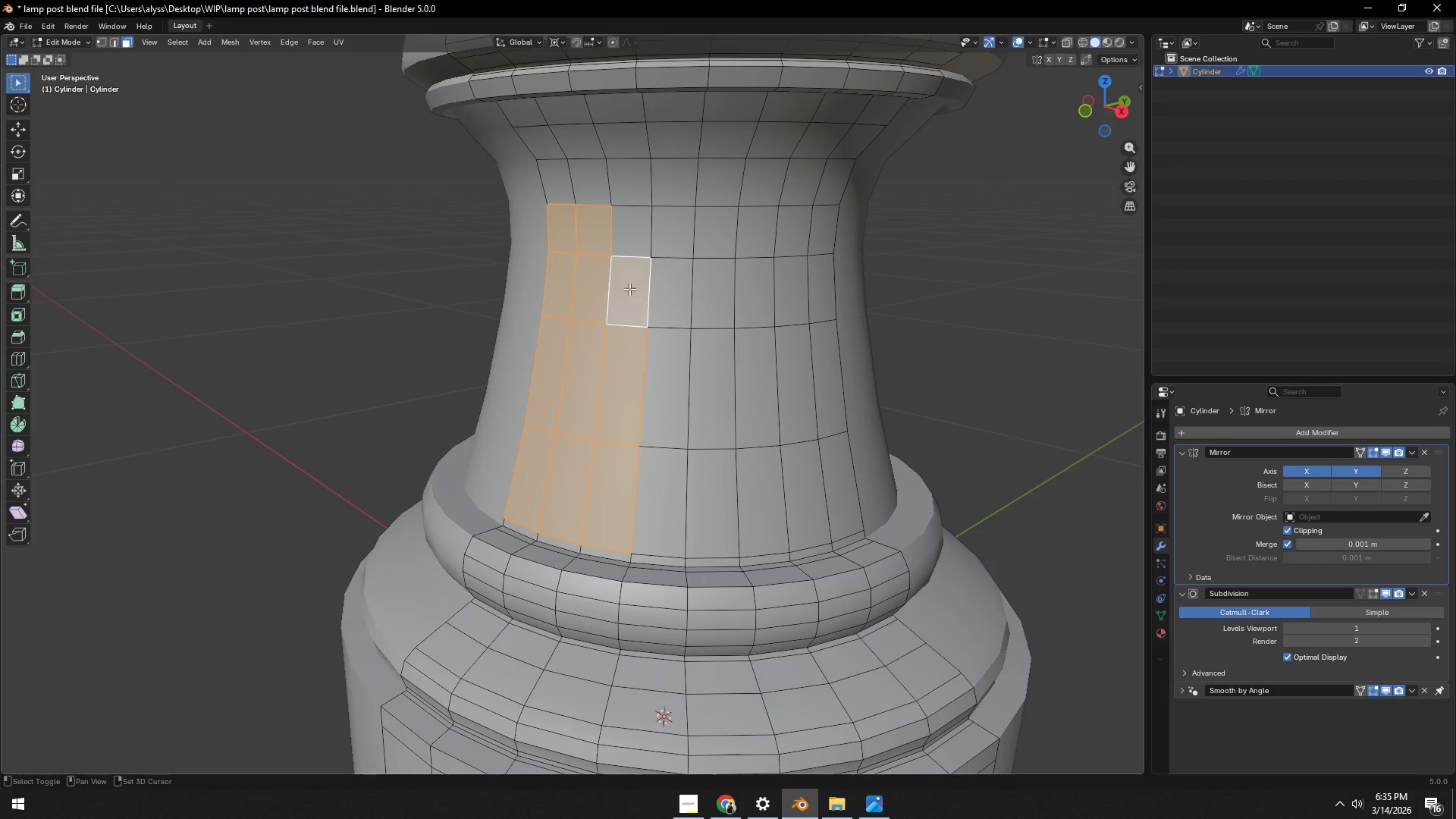 
triple_click([632, 244])
 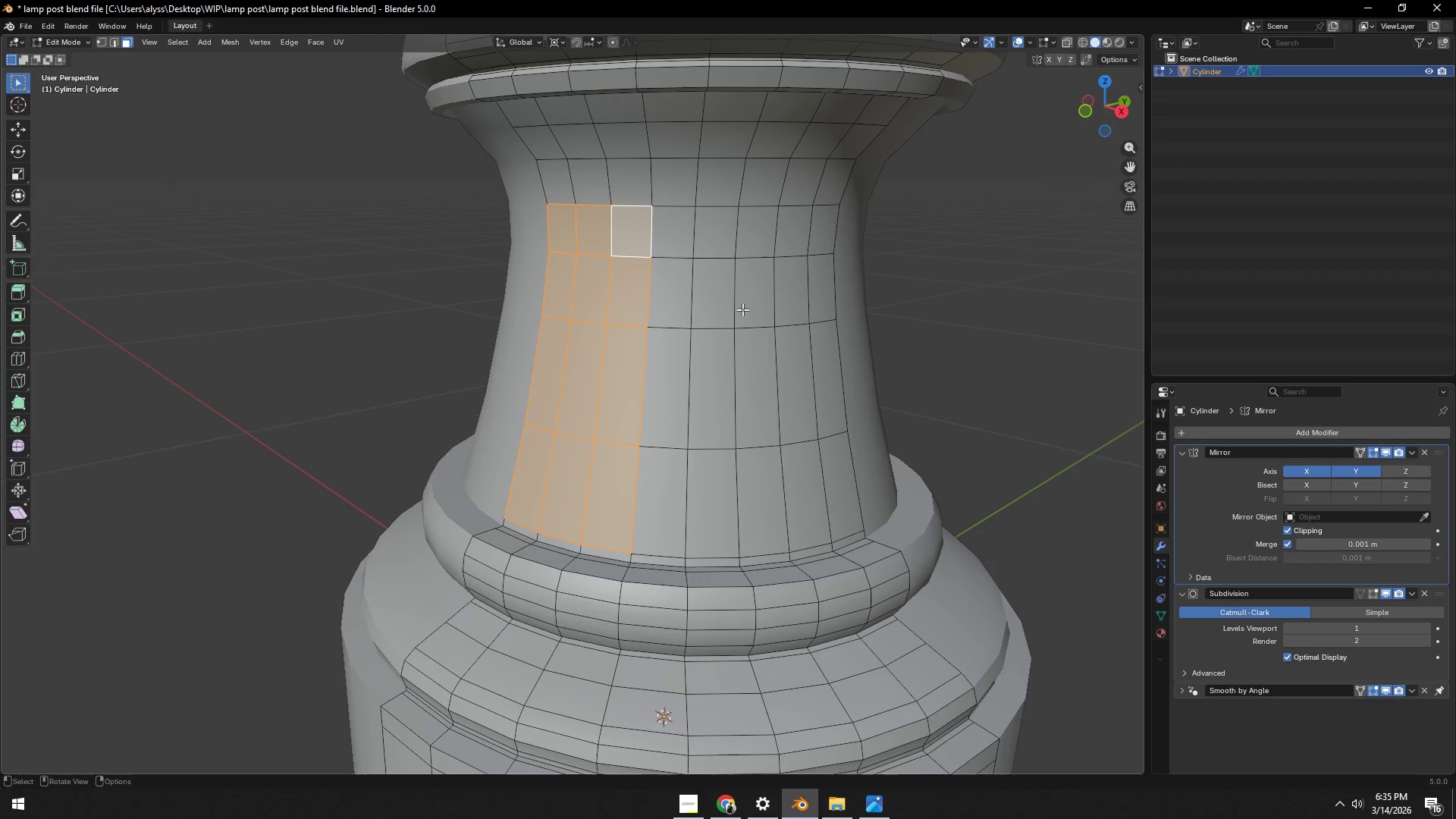 
hold_key(key=ShiftLeft, duration=1.5)
left_click([663, 517])
 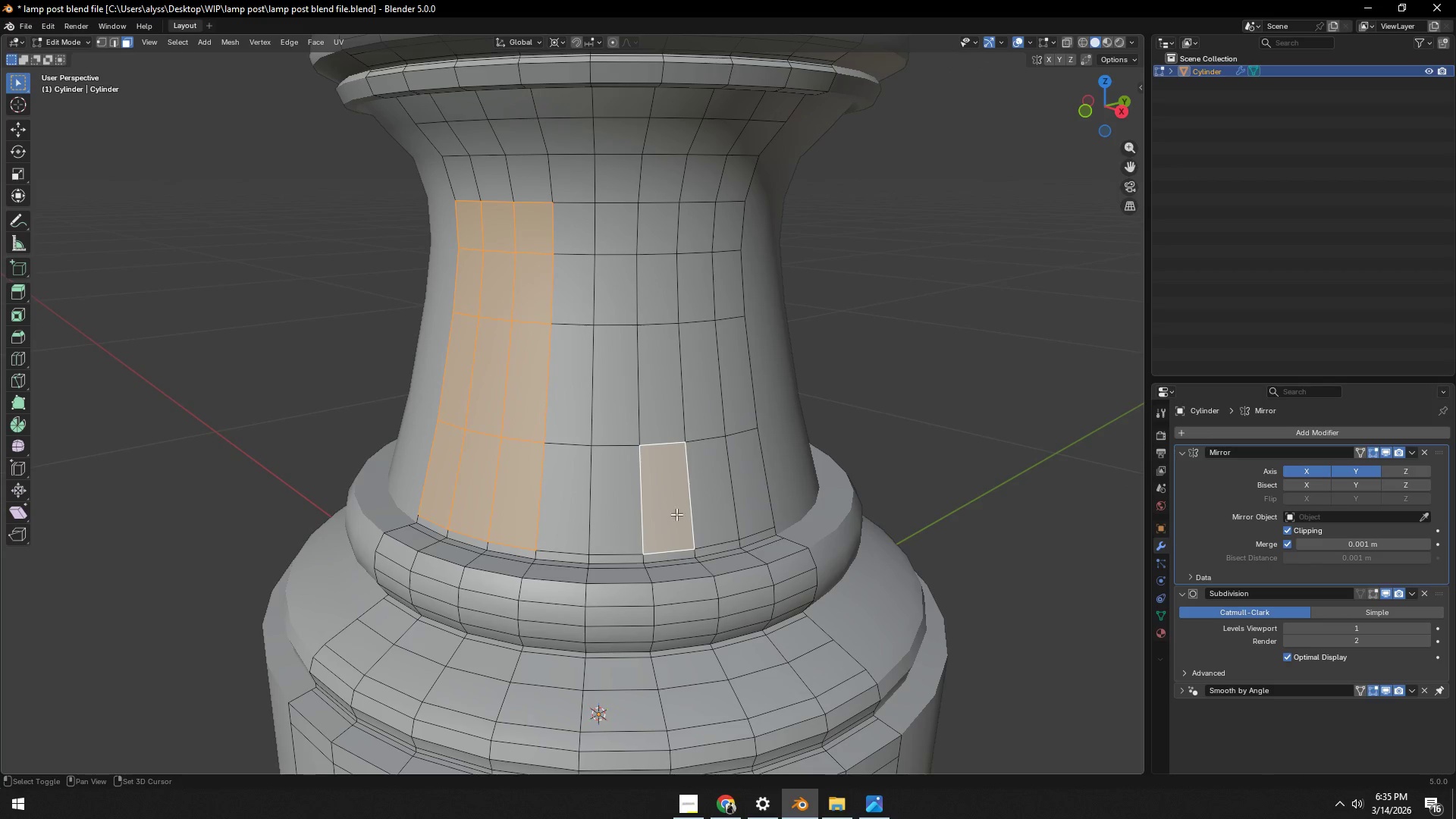 
hold_key(key=ShiftLeft, duration=1.51)
triple_click([748, 494])
 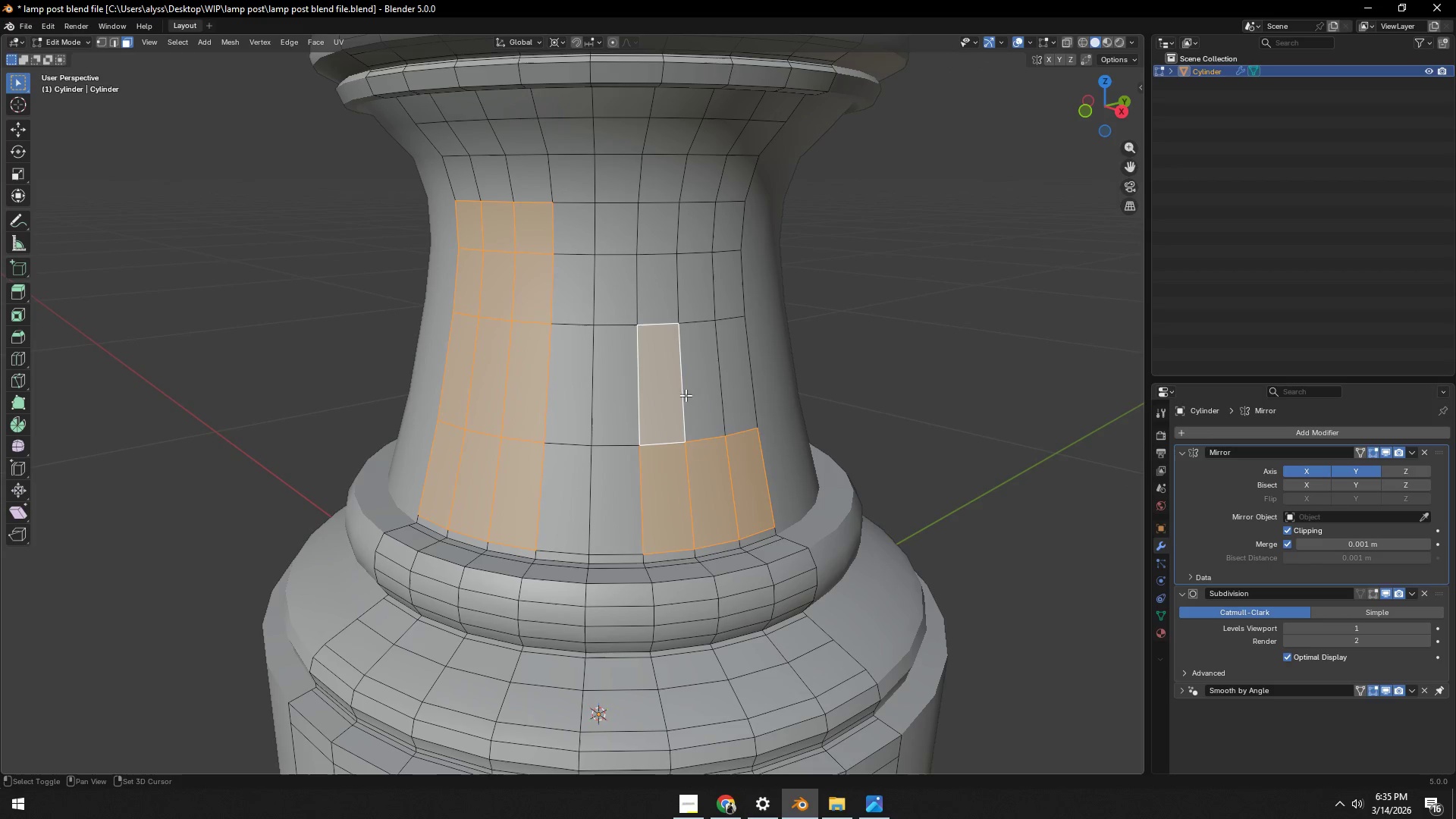 
triple_click([692, 393])
 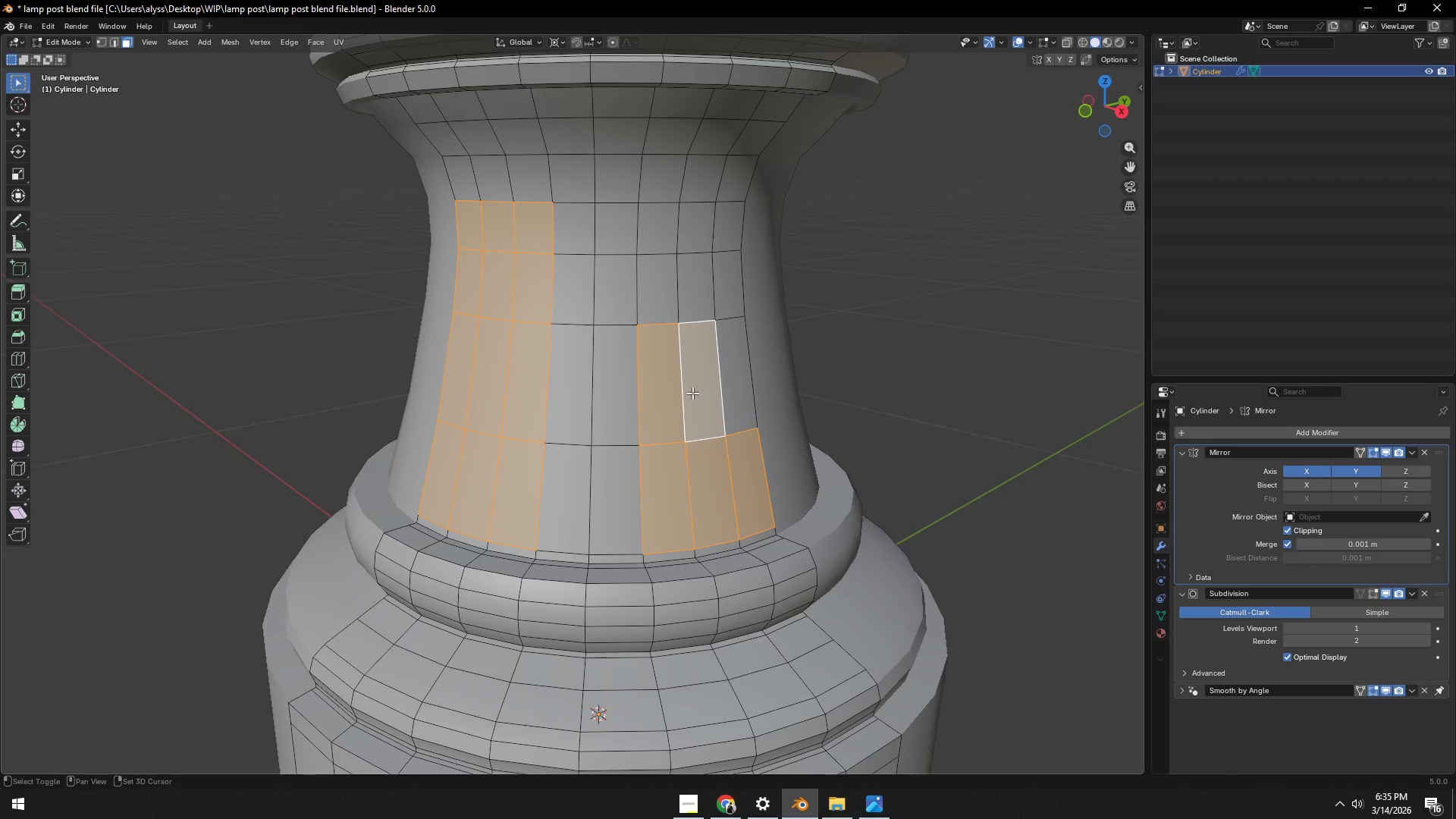 
hold_key(key=ShiftLeft, duration=1.52)
triple_click([736, 376])
 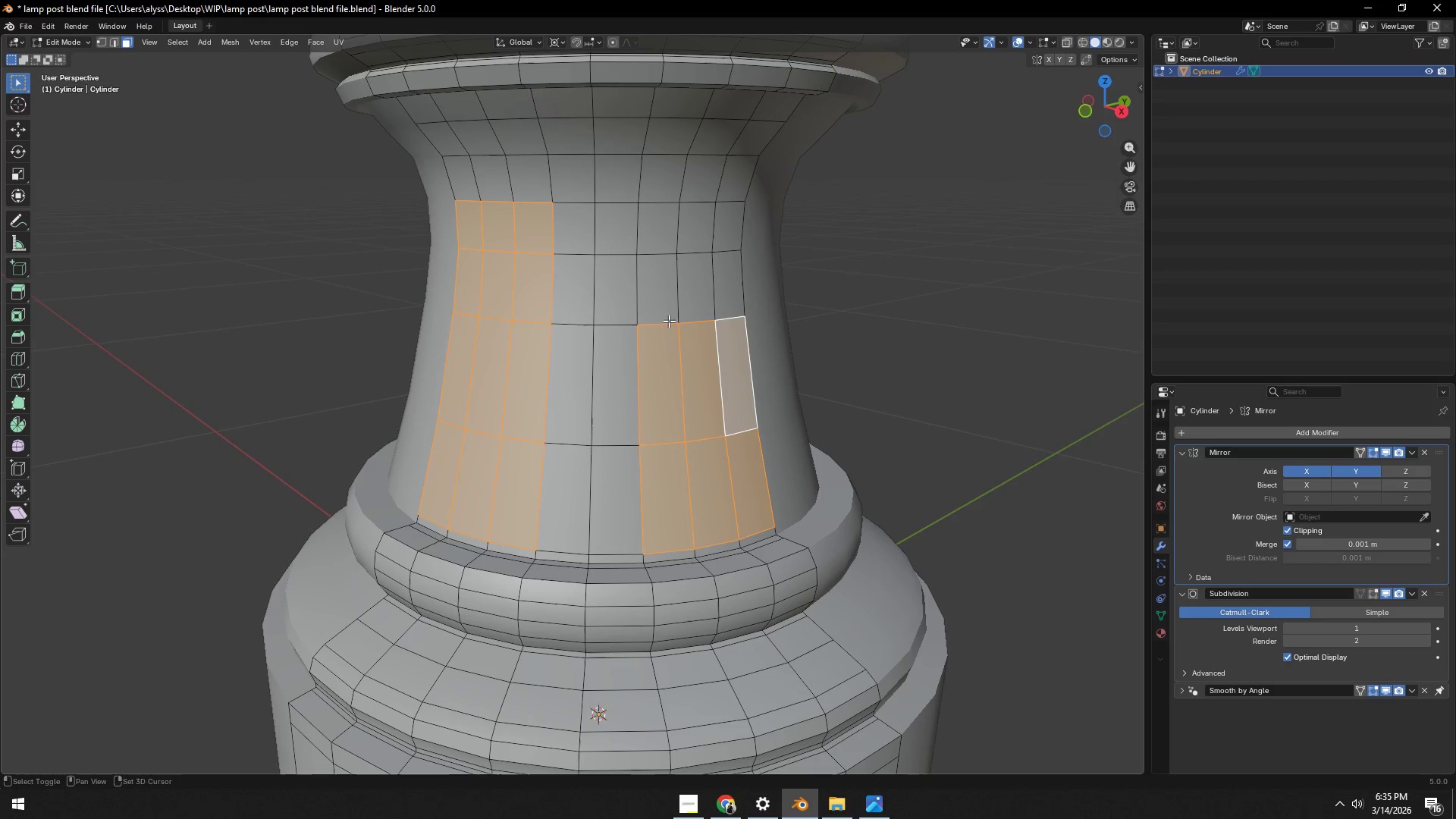 
triple_click([661, 309])
 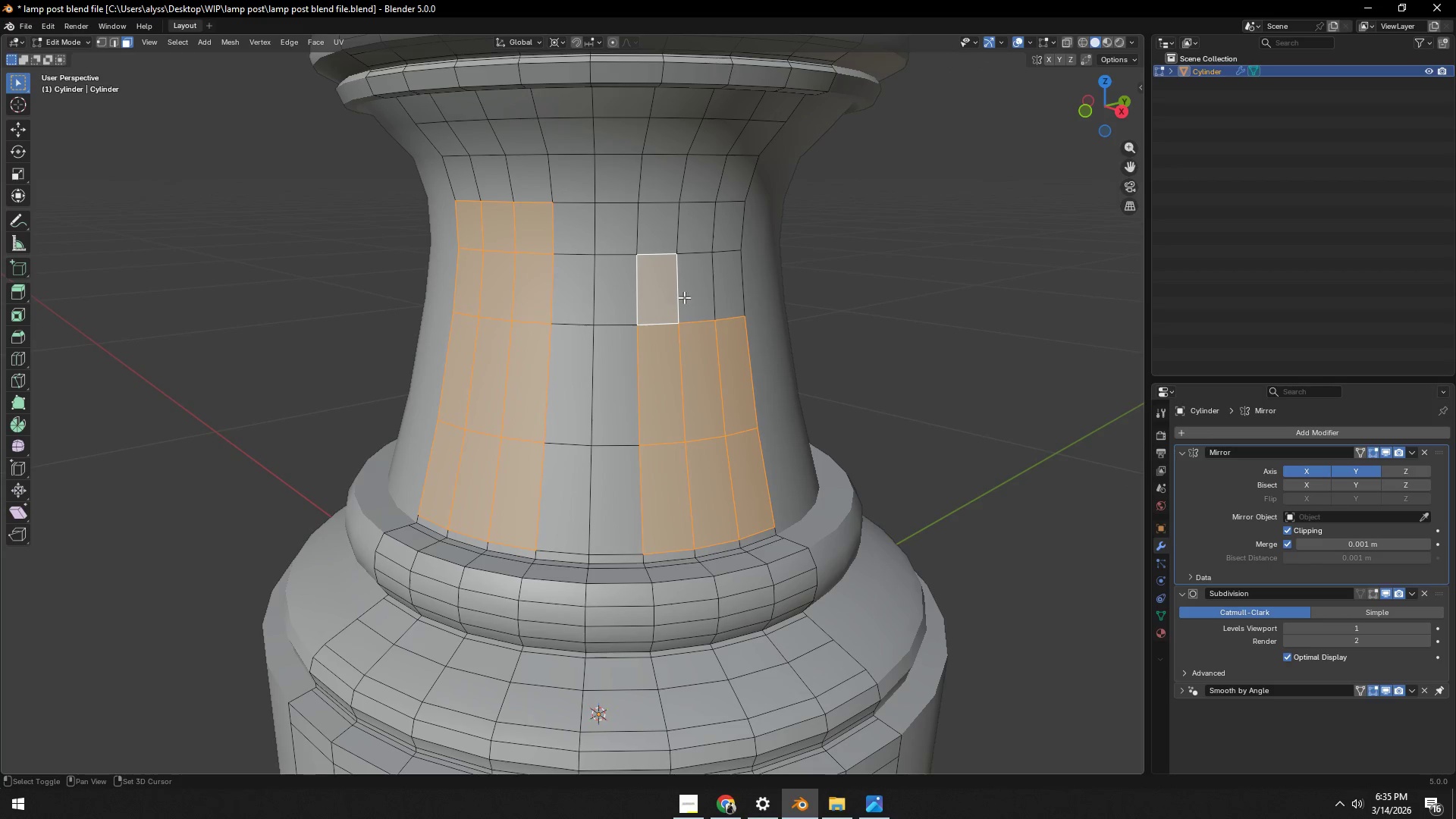 
triple_click([695, 290])
 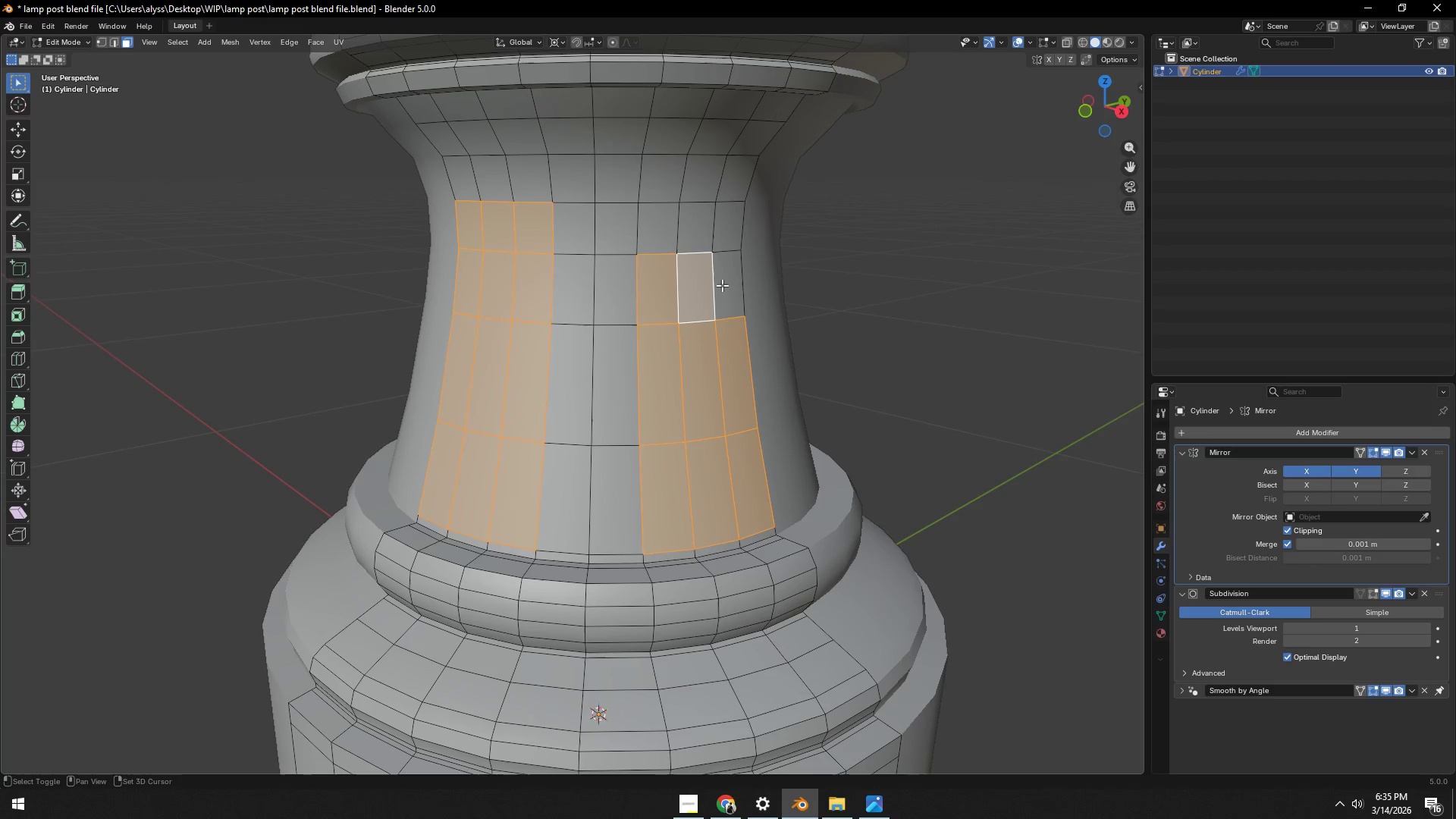 
triple_click([730, 284])
 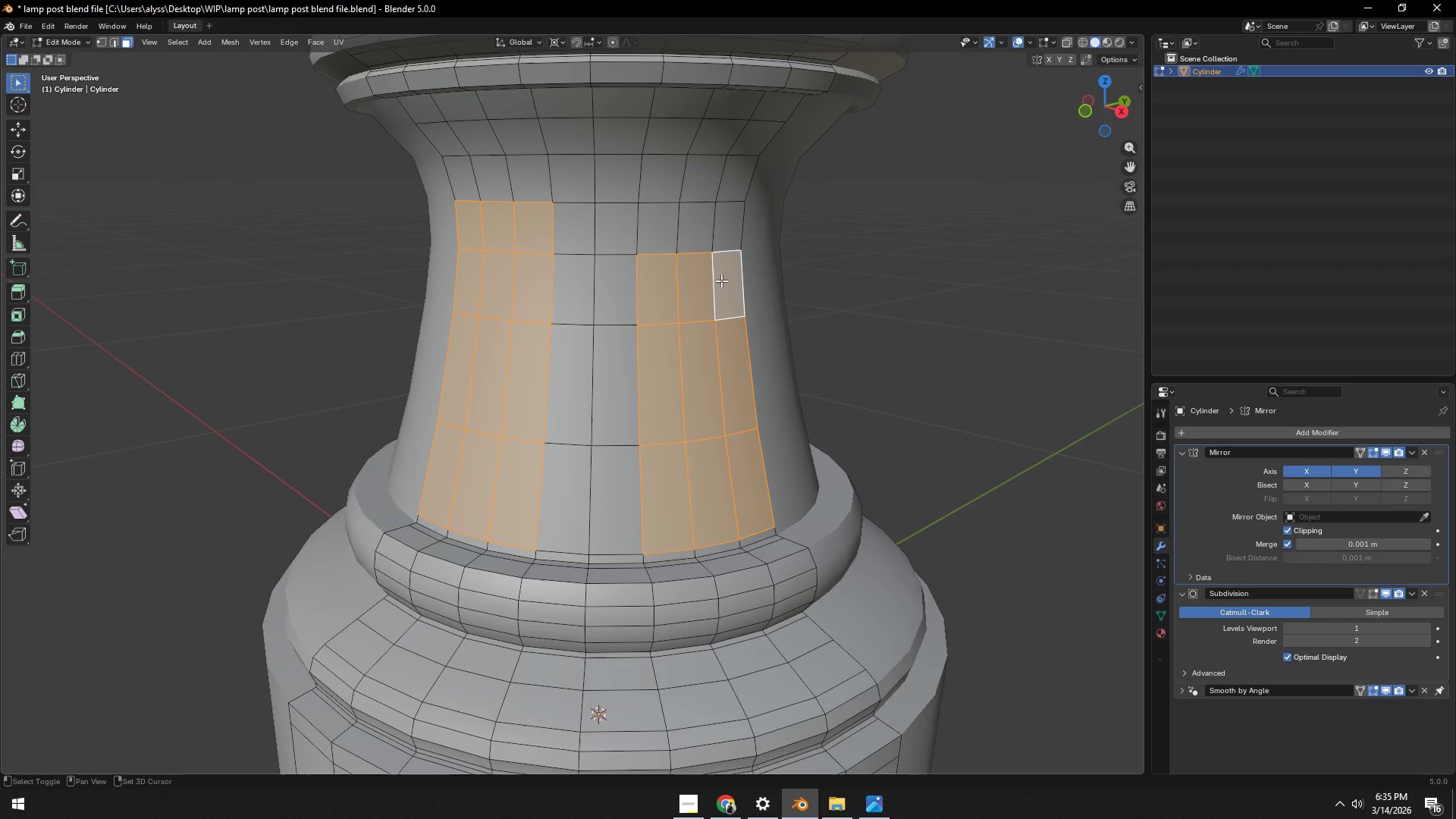 
hold_key(key=ShiftLeft, duration=1.16)
triple_click([662, 245])
 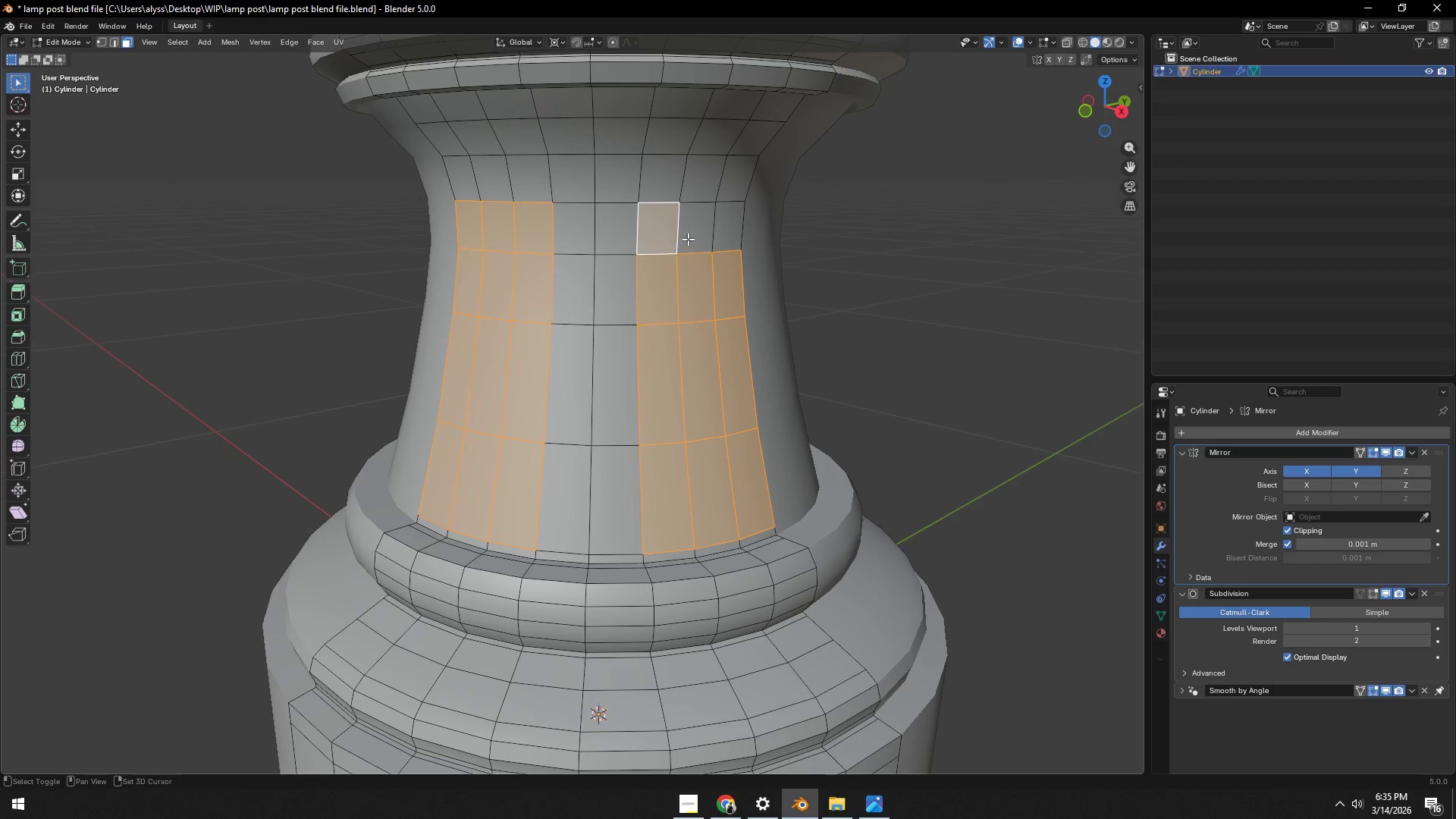 
triple_click([688, 239])
 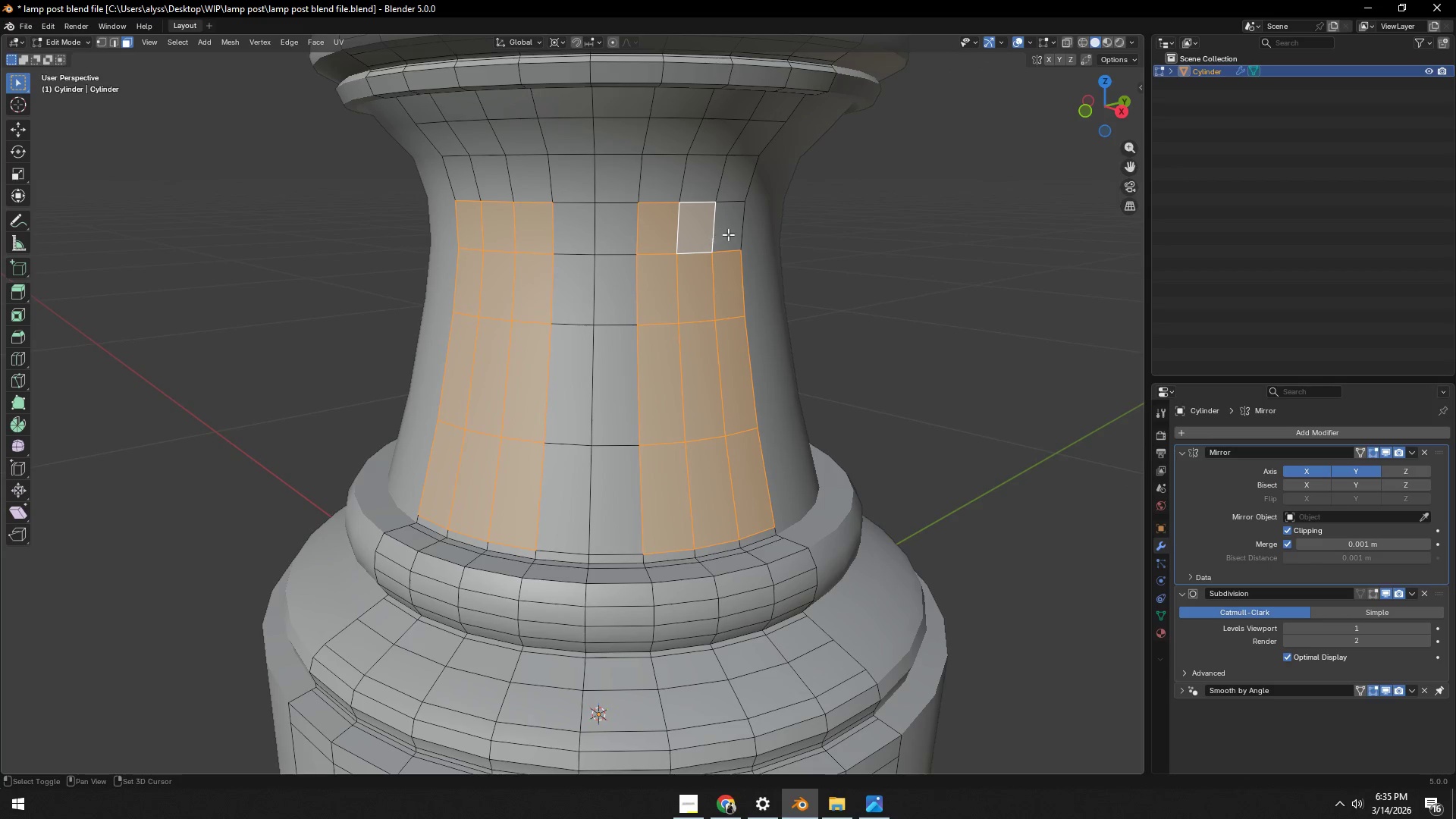 
triple_click([730, 234])
 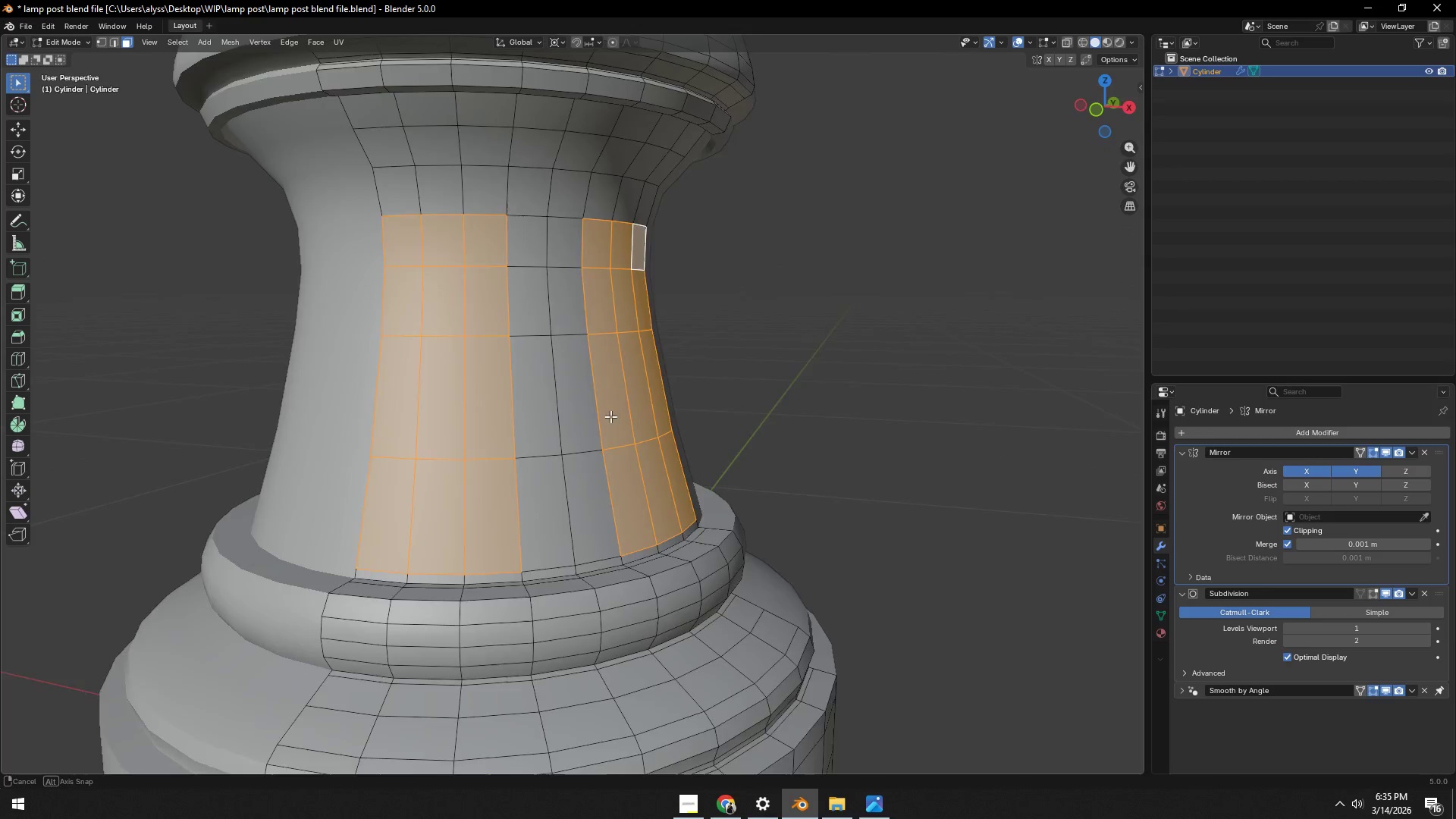 
hold_key(key=ShiftLeft, duration=0.31)
 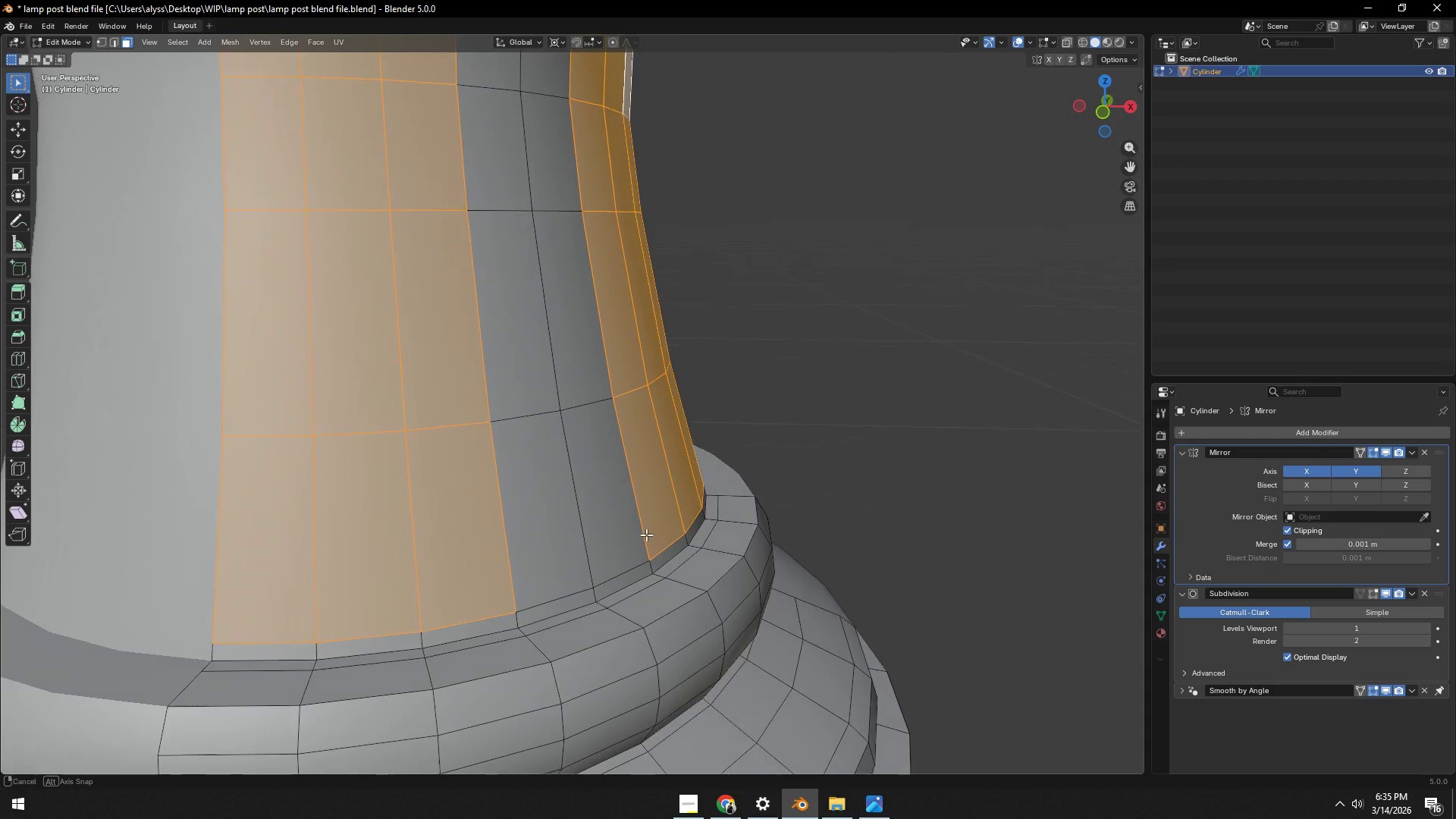 
scroll: coordinate [592, 521], scroll_direction: up, amount: 3.0
 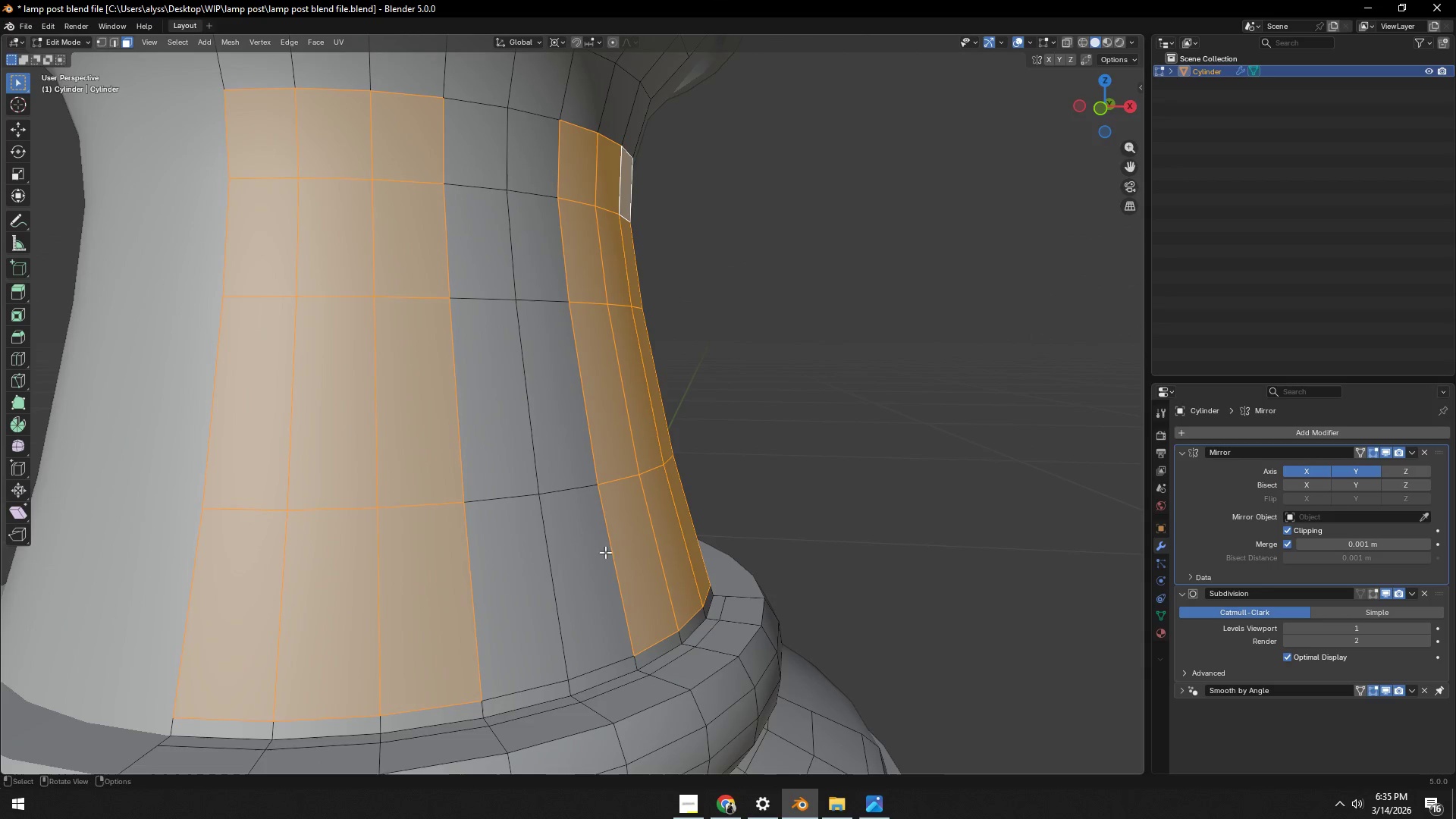 
scroll: coordinate [647, 541], scroll_direction: down, amount: 3.0
 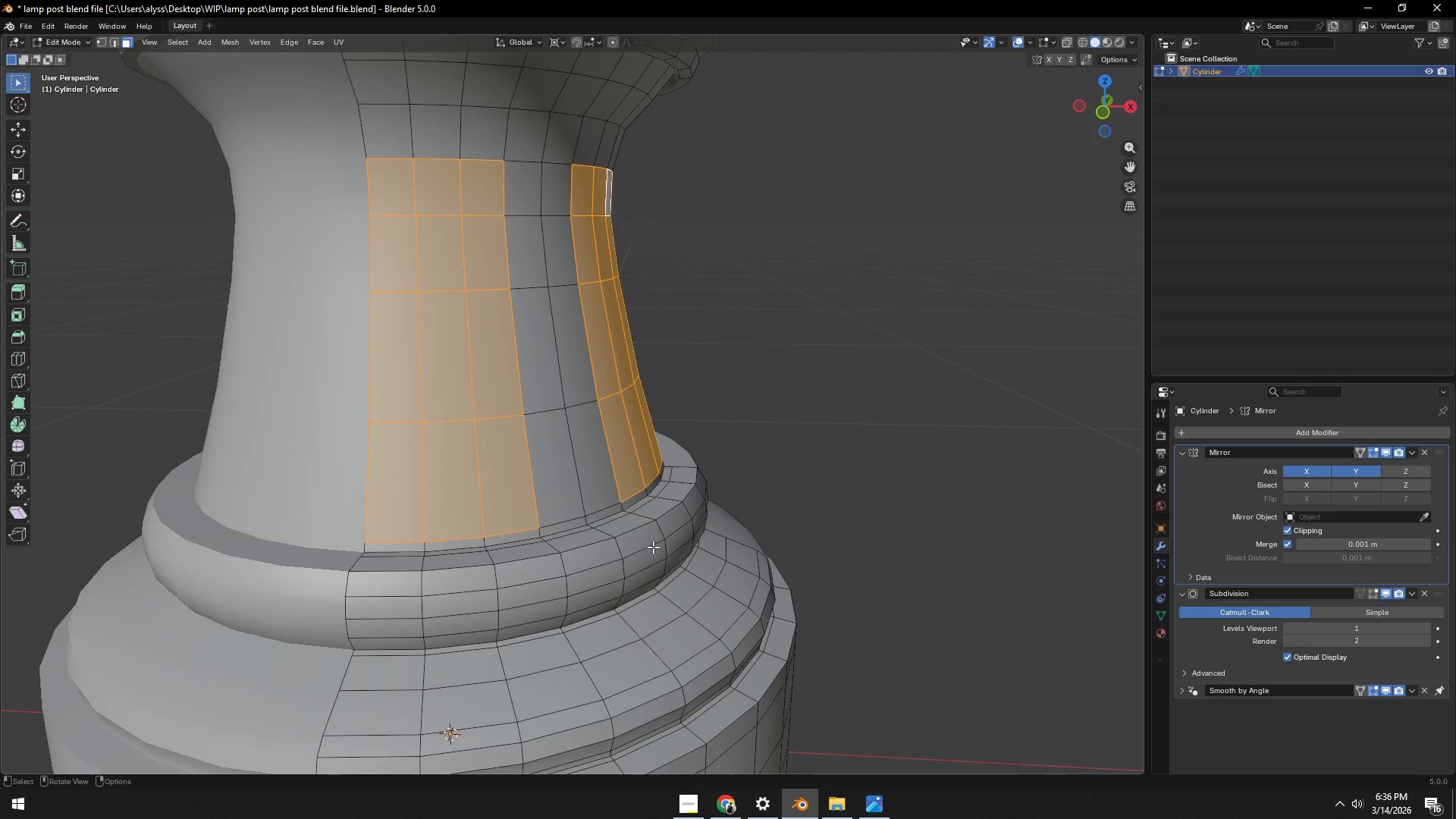 
key(Alt+E)
 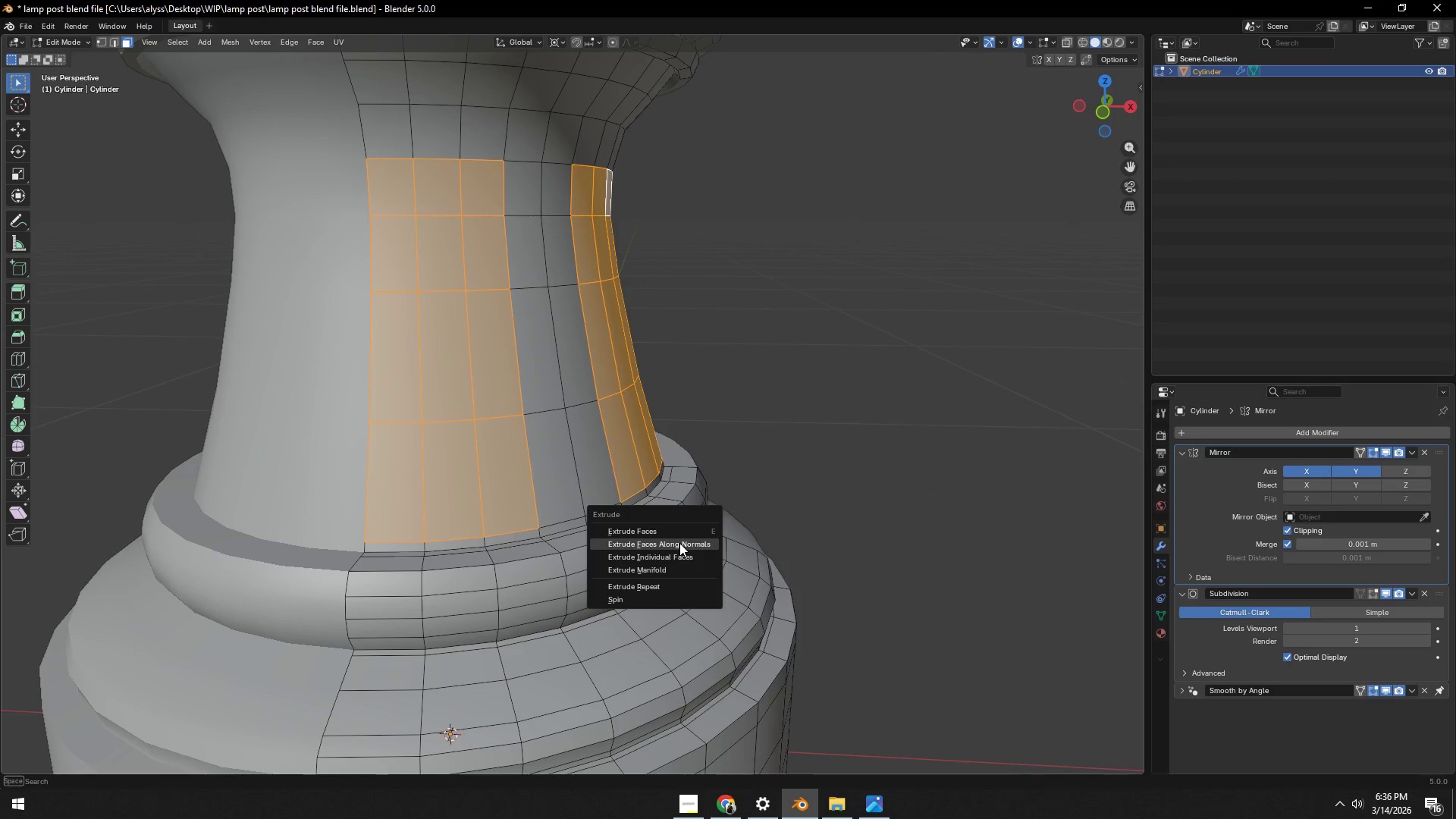 
left_click([679, 543])
 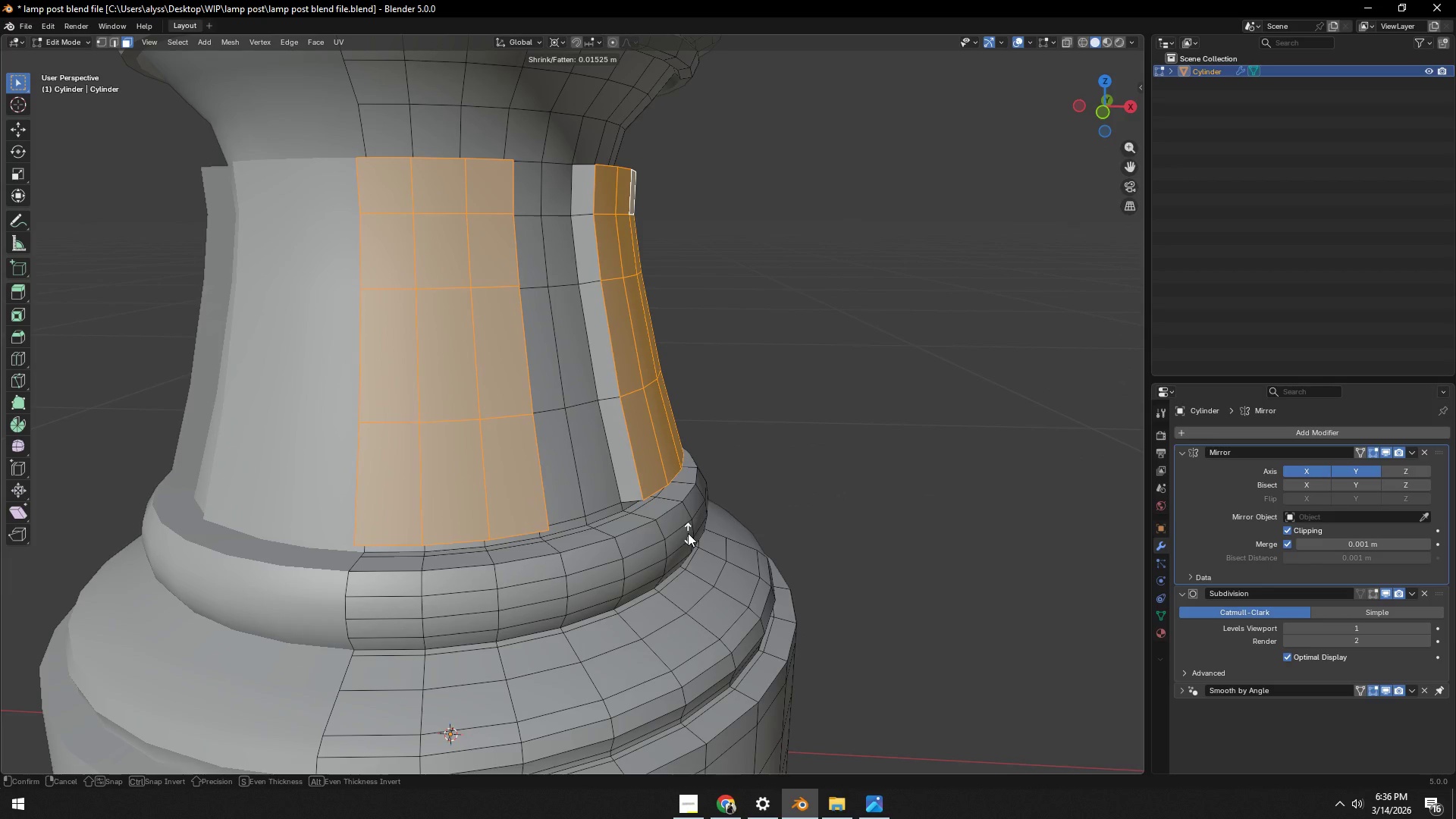 
right_click([688, 533])
 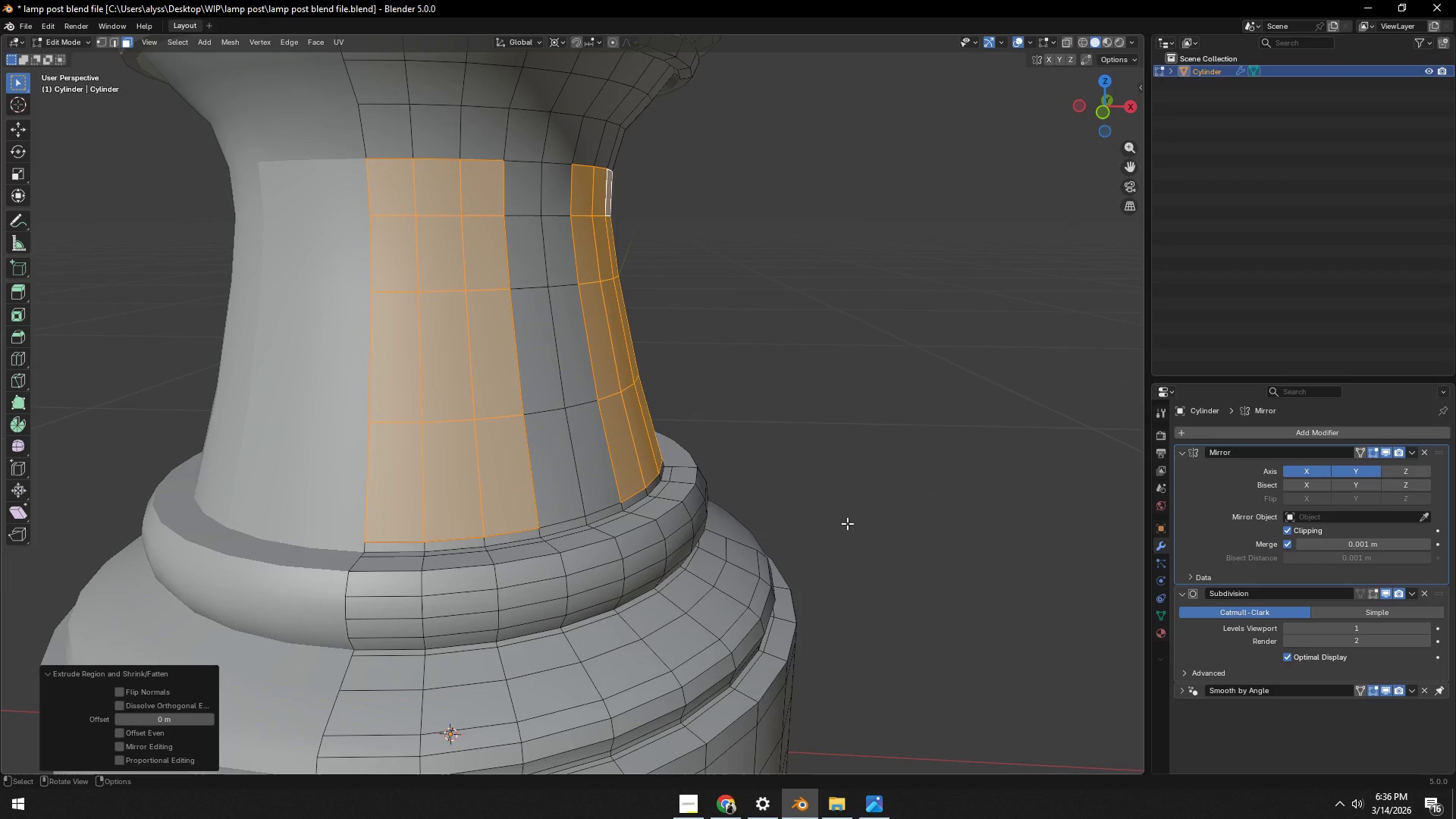 
key(Control+Z)
 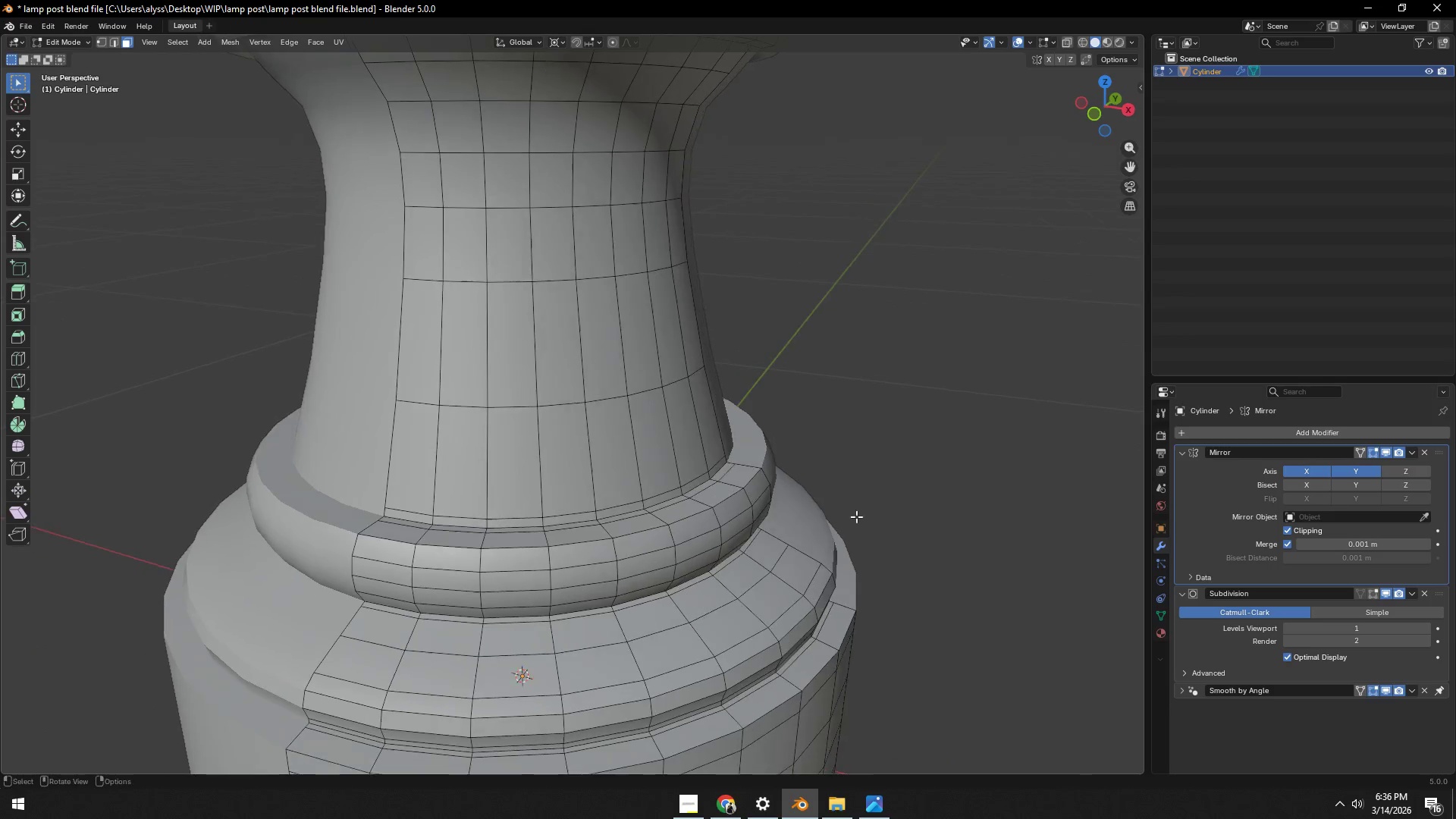 
left_click([468, 485])
 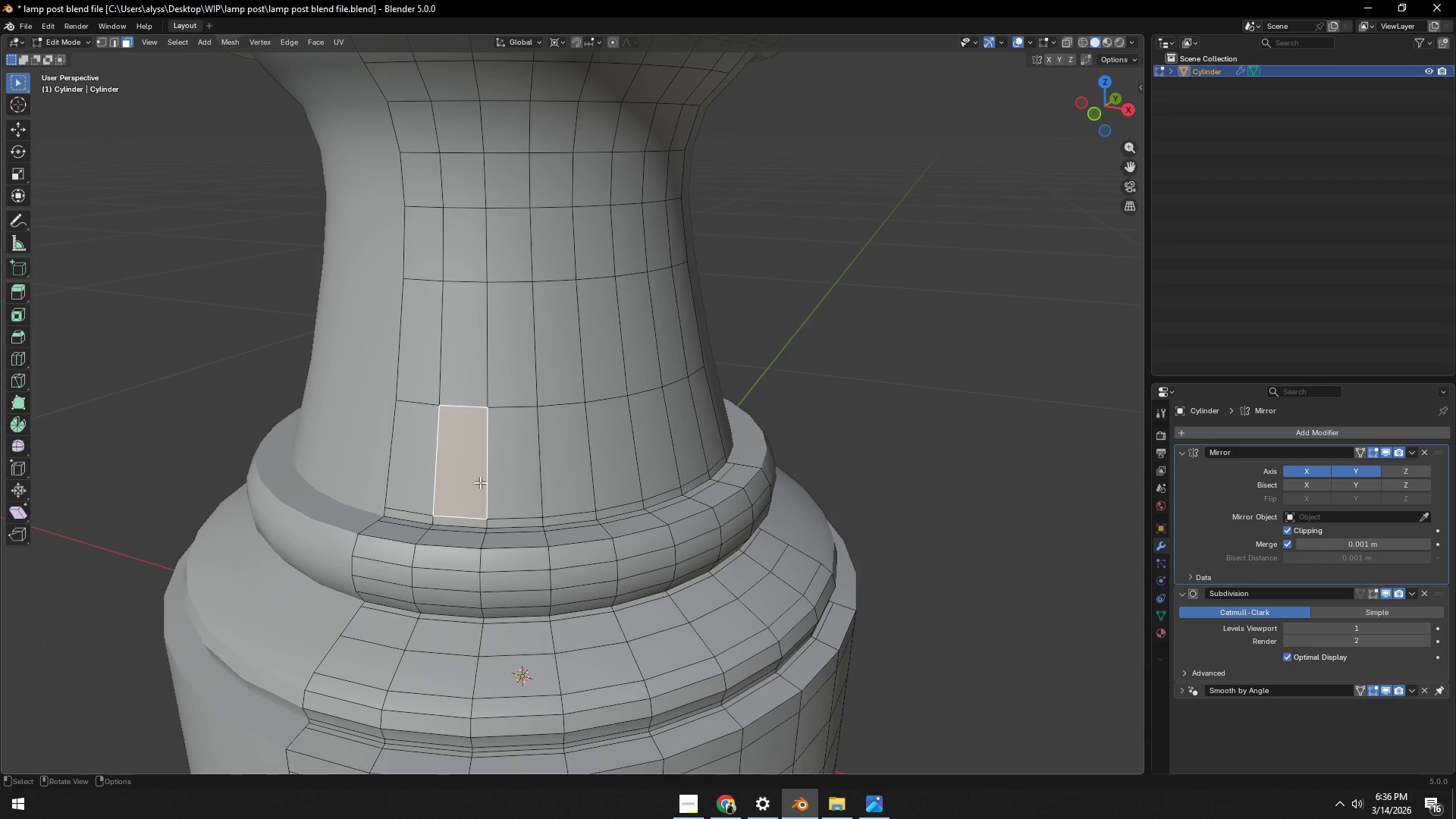 
hold_key(key=ShiftLeft, duration=1.03)
double_click([513, 480])
 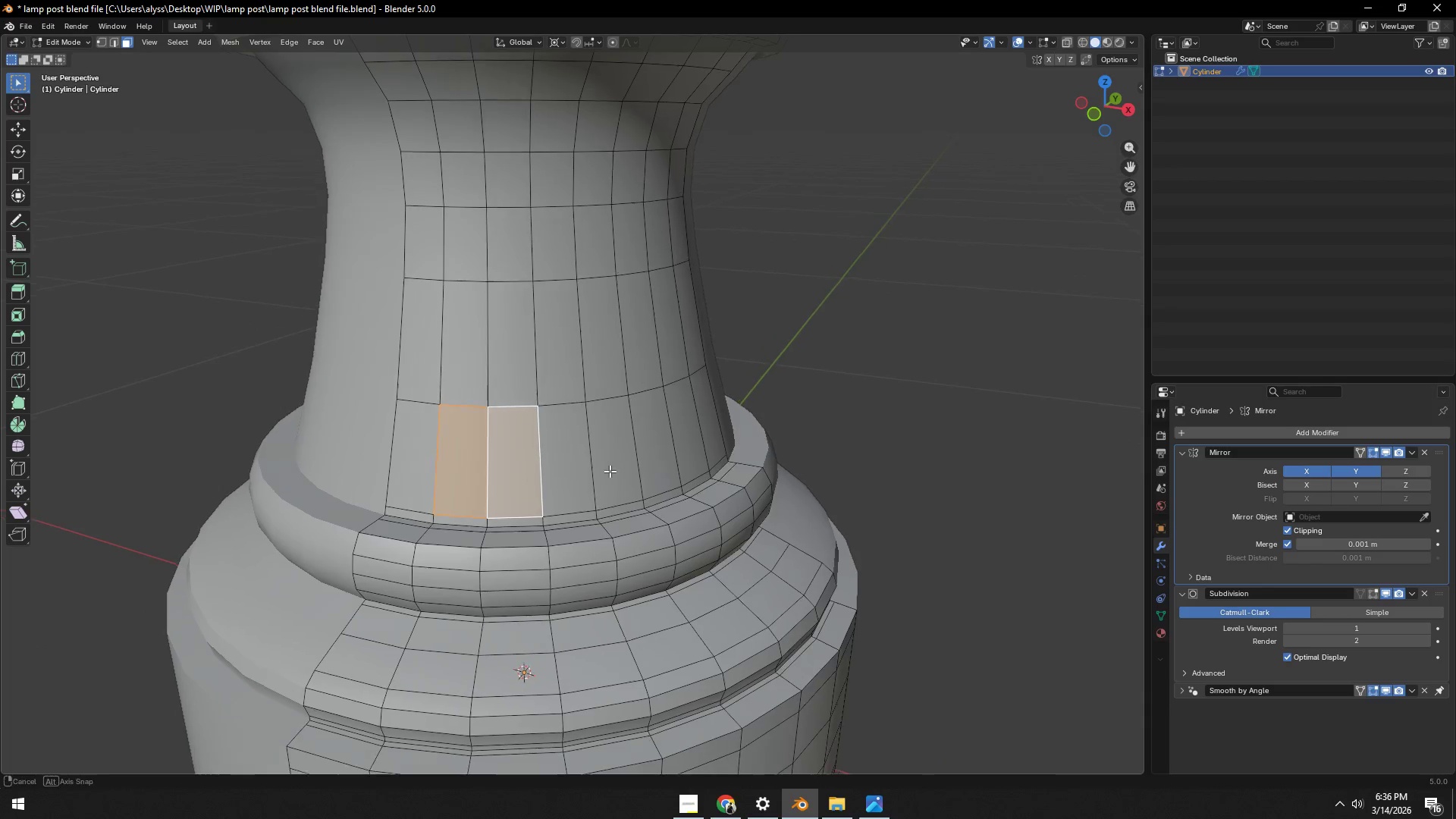 
hold_key(key=ShiftLeft, duration=1.5)
double_click([515, 358])
 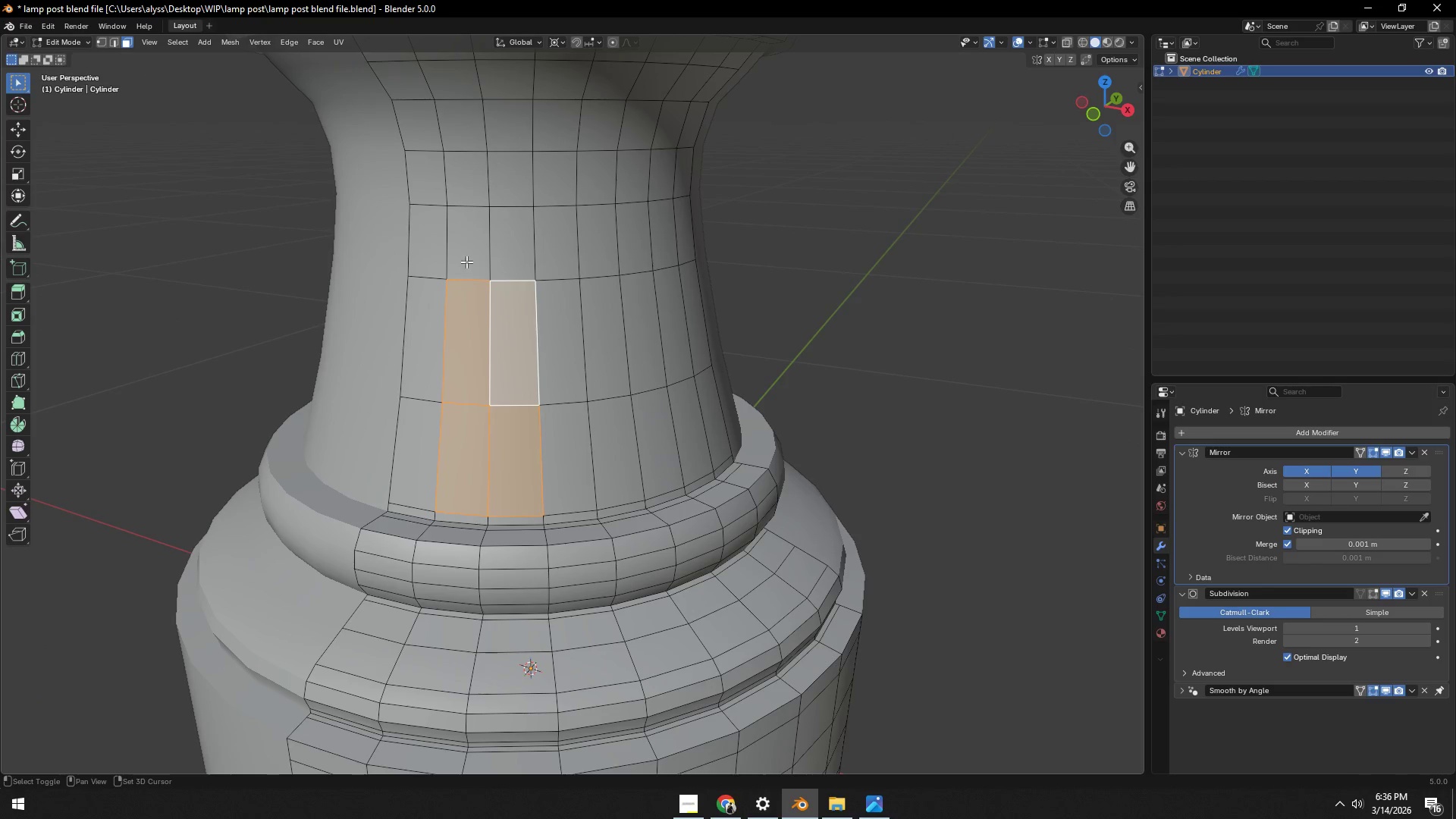 
triple_click([508, 249])
 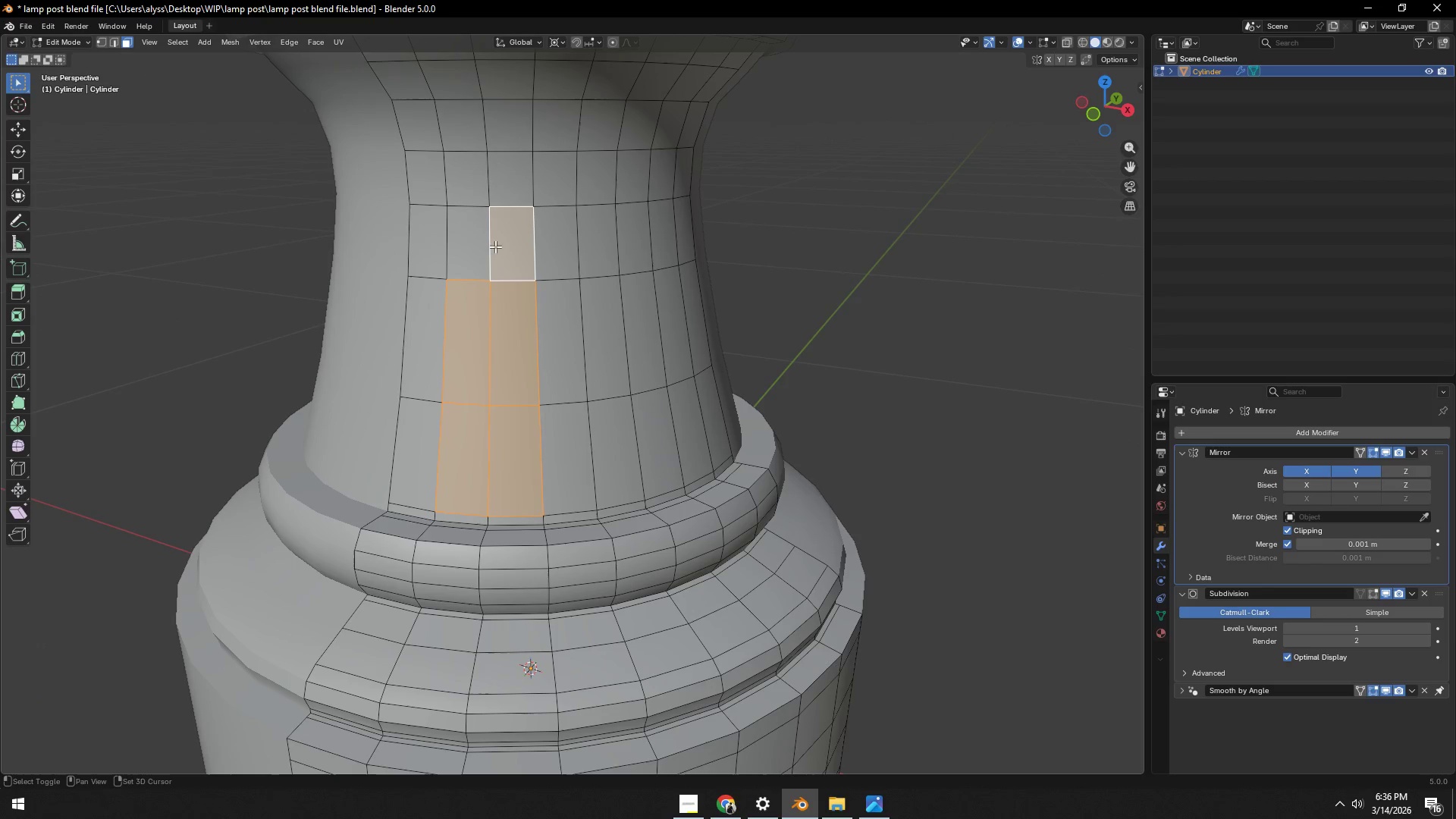 
hold_key(key=ShiftLeft, duration=0.98)
left_click([472, 195])
 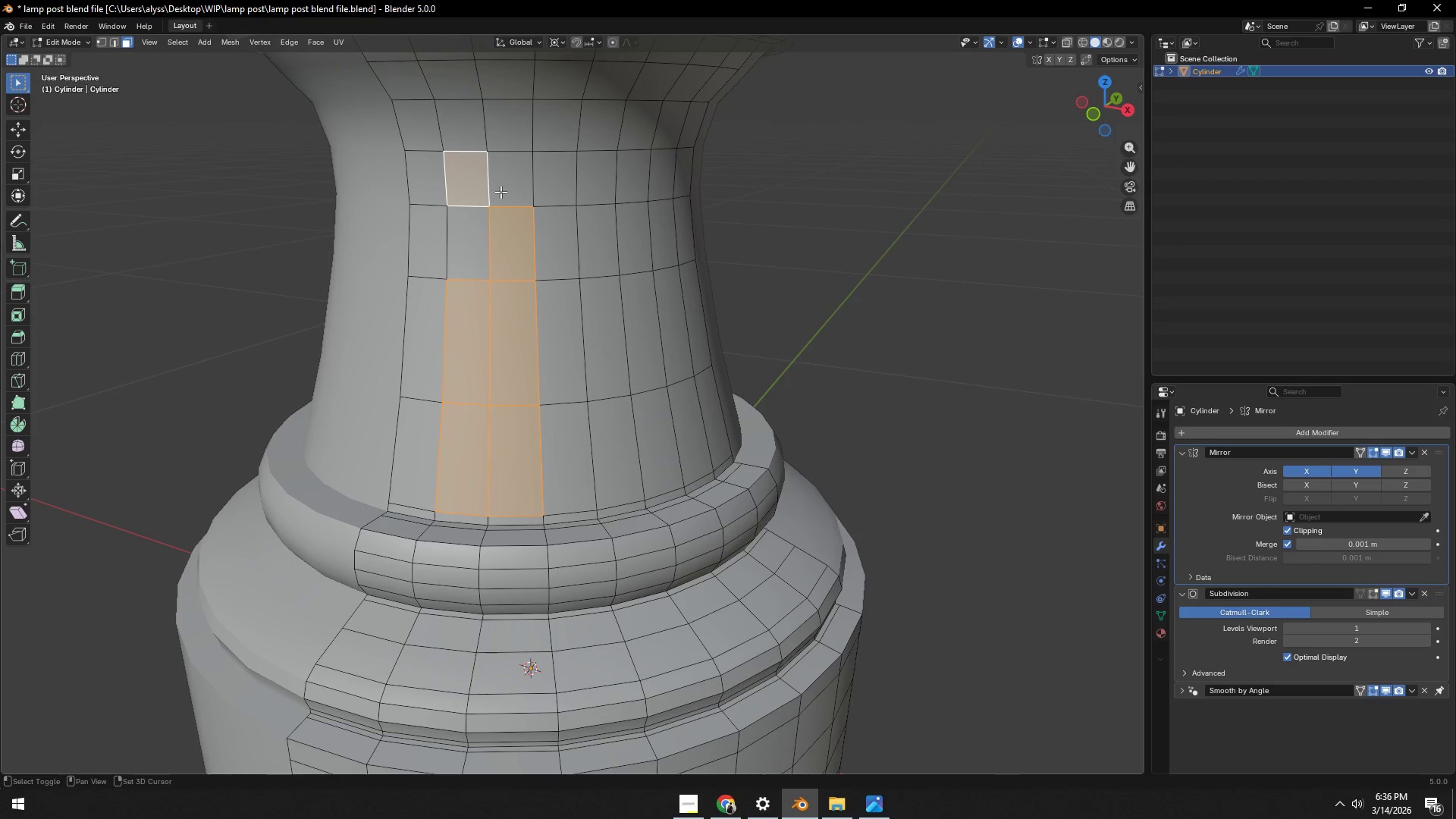 
double_click([504, 190])
 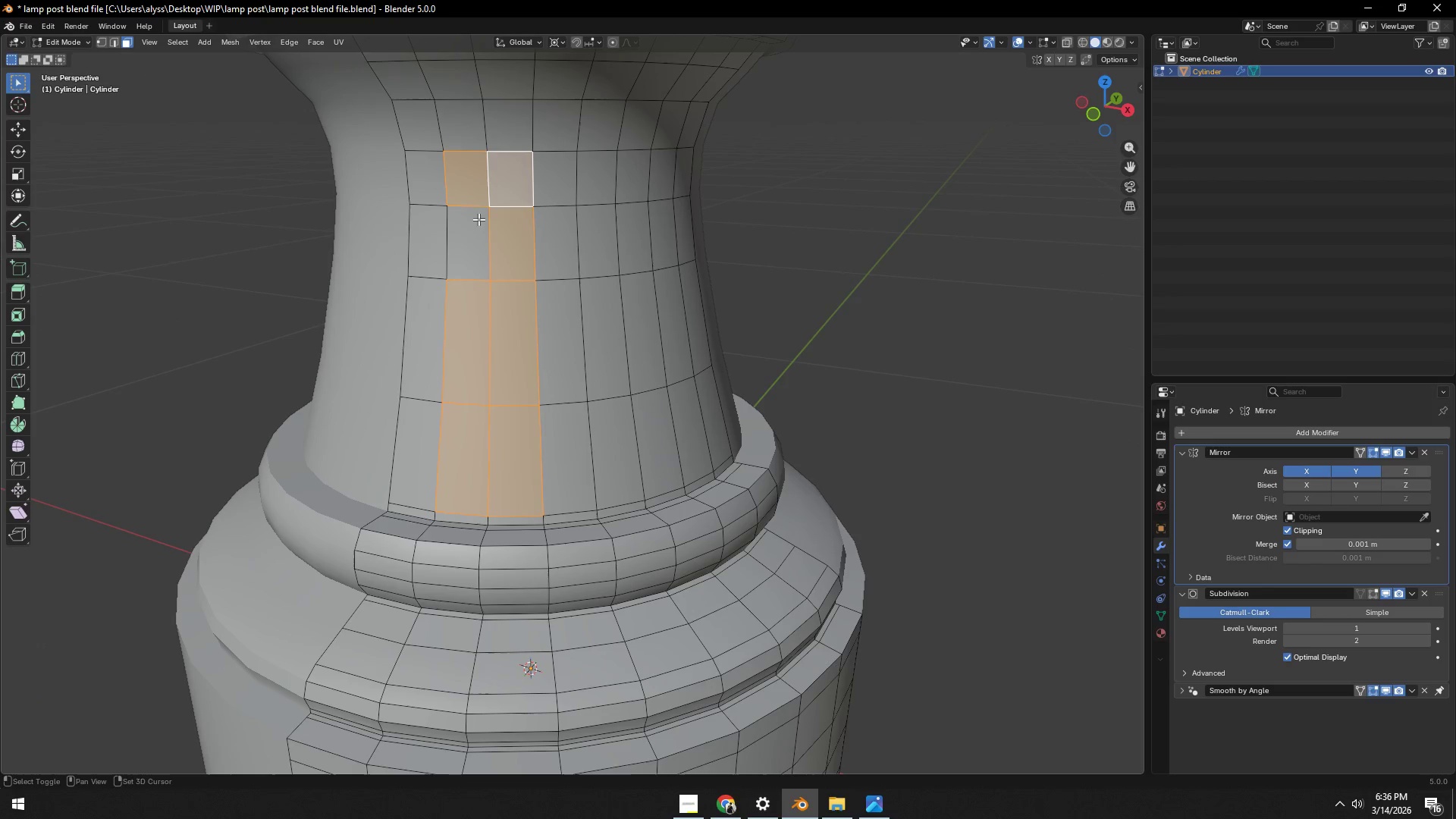 
triple_click([466, 237])
 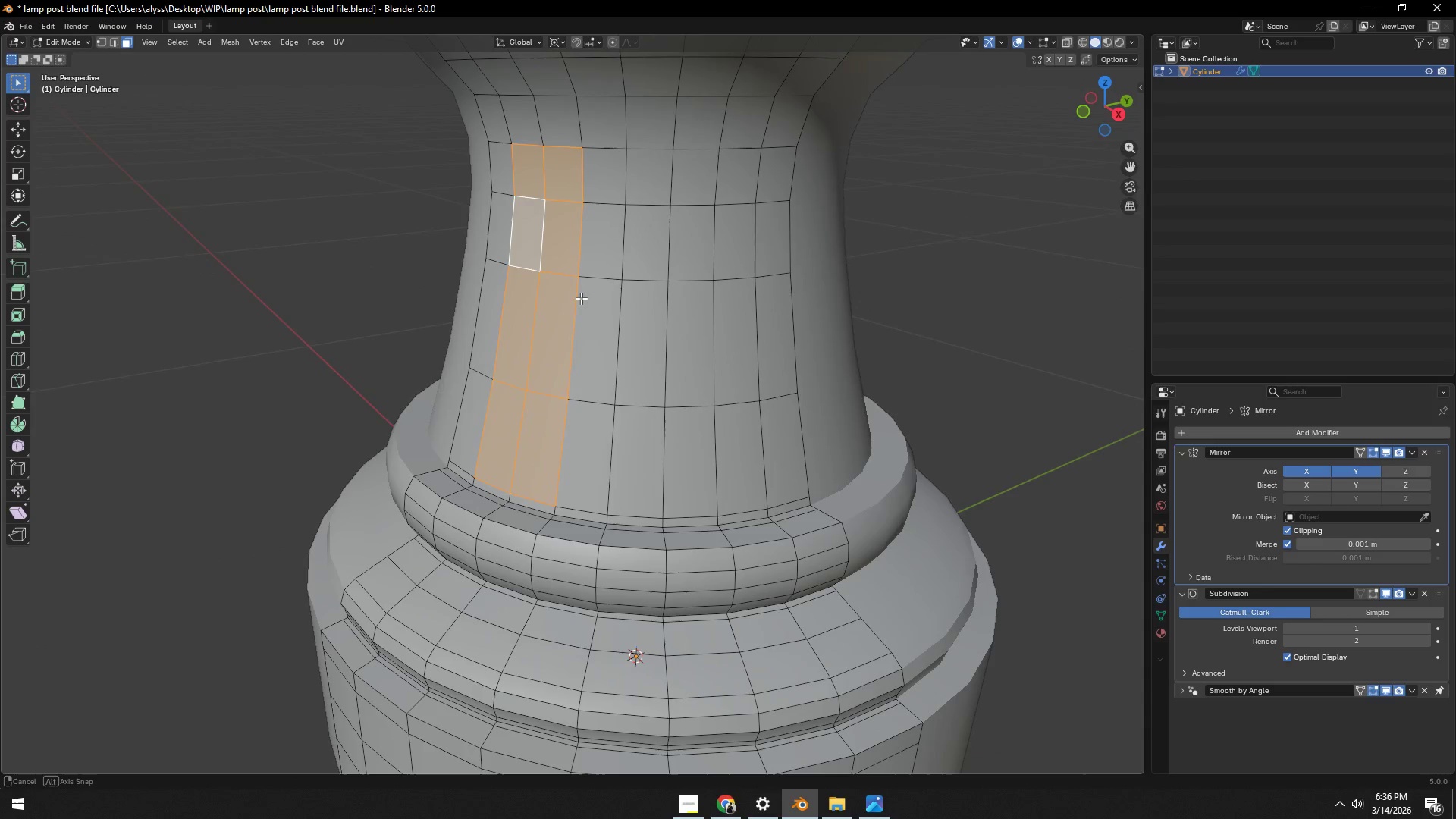 
hold_key(key=ShiftLeft, duration=1.5)
 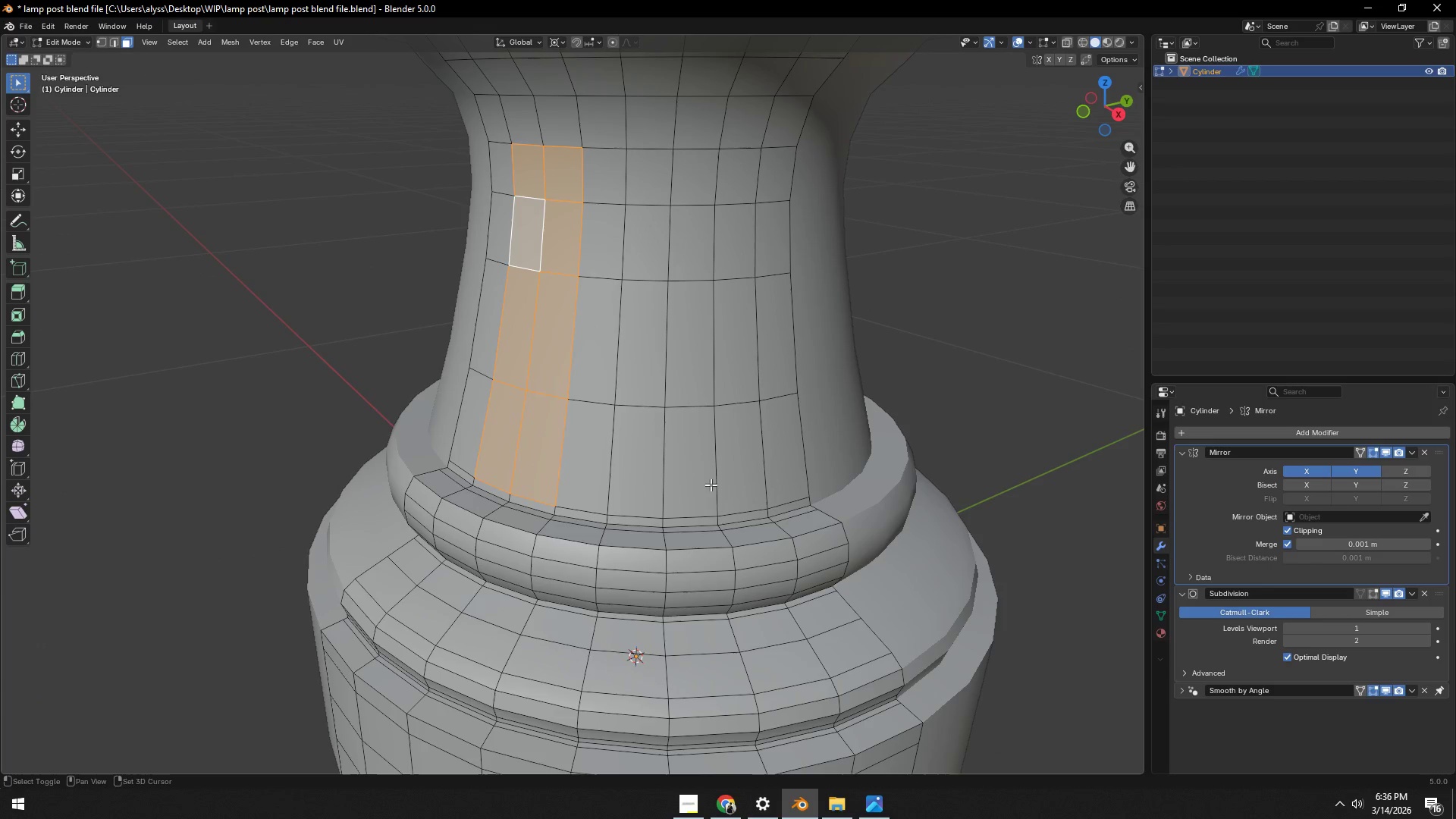 
hold_key(key=ShiftLeft, duration=1.52)
left_click([695, 486])
 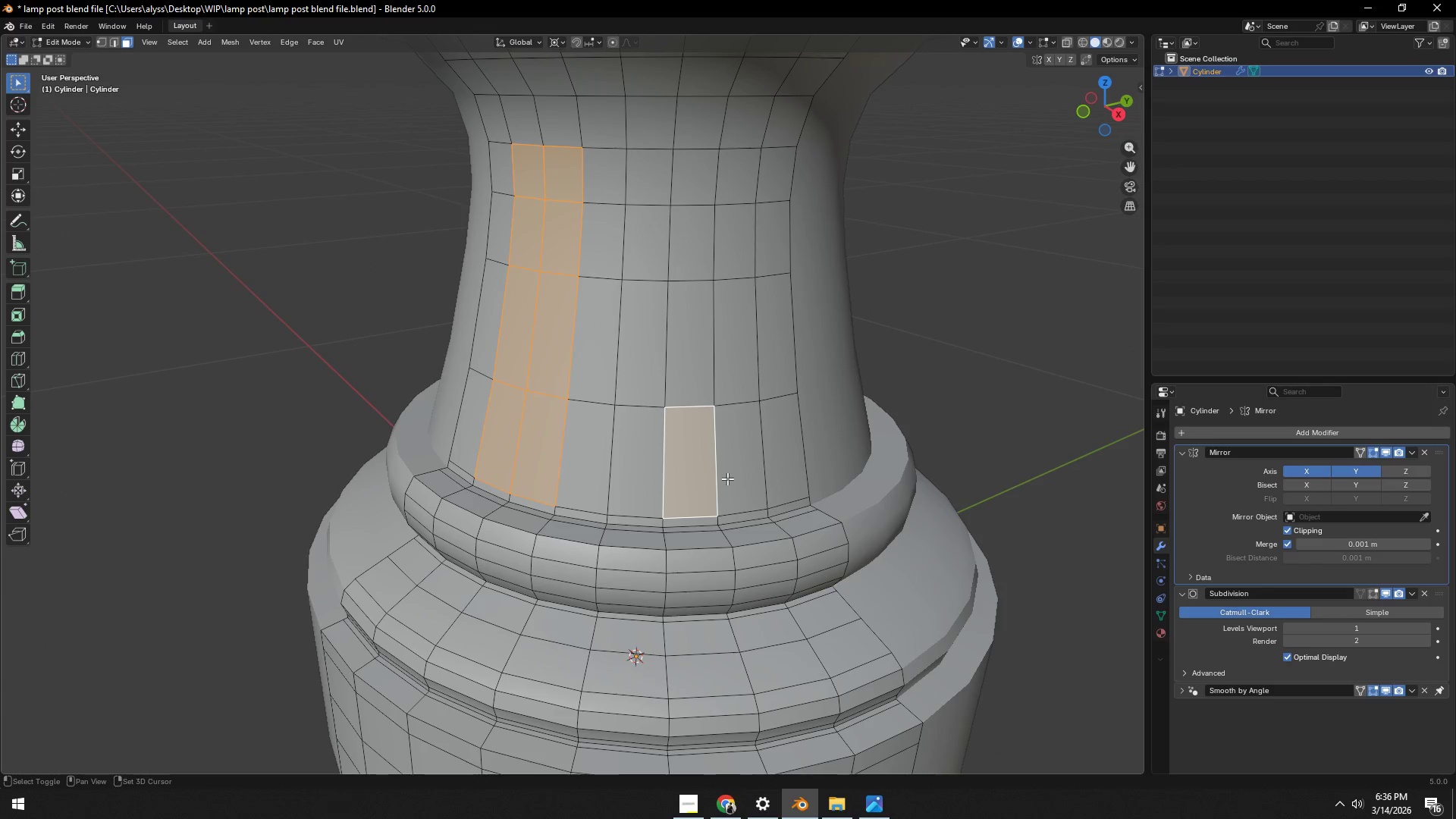 
hold_key(key=ShiftLeft, duration=1.52)
triple_click([730, 353])
 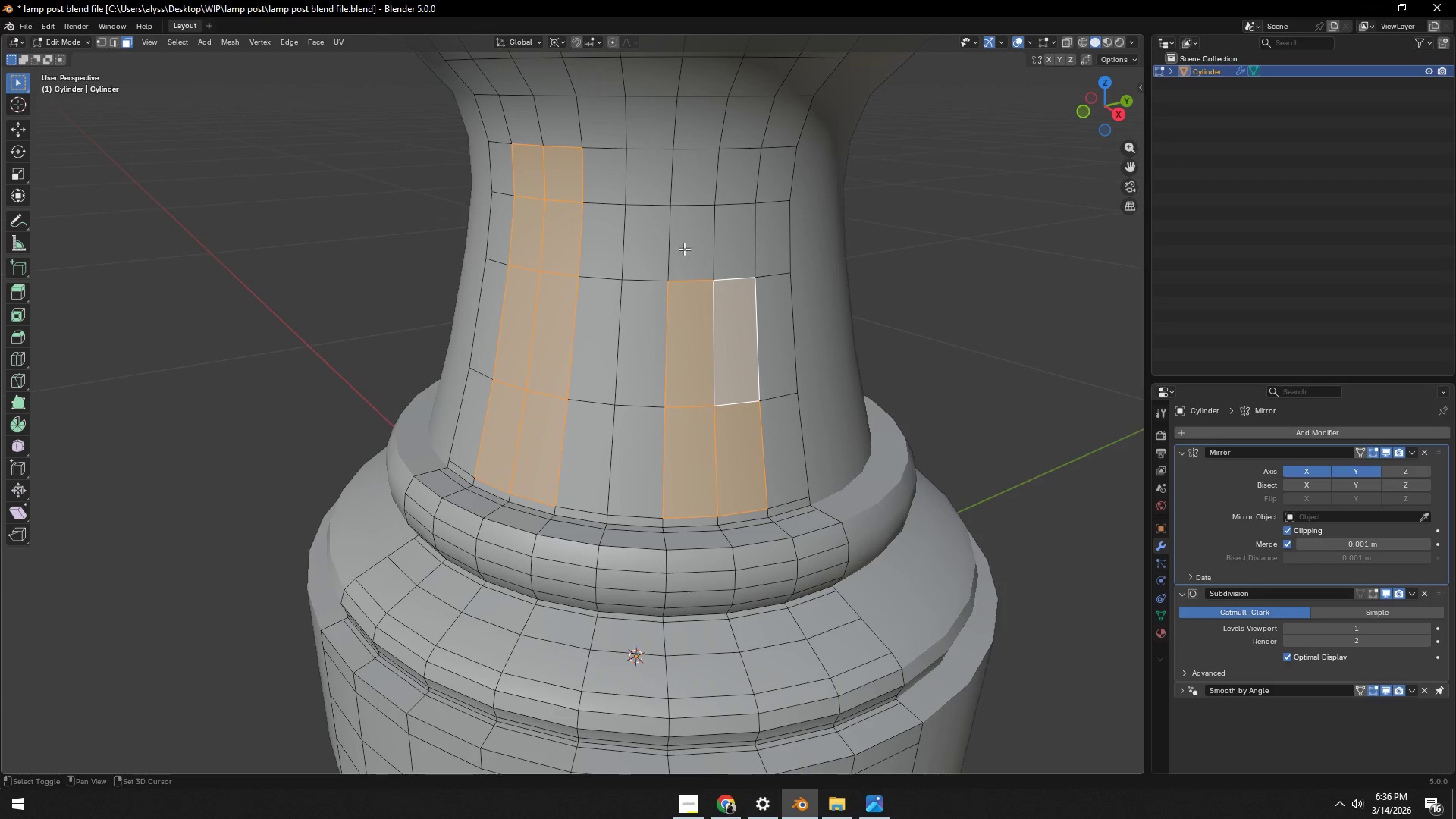 
hold_key(key=ShiftLeft, duration=1.2)
double_click([730, 234])
 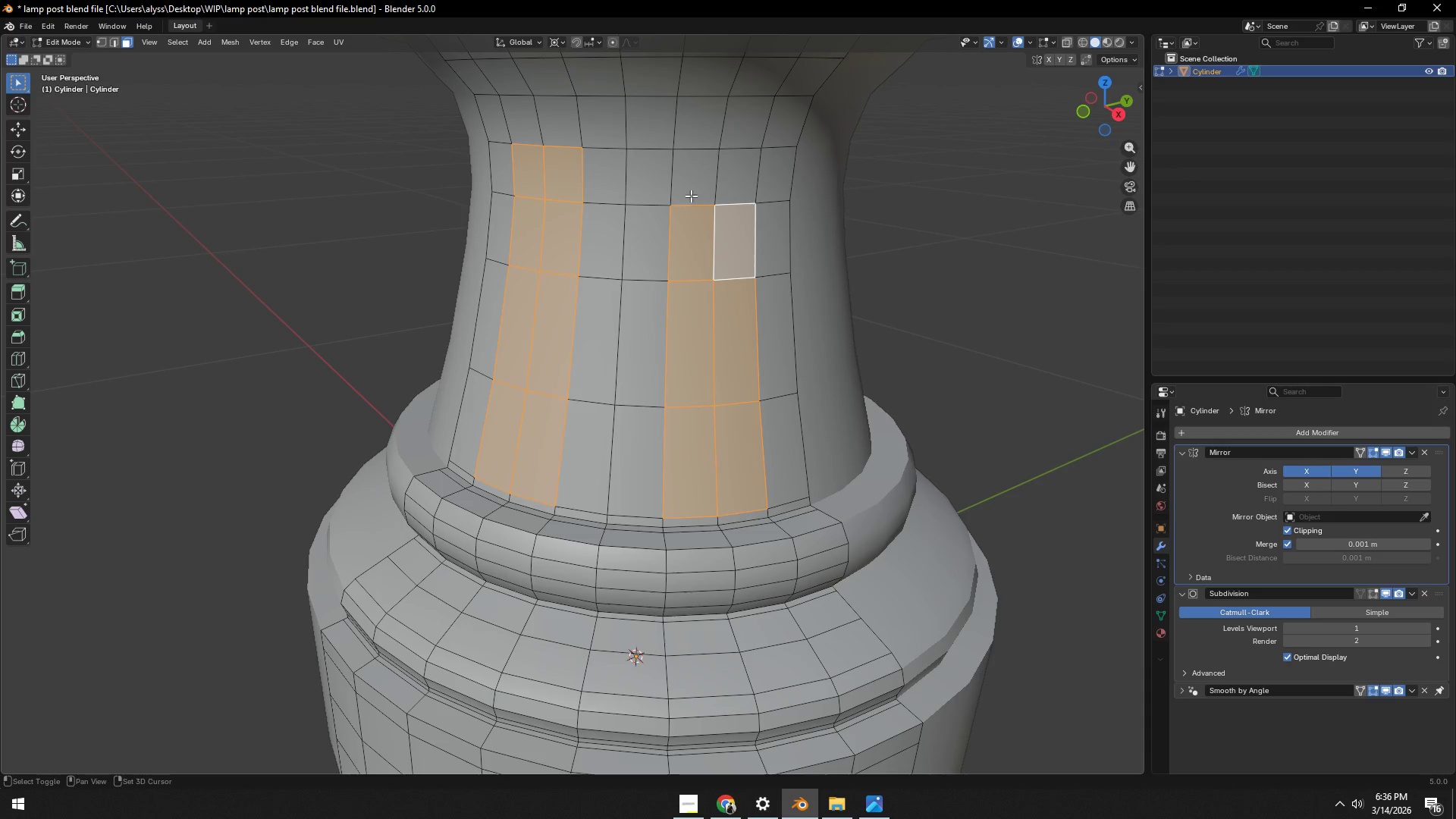 
triple_click([690, 190])
 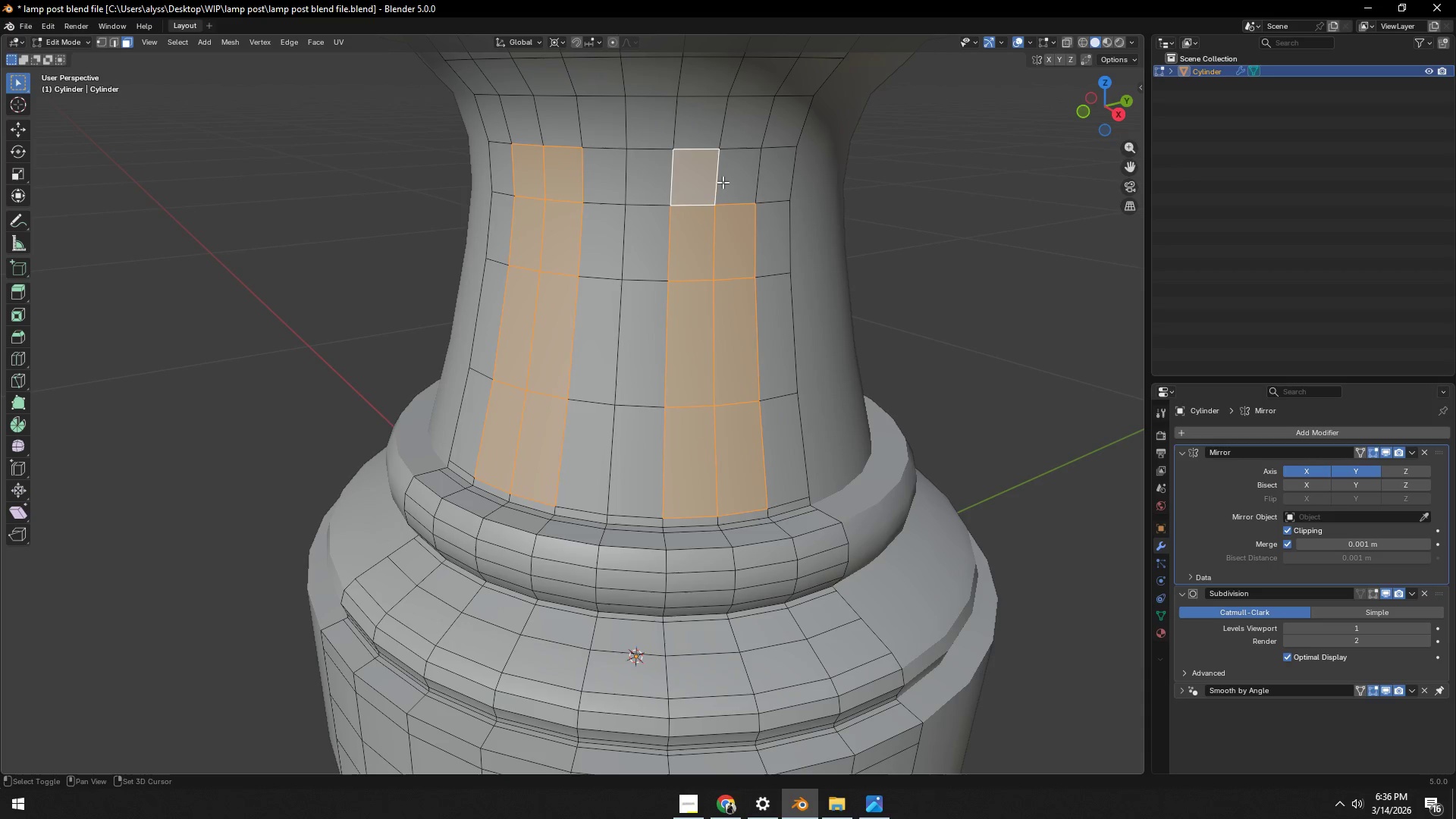 
triple_click([733, 179])
 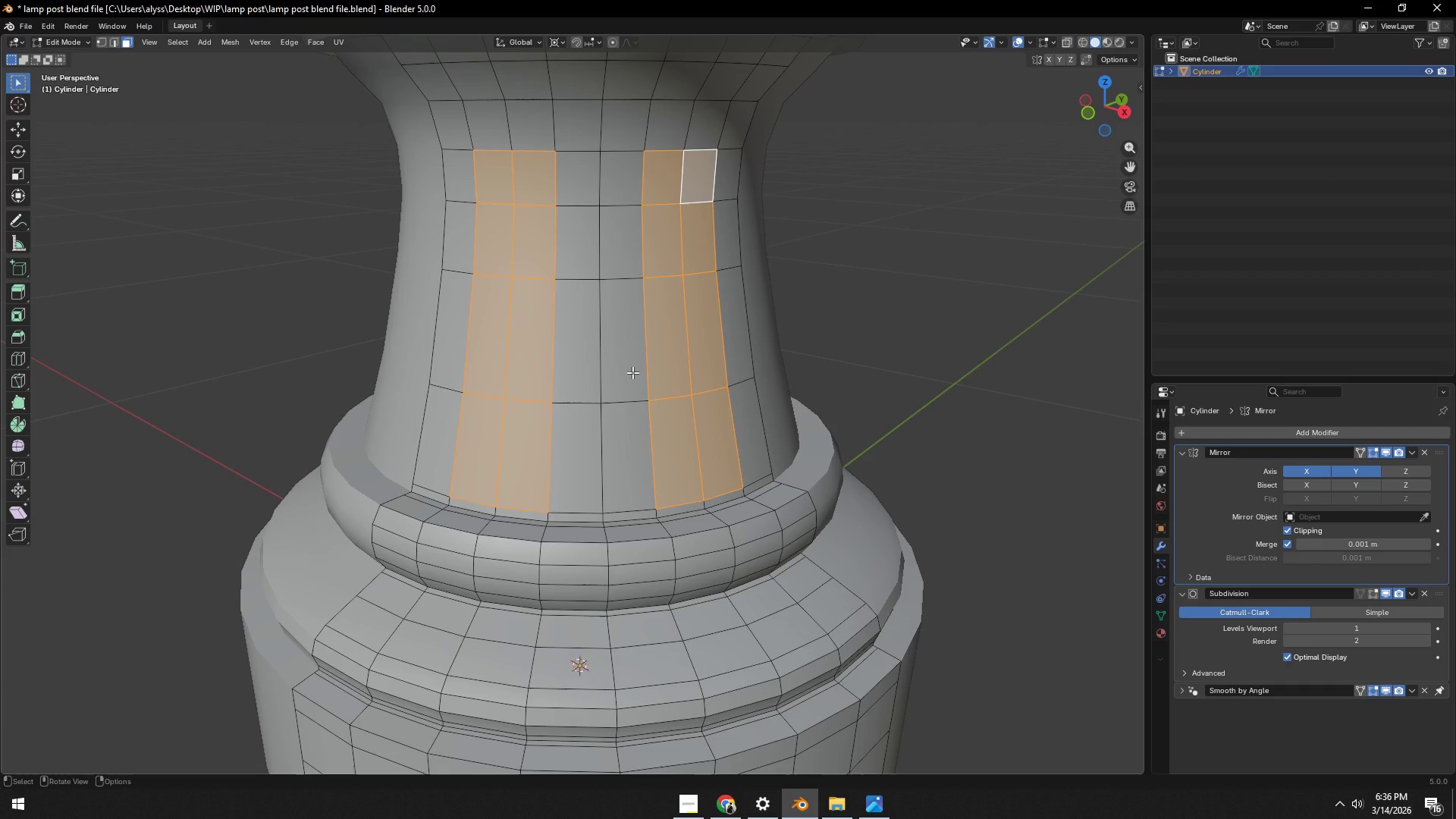 
wait(23.22)
 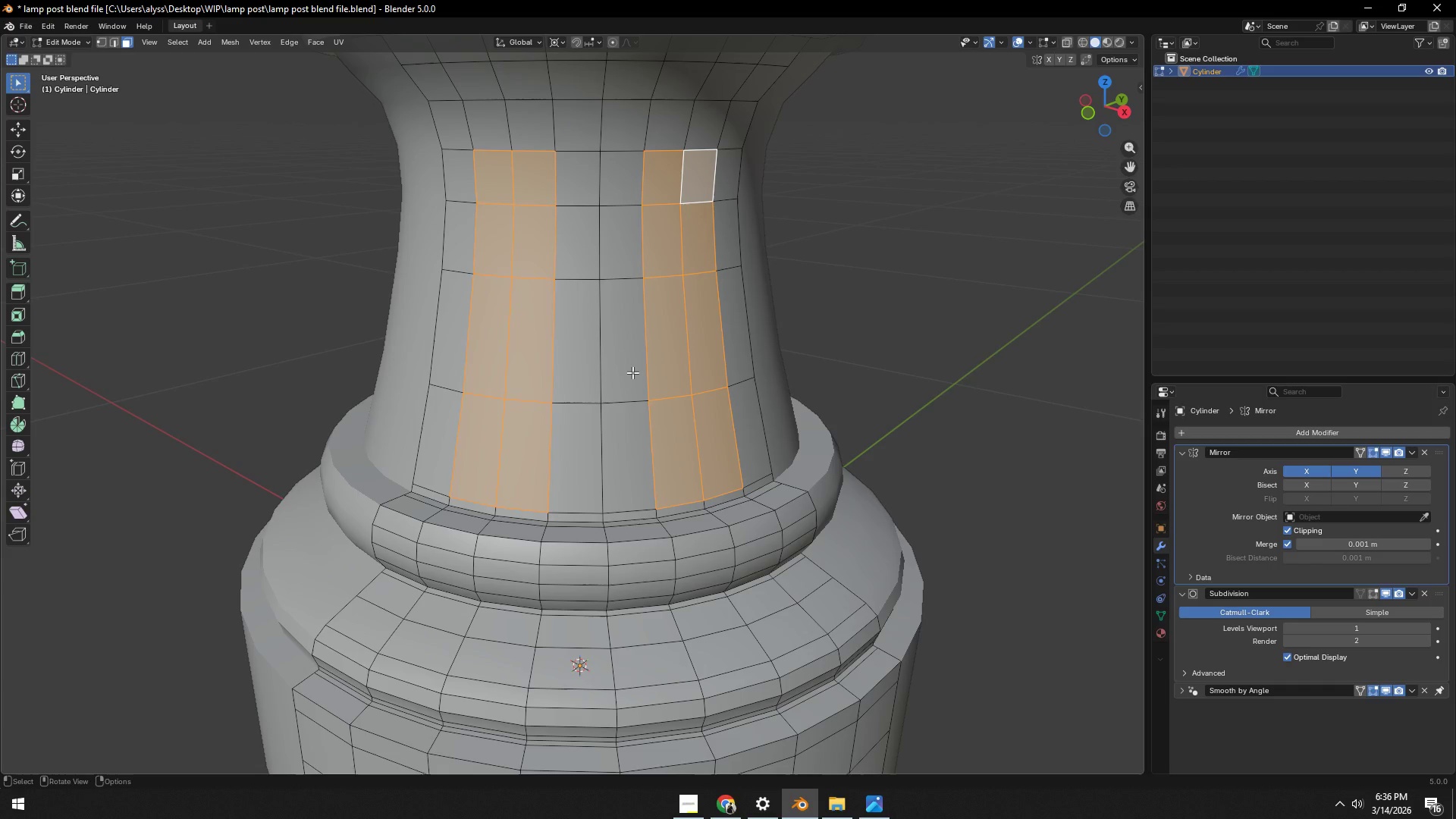 
scroll: coordinate [667, 372], scroll_direction: up, amount: 3.0
 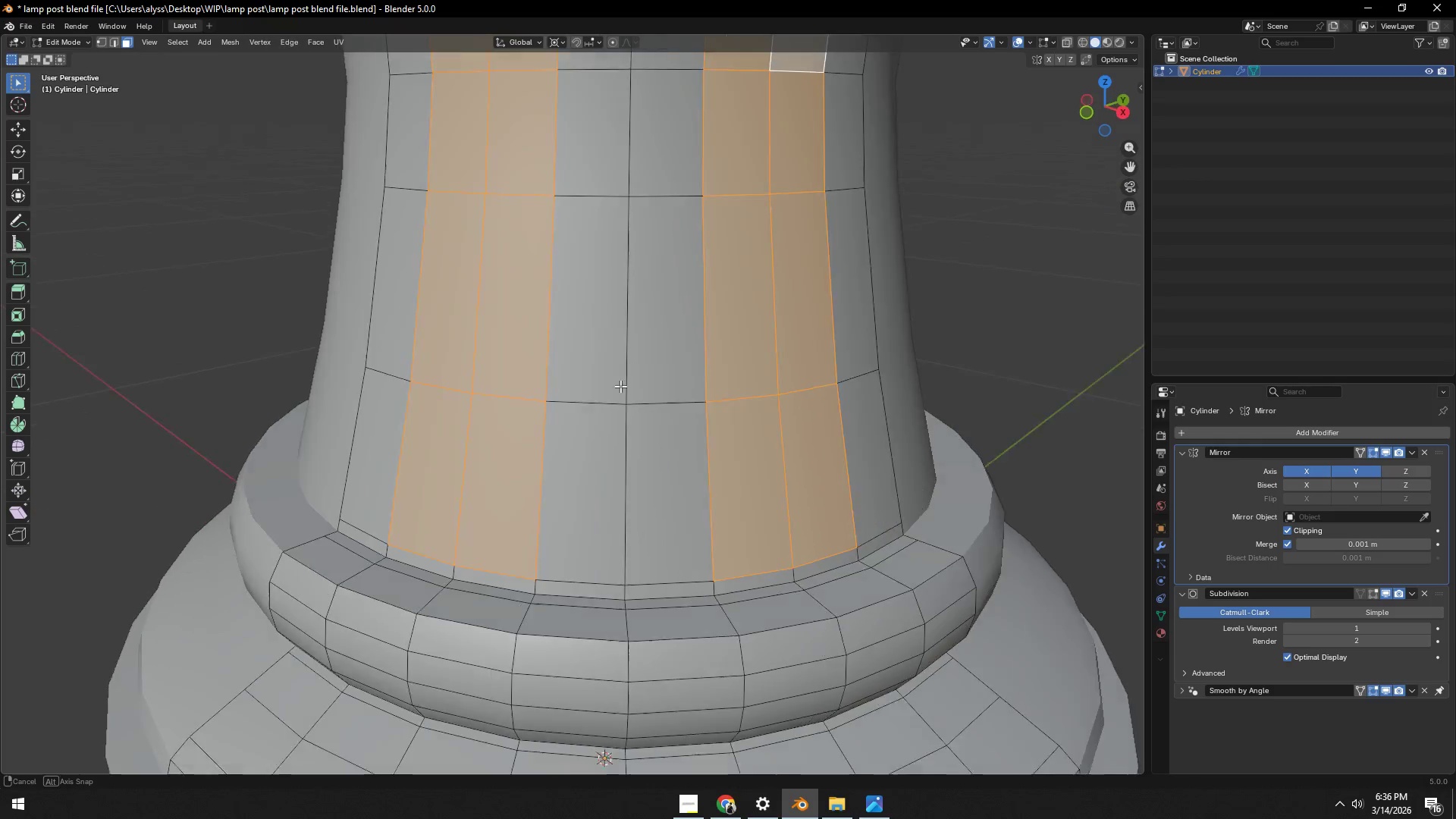 
scroll: coordinate [618, 390], scroll_direction: down, amount: 3.0
 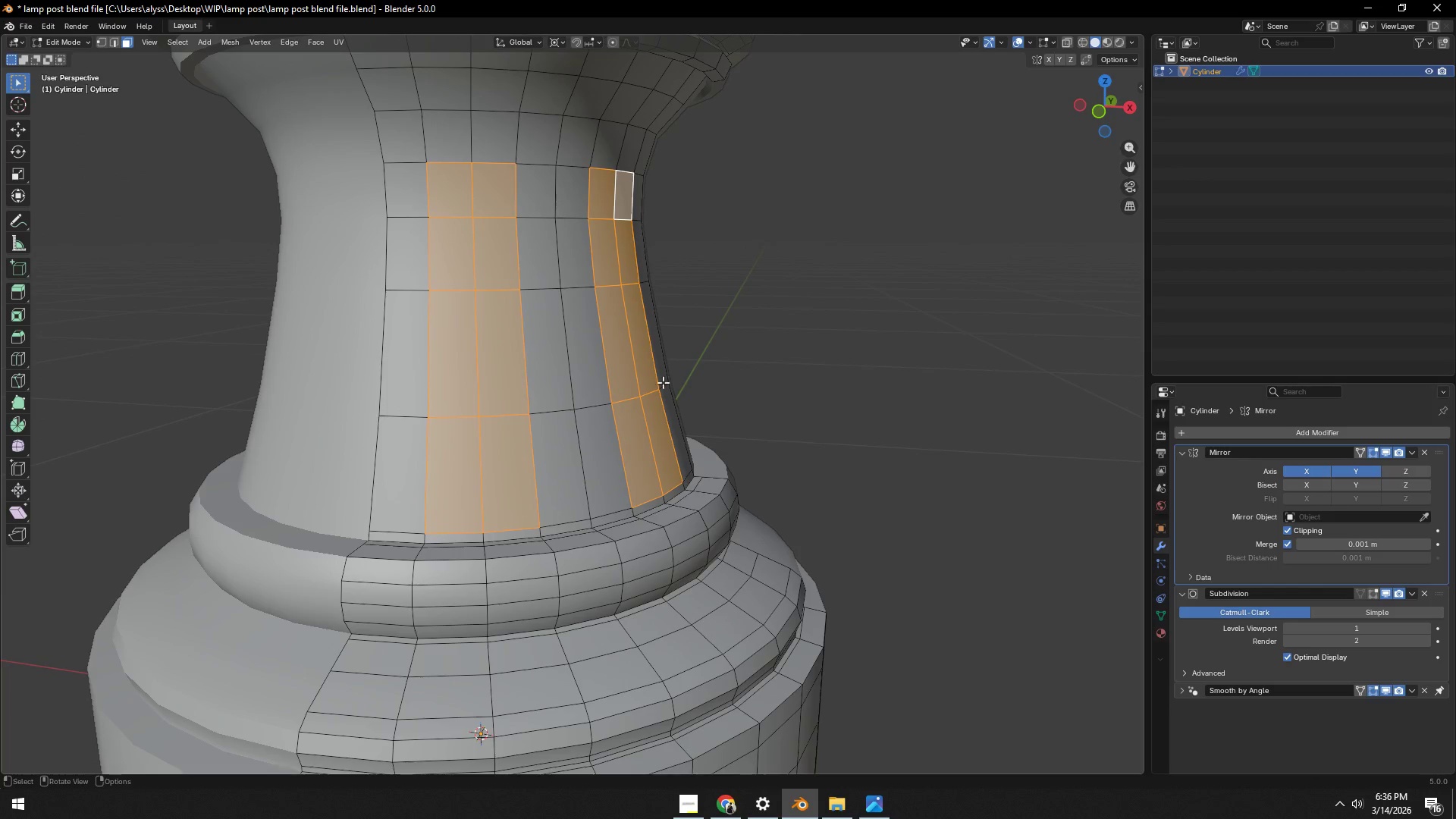 
wait(8.66)
 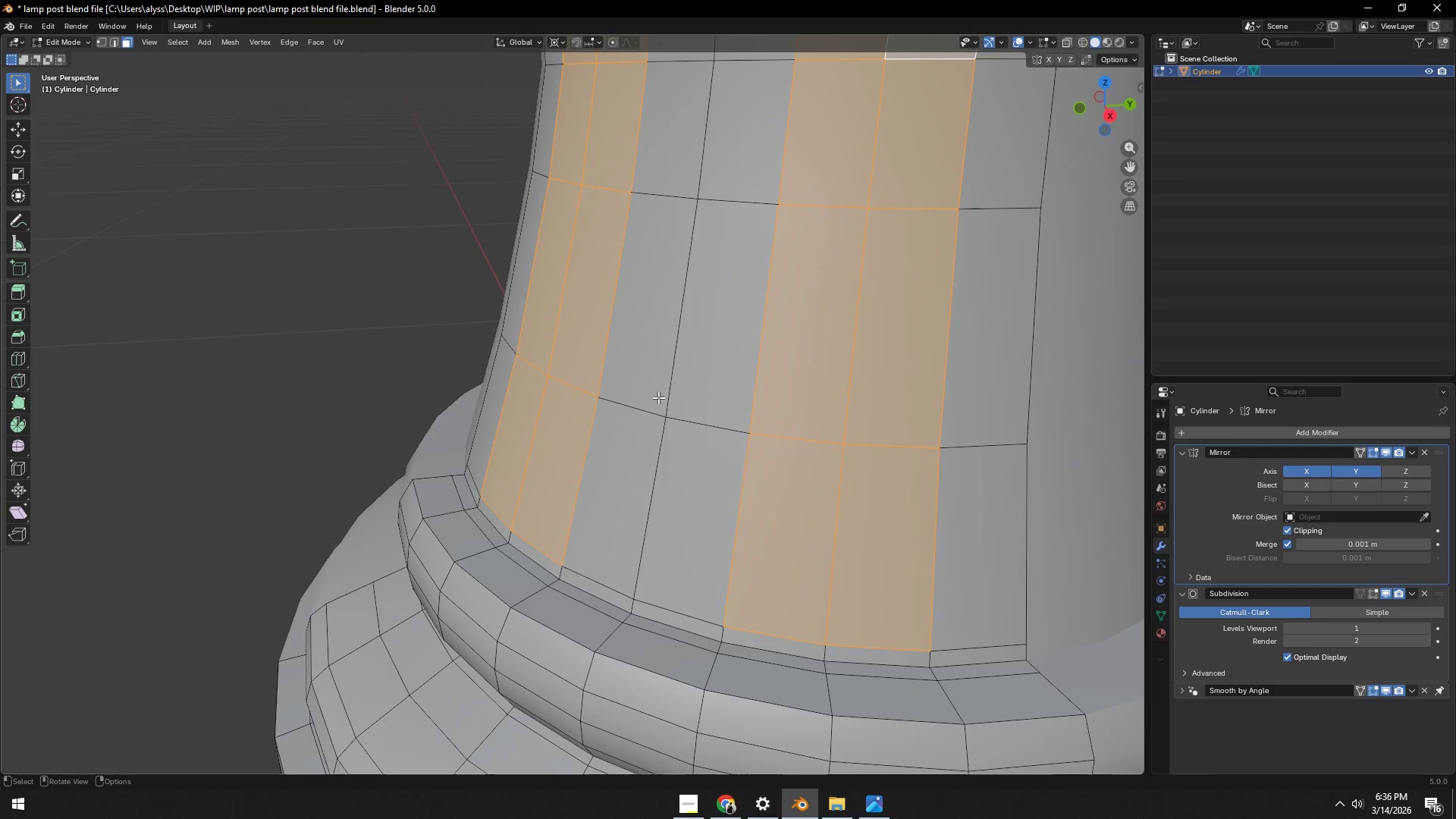 
hold_key(key=ShiftLeft, duration=0.36)
 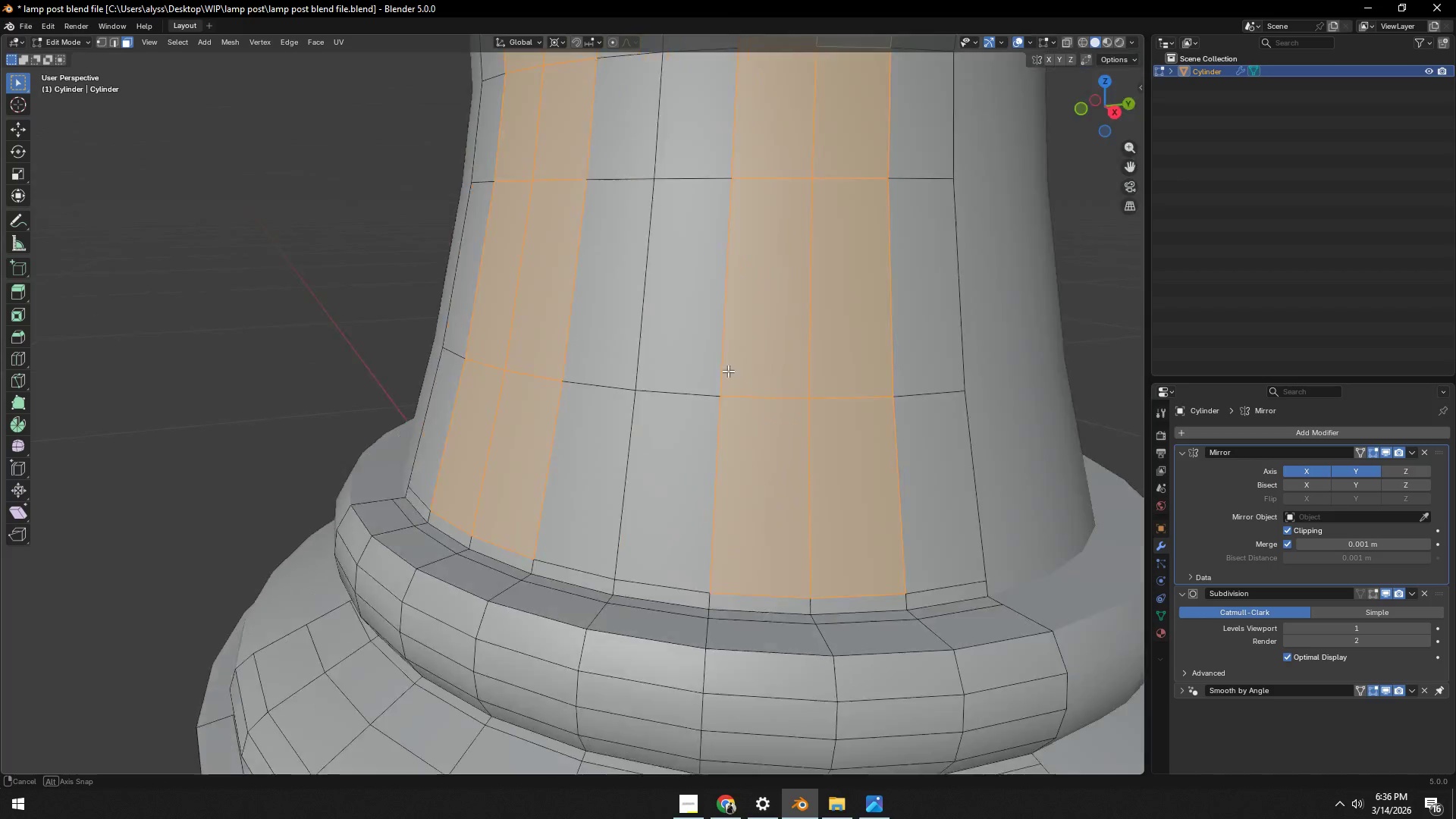 
scroll: coordinate [621, 390], scroll_direction: up, amount: 3.0
 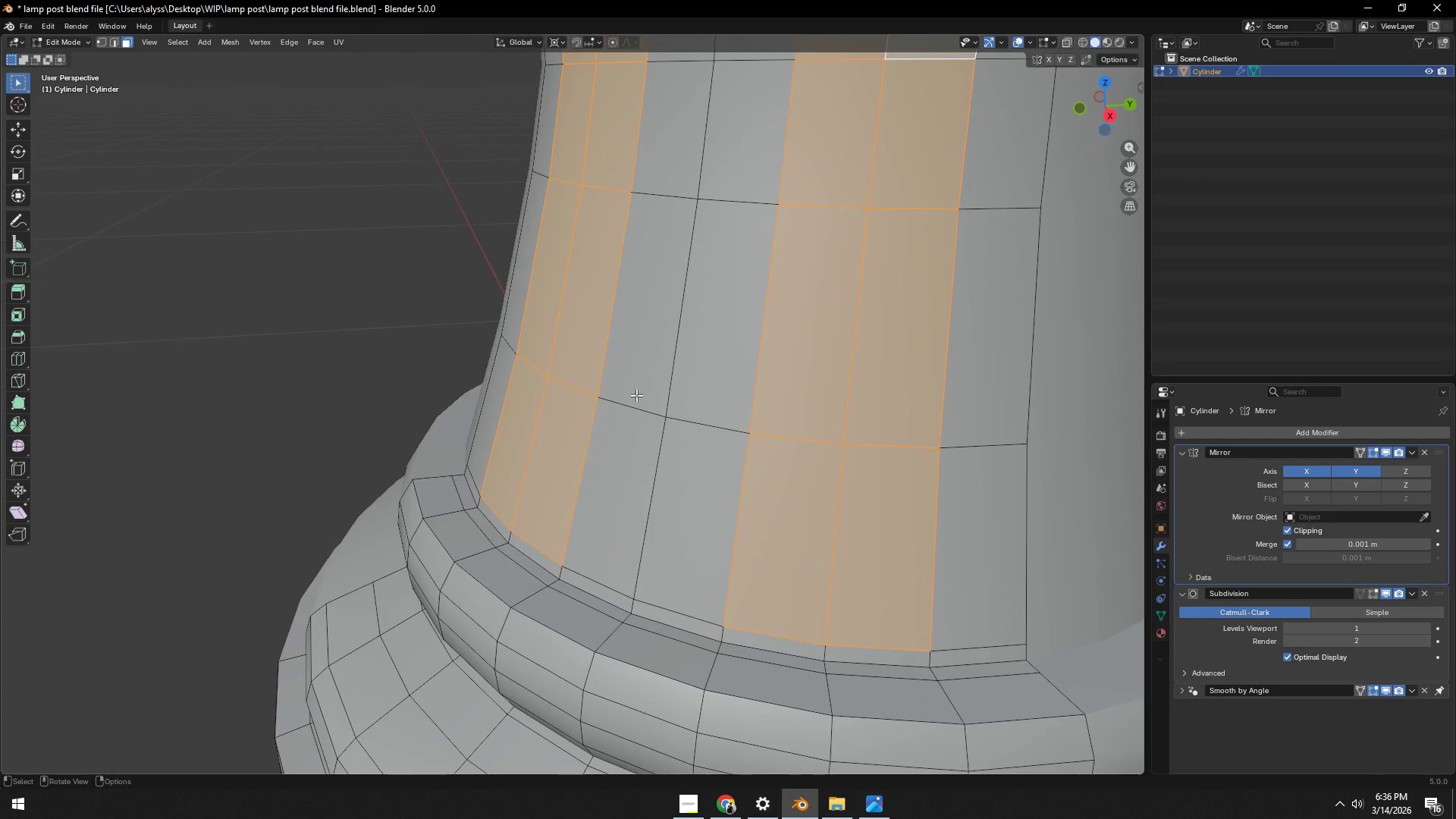 
key(Alt+AltLeft)
 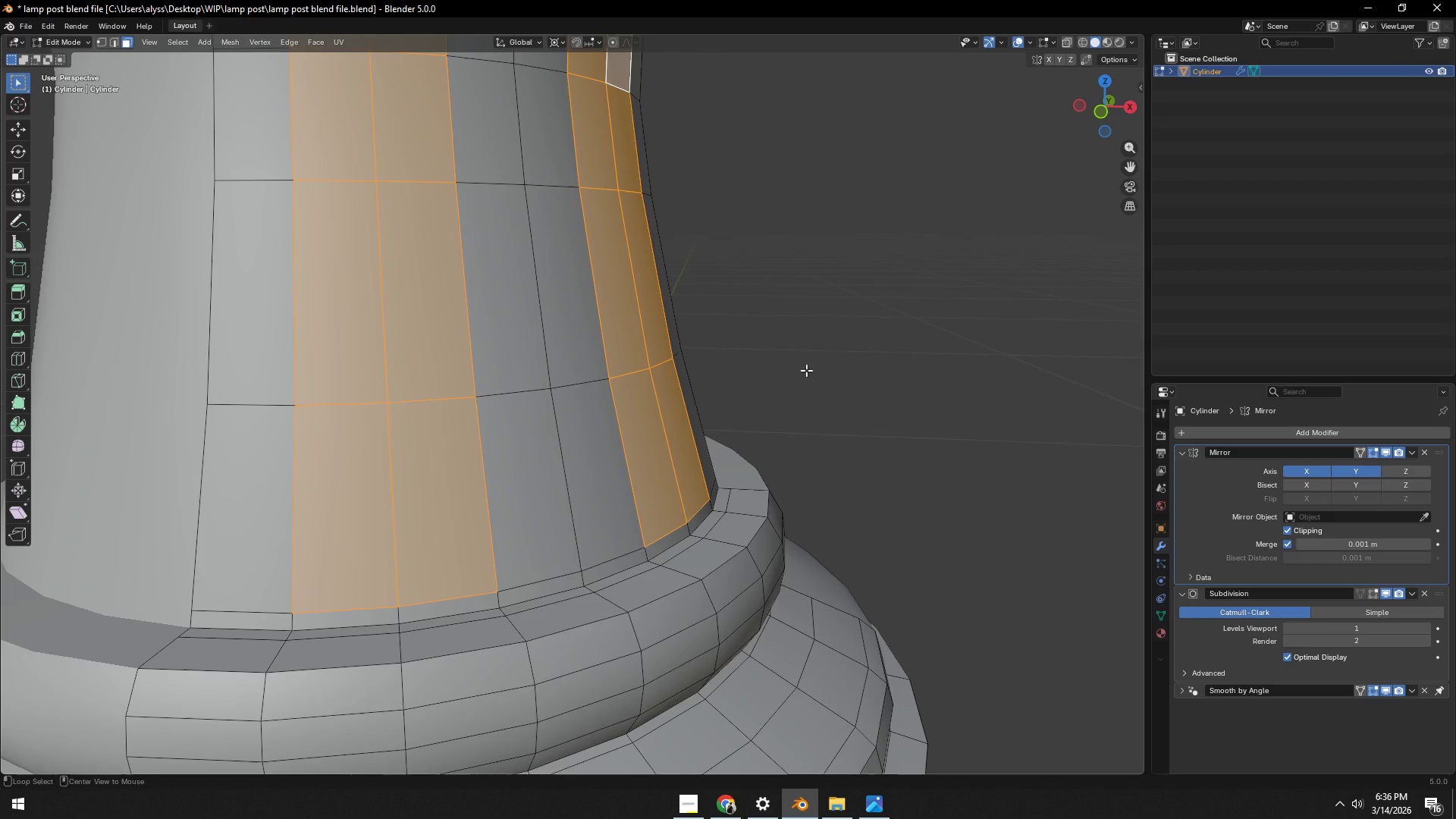 
key(Alt+E)
 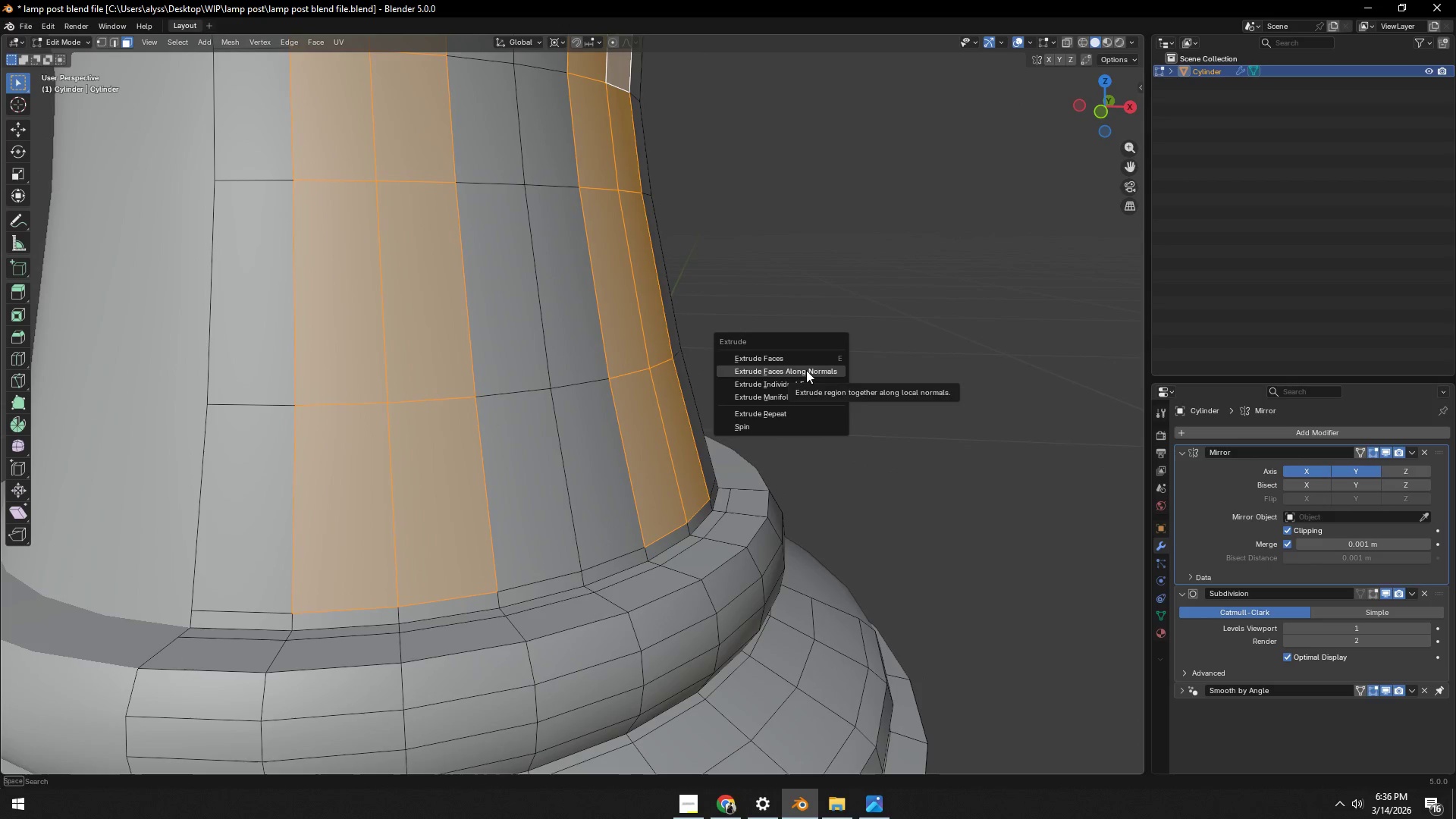 
left_click([806, 370])
 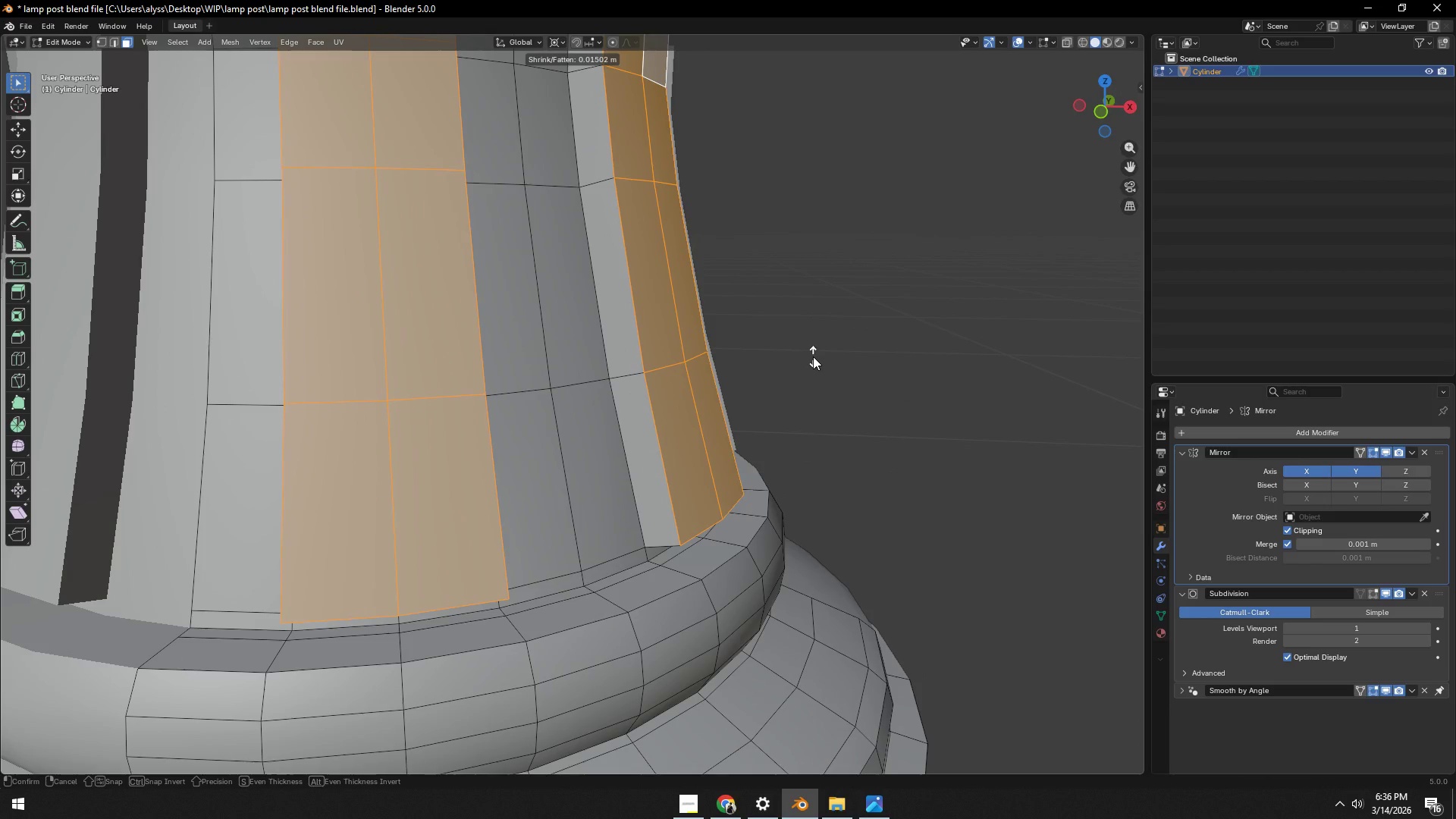 
left_click([813, 356])
 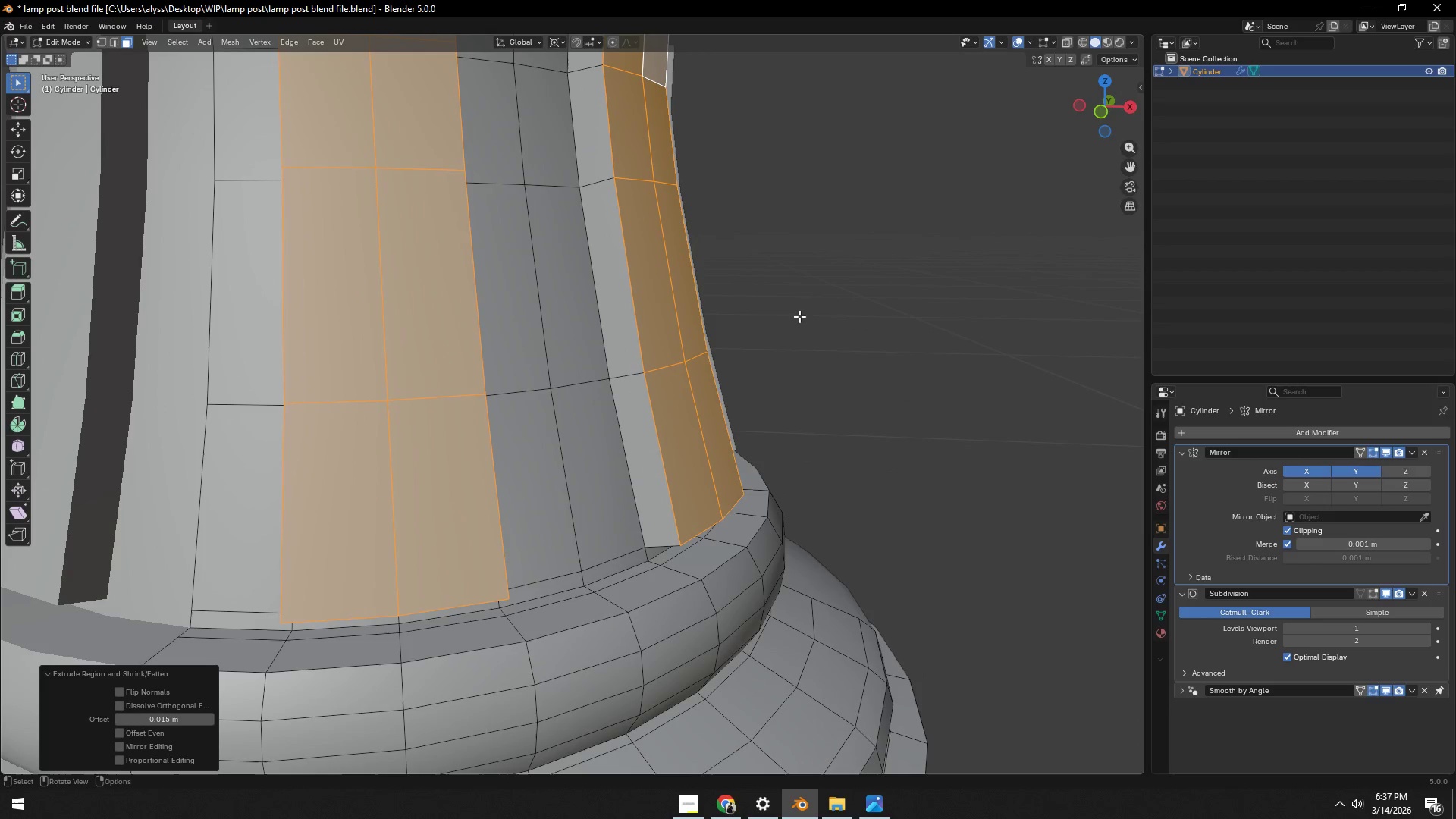 
key(Shift+ShiftLeft)
 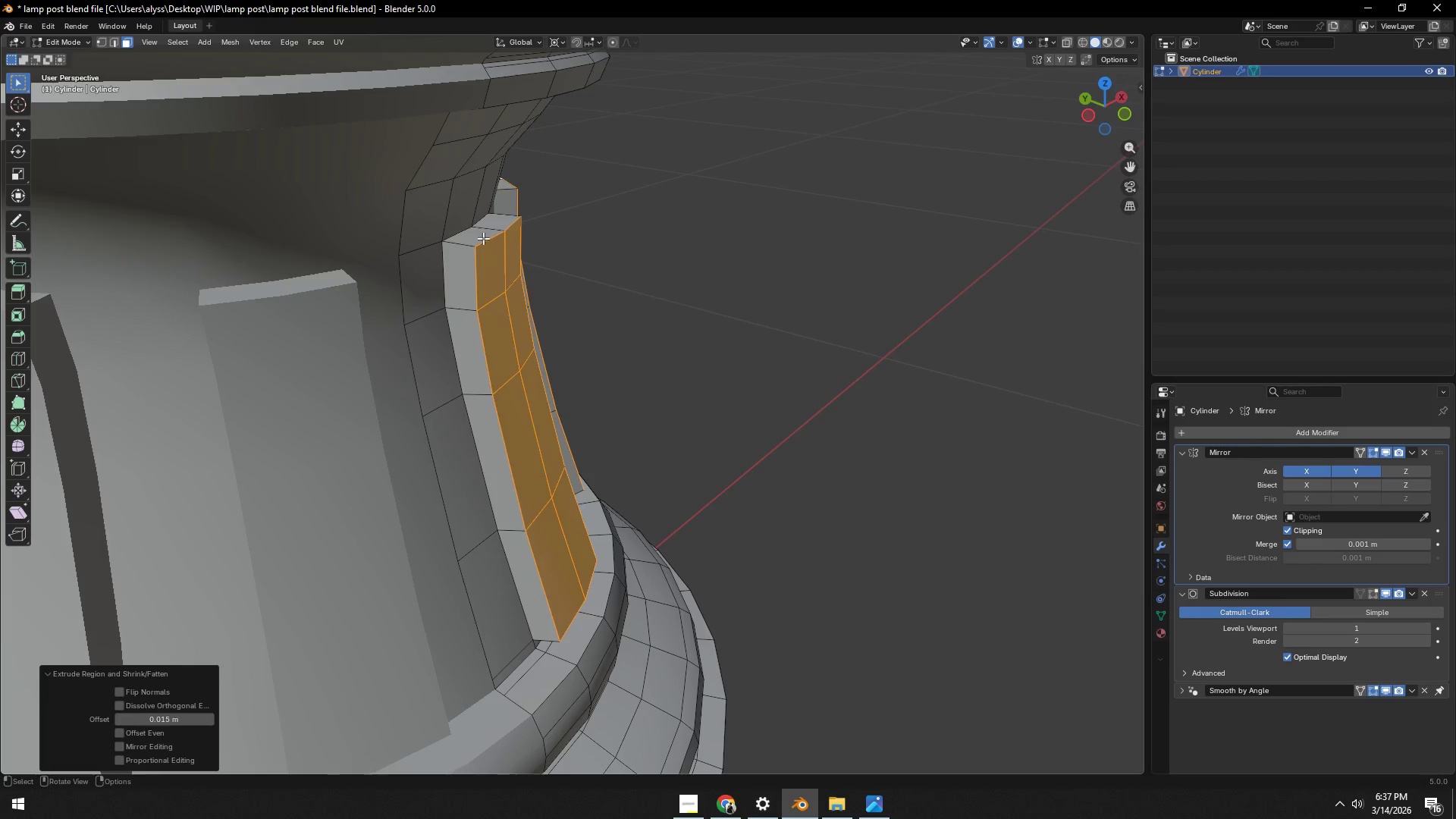 
scroll: coordinate [617, 373], scroll_direction: down, amount: 4.0
 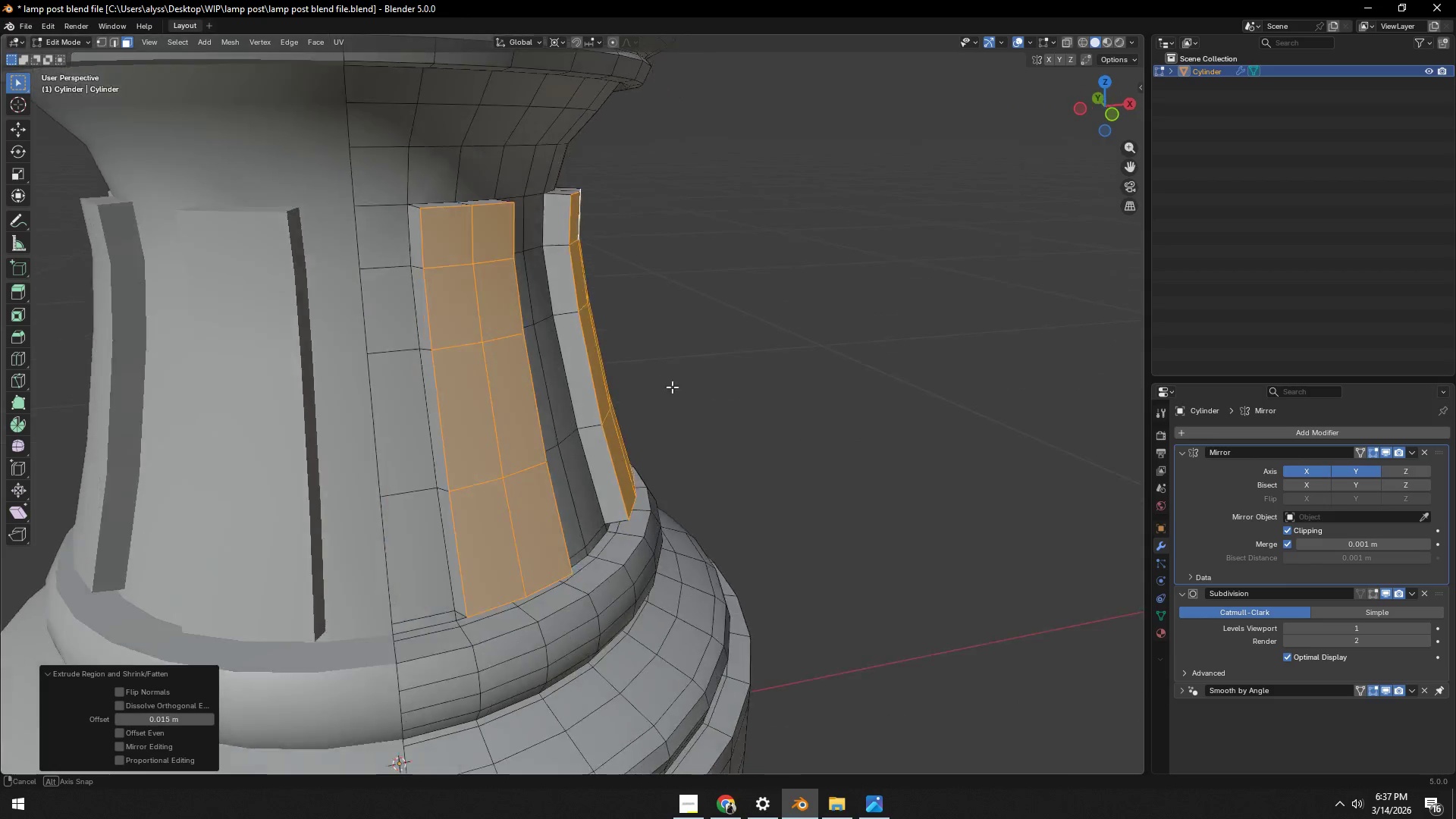 
key(2)
 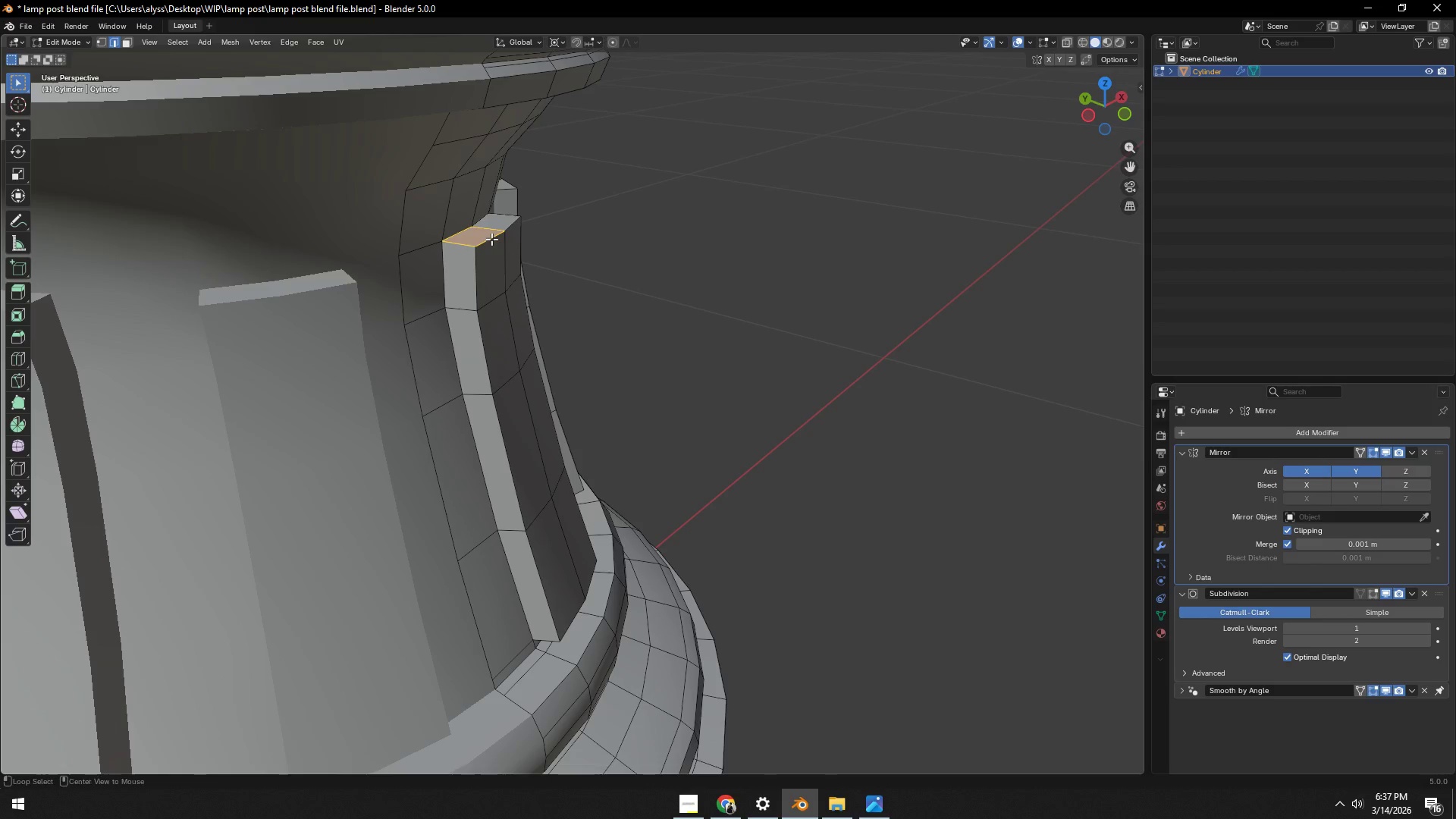 
key(Alt+AltLeft)
 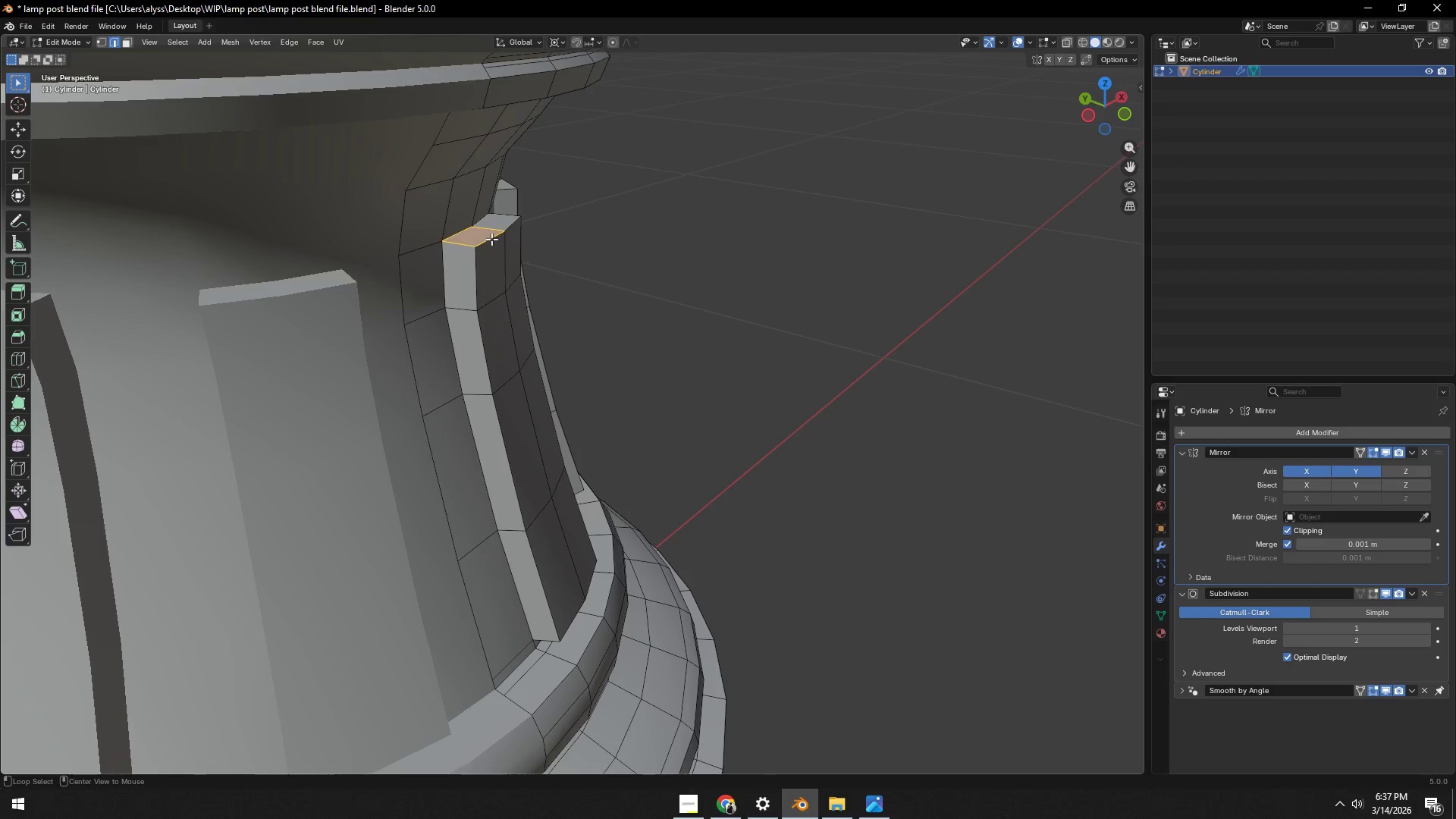 
left_click([491, 239])
 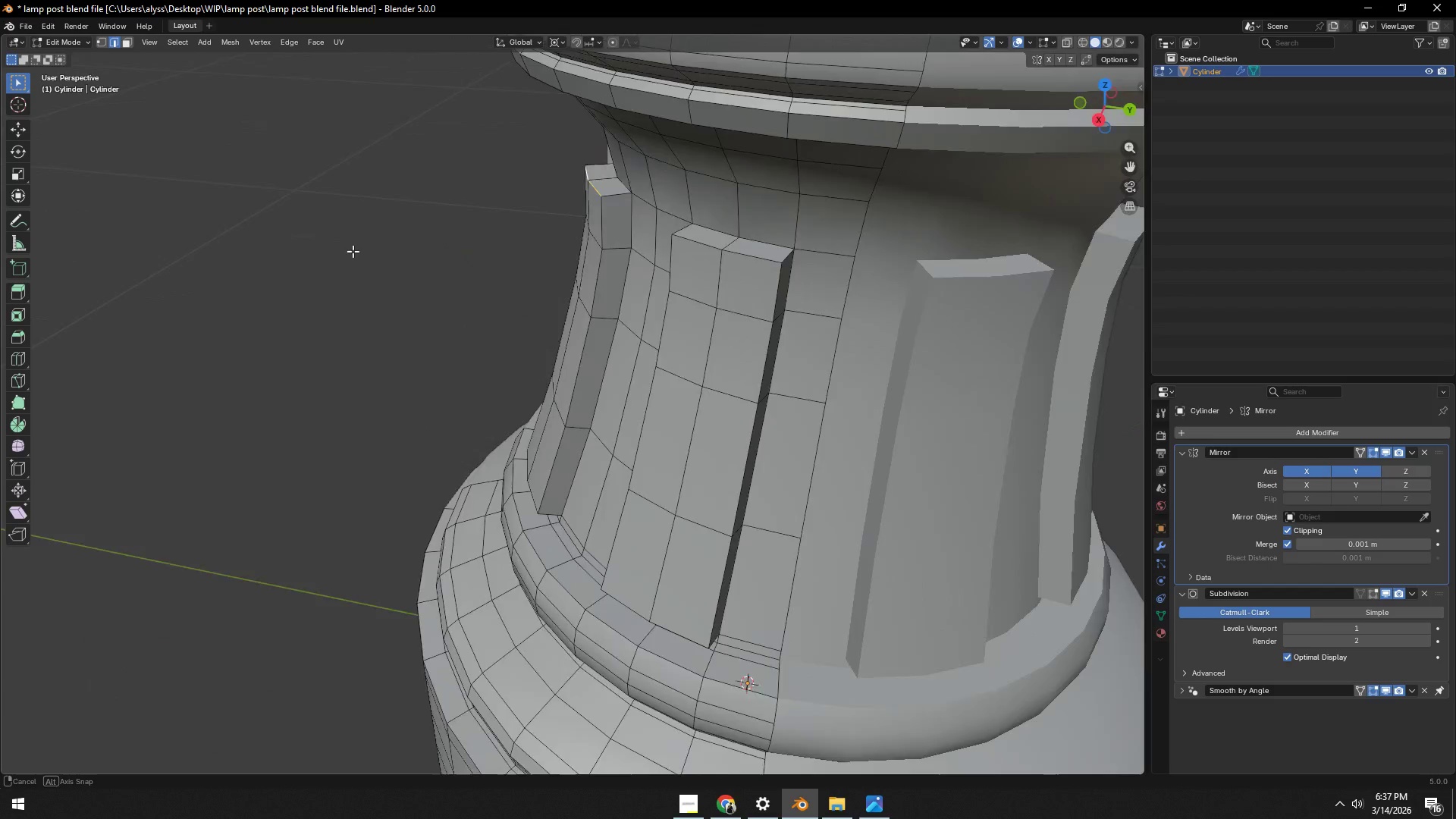 
hold_key(key=ShiftLeft, duration=0.78)
hold_key(key=AltLeft, duration=0.56)
left_click([732, 281])
 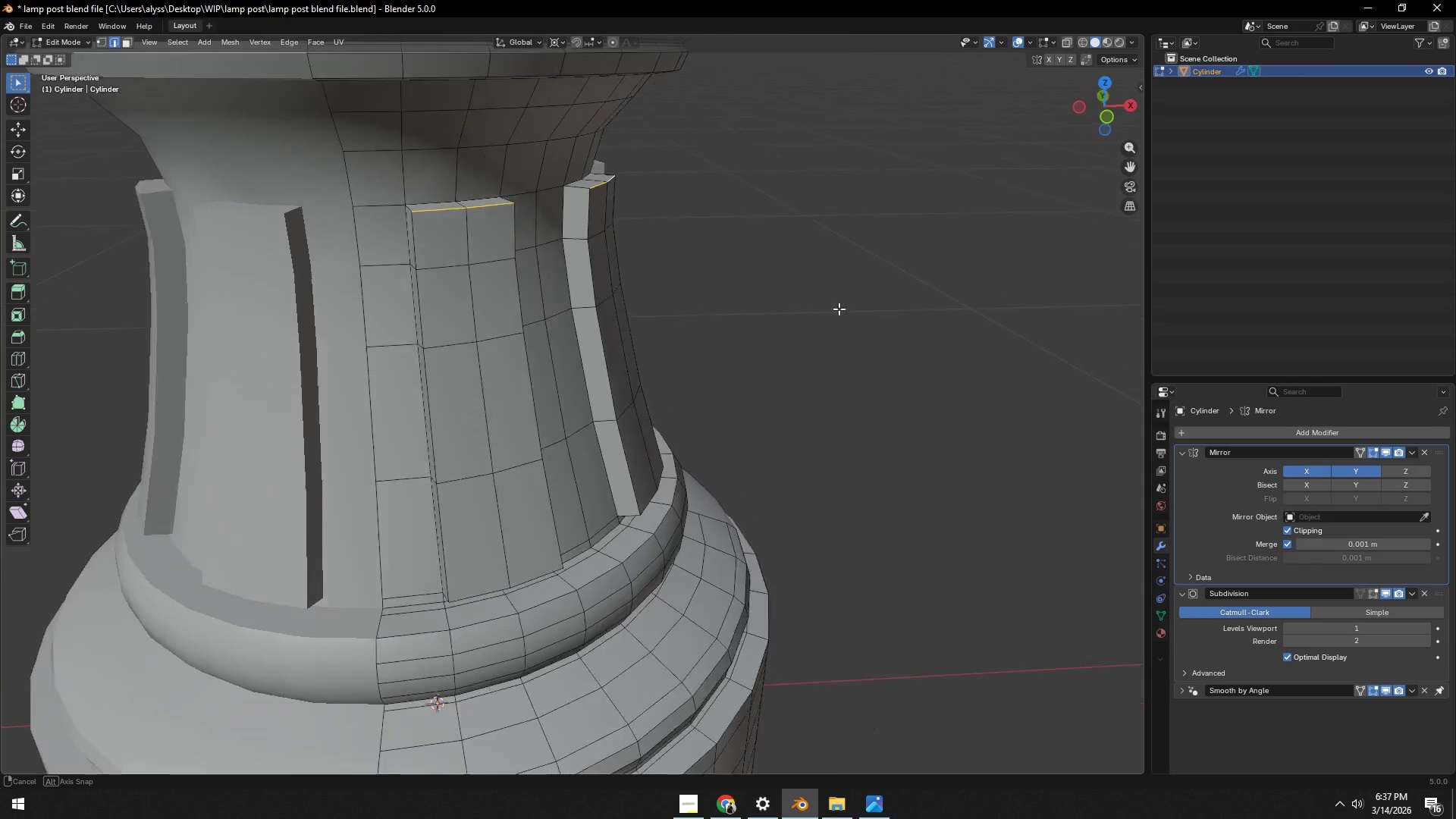 
hold_key(key=ShiftLeft, duration=0.34)
 